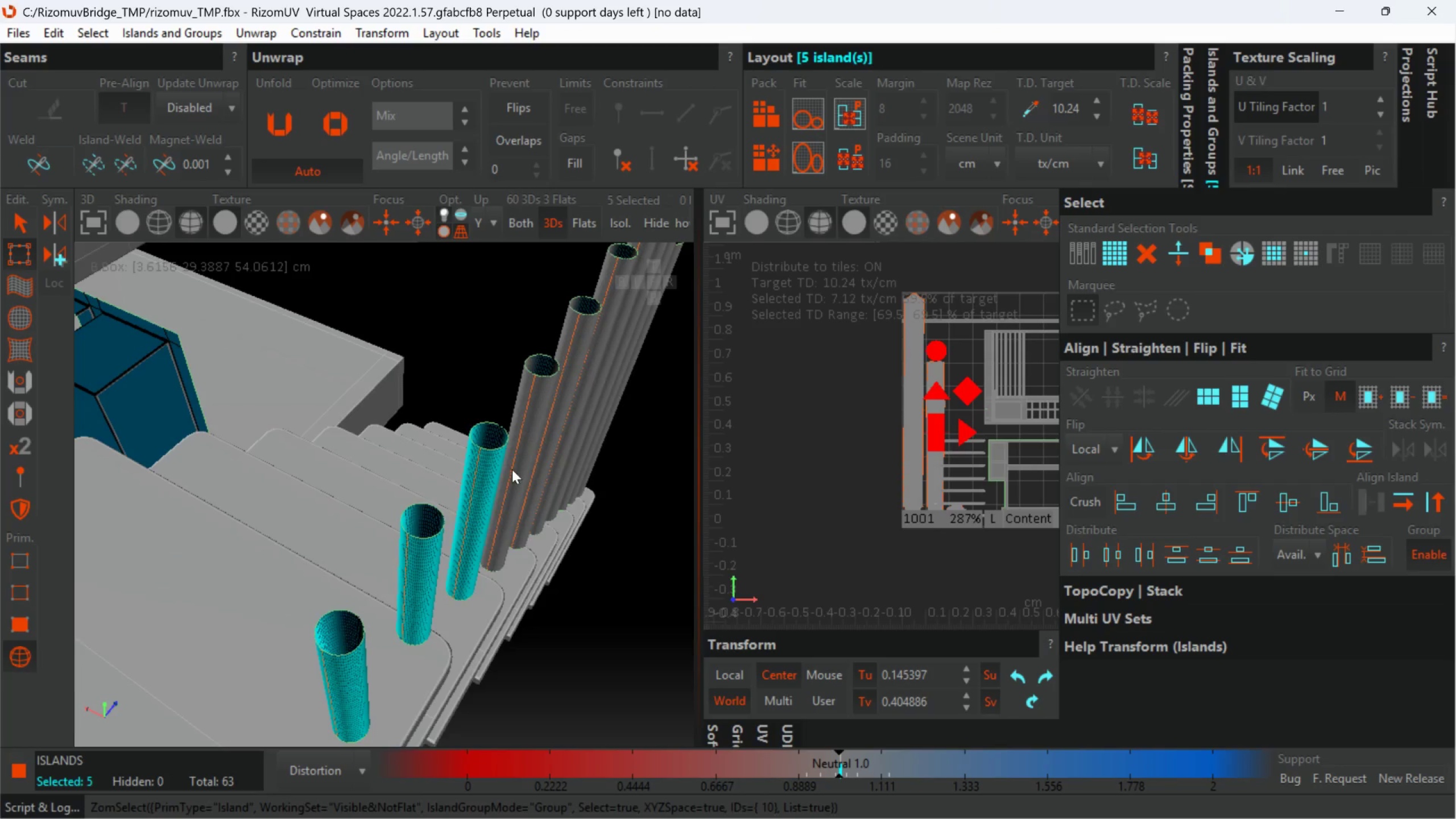 
hold_key(key=ControlLeft, duration=1.06)
left_click([536, 428])
 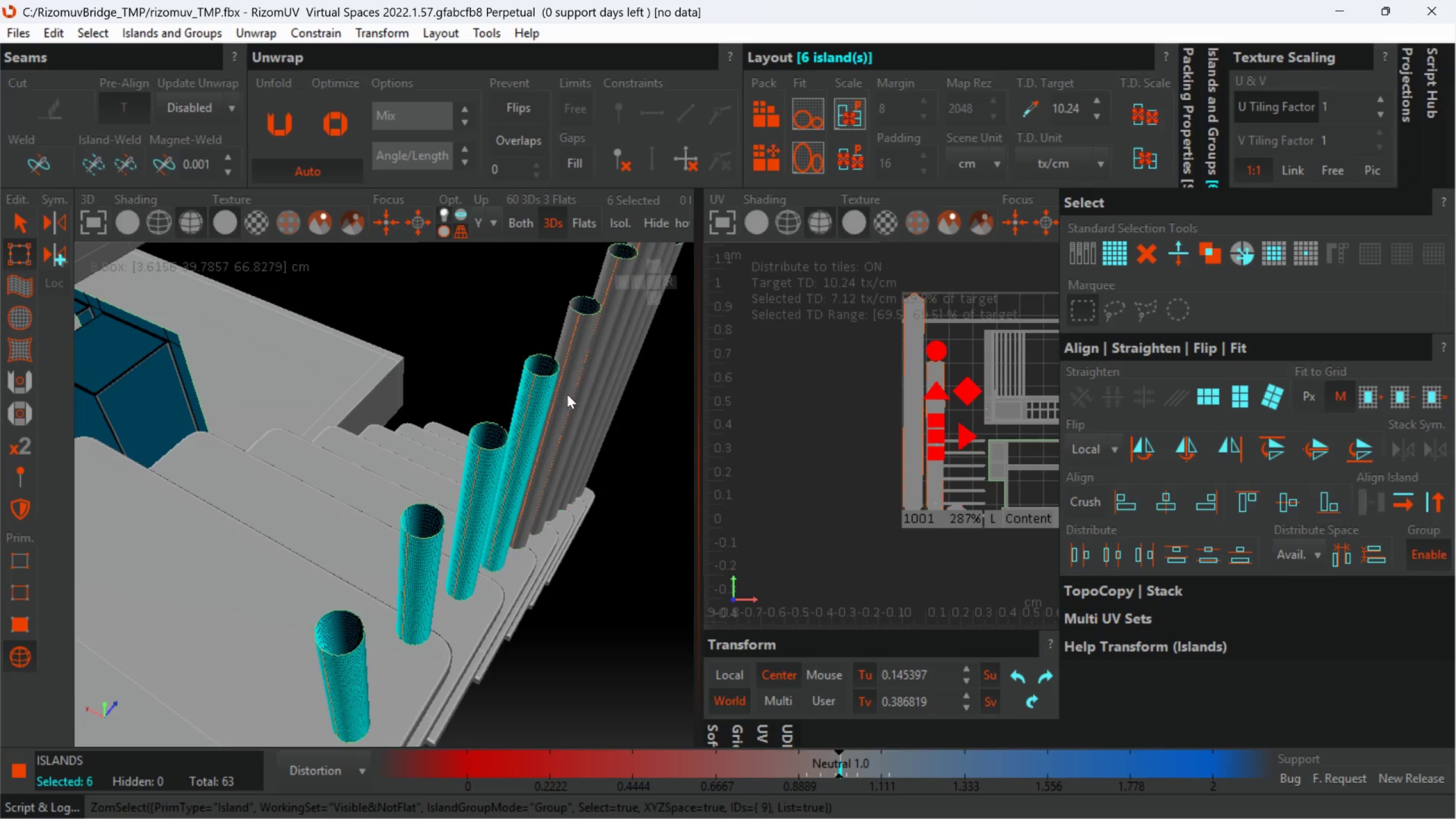 
left_click([567, 388])
 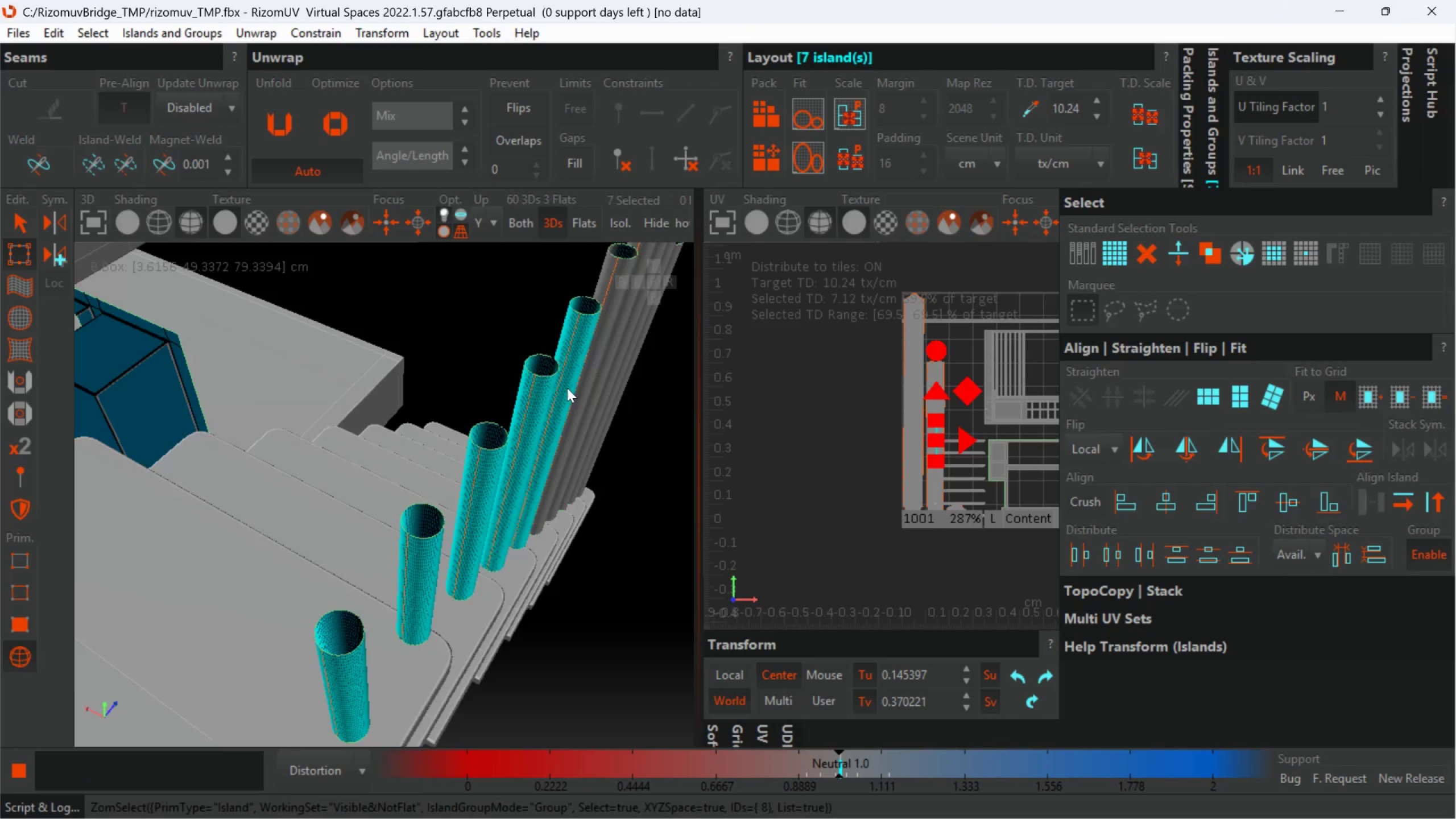 
scroll: coordinate [567, 385], scroll_direction: down, amount: 1.0
 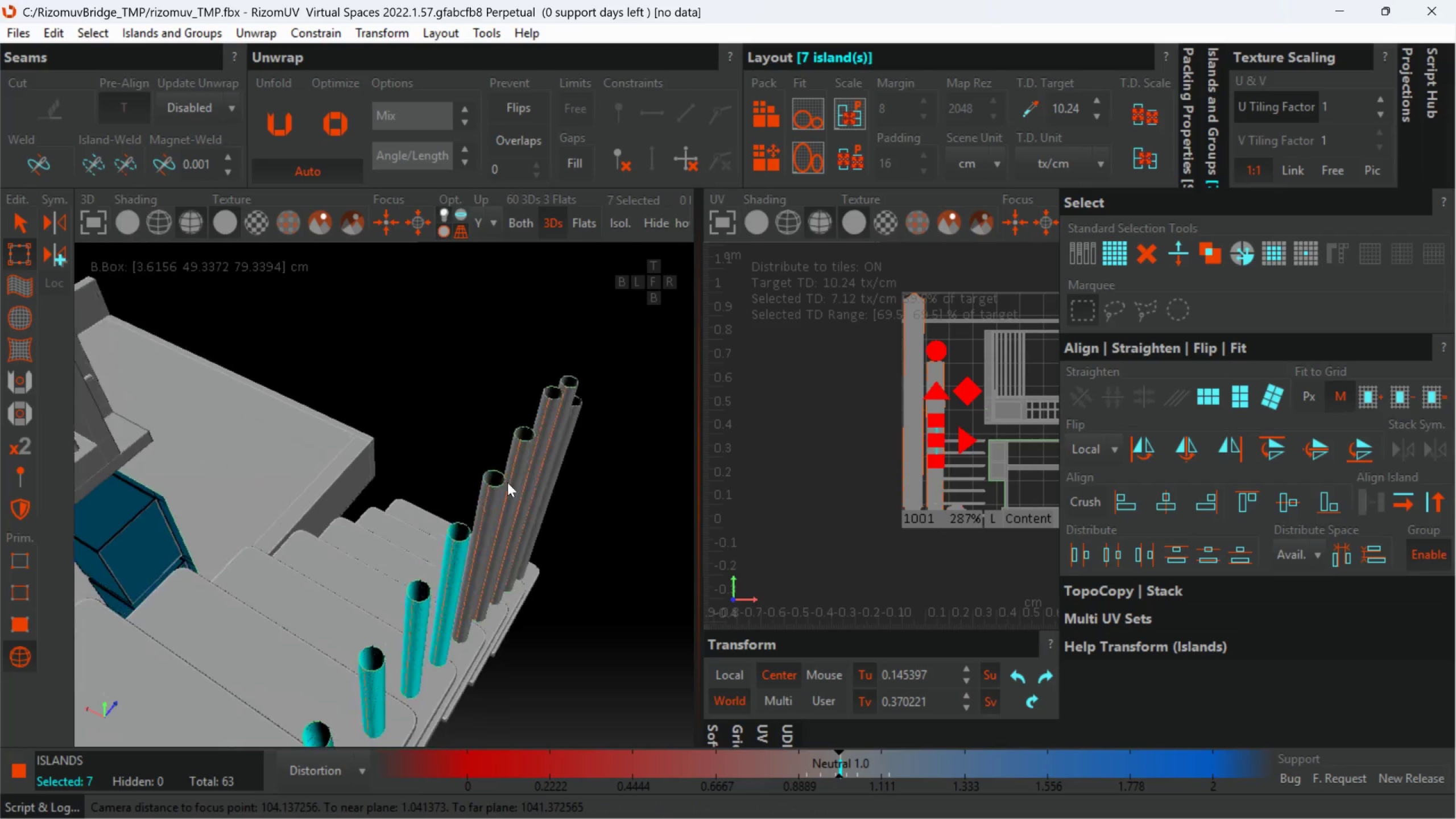 
hold_key(key=ControlLeft, duration=0.86)
left_click([485, 502])
 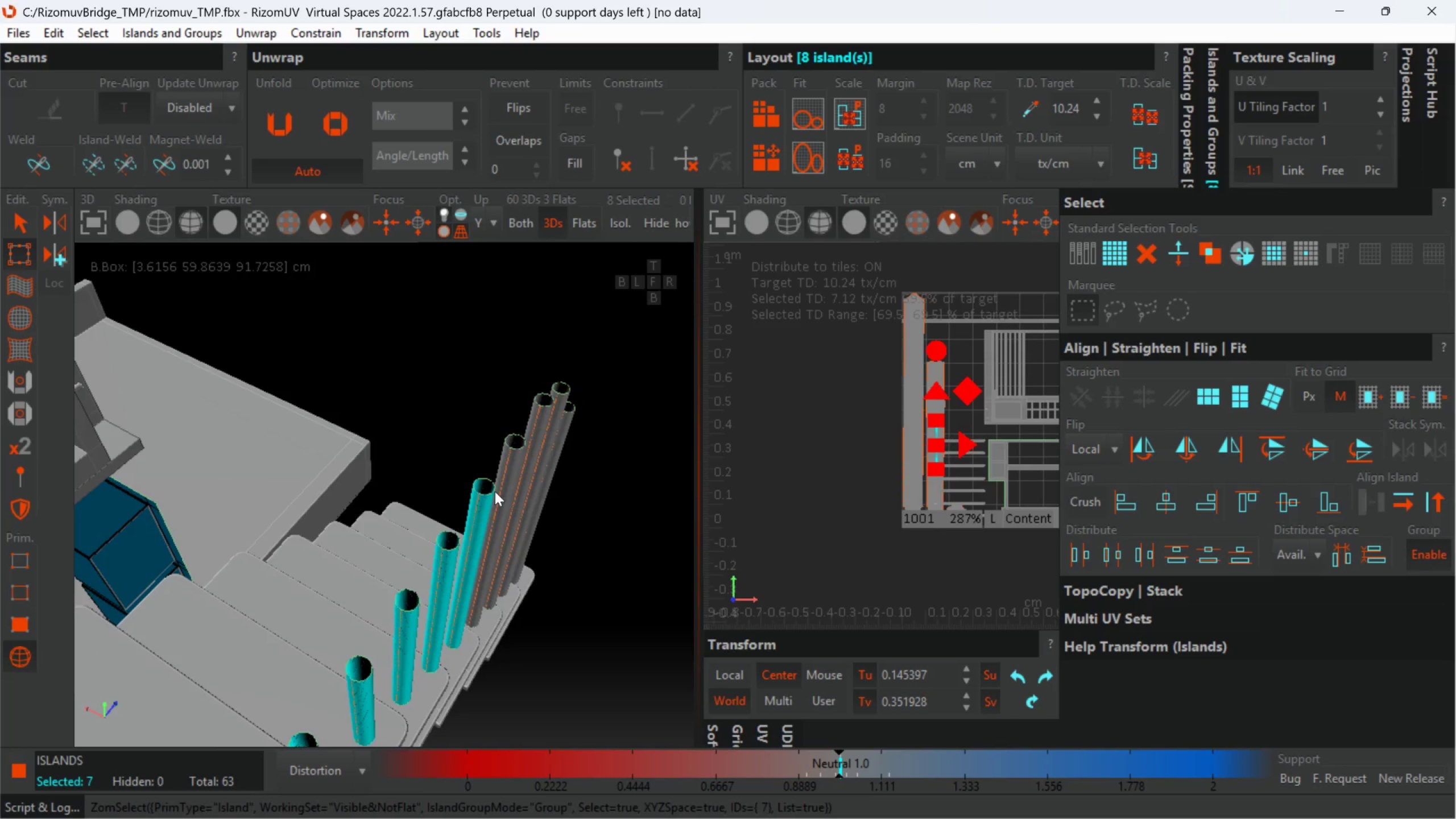 
scroll: coordinate [499, 482], scroll_direction: up, amount: 1.0
 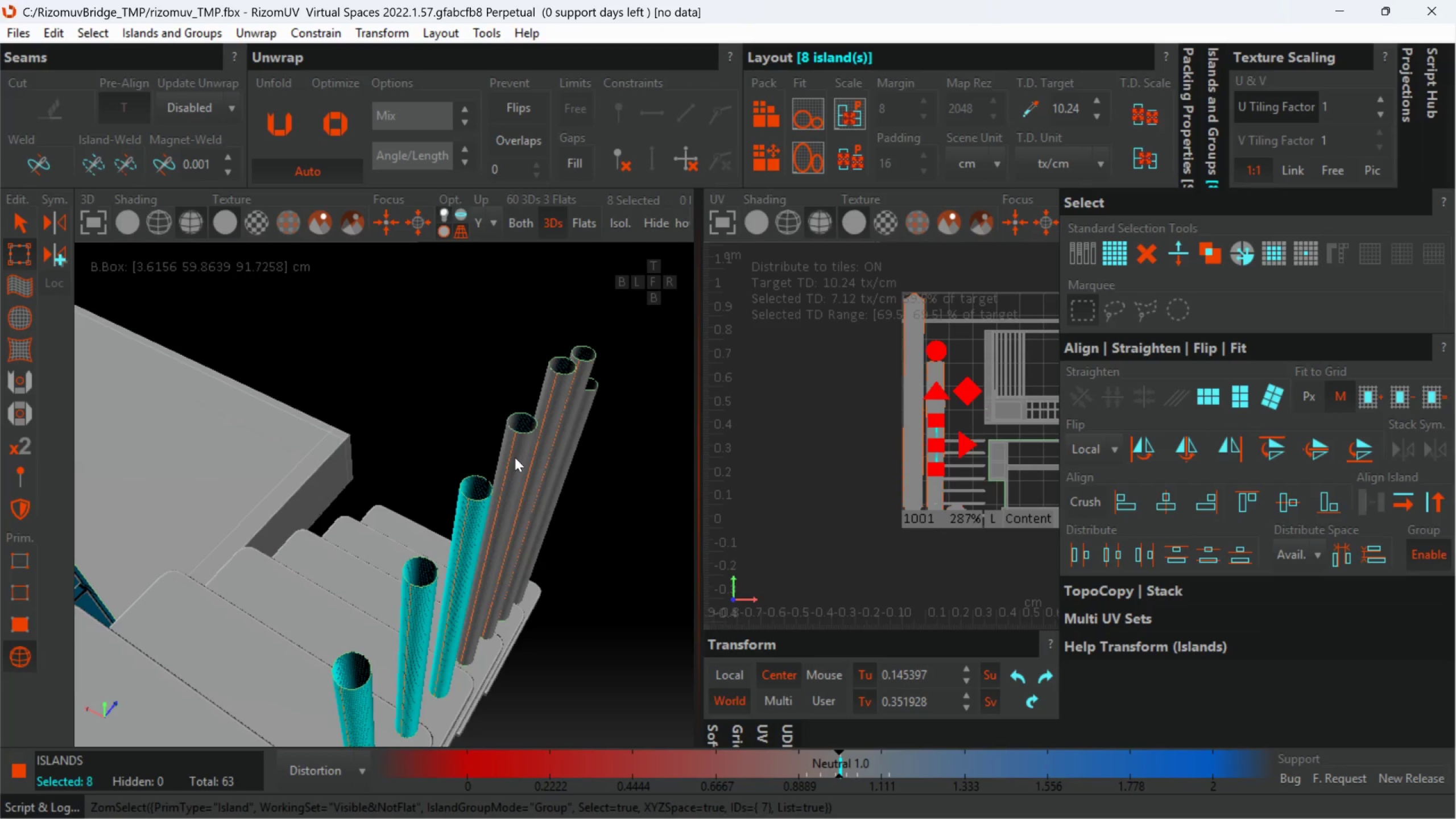 
hold_key(key=ControlLeft, duration=1.1)
 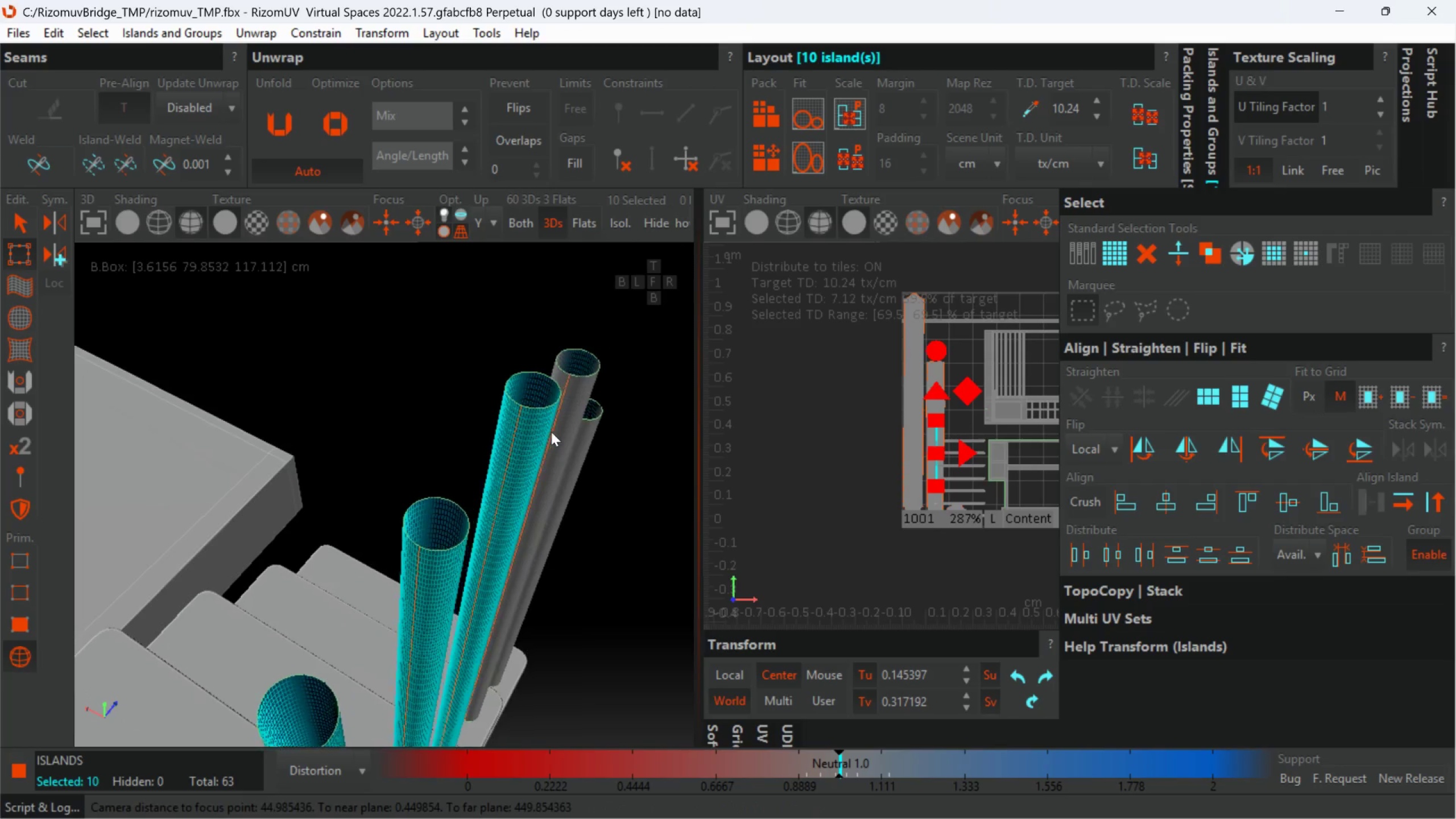 
scroll: coordinate [523, 449], scroll_direction: up, amount: 2.0
 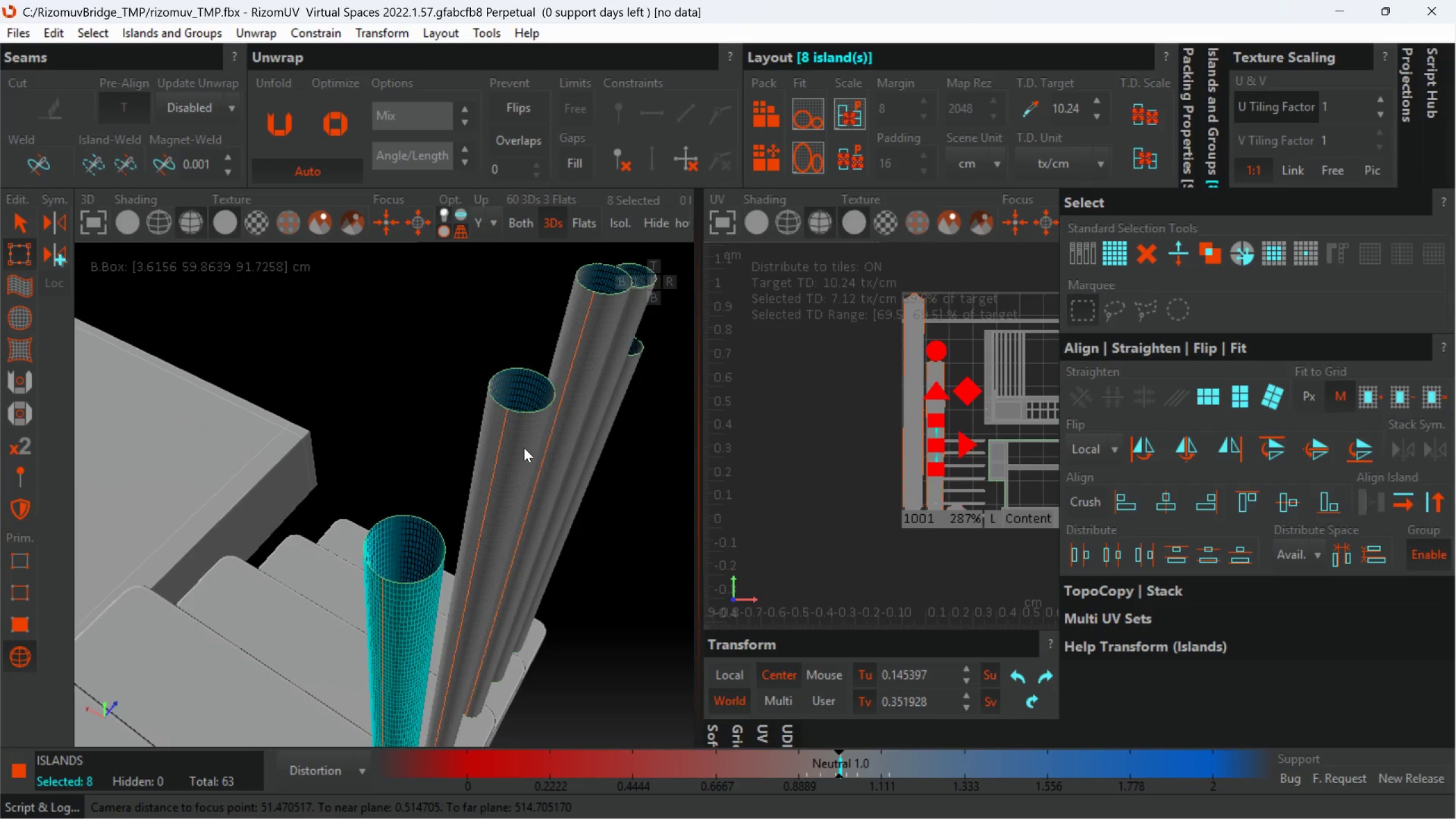 
left_click([525, 445])
 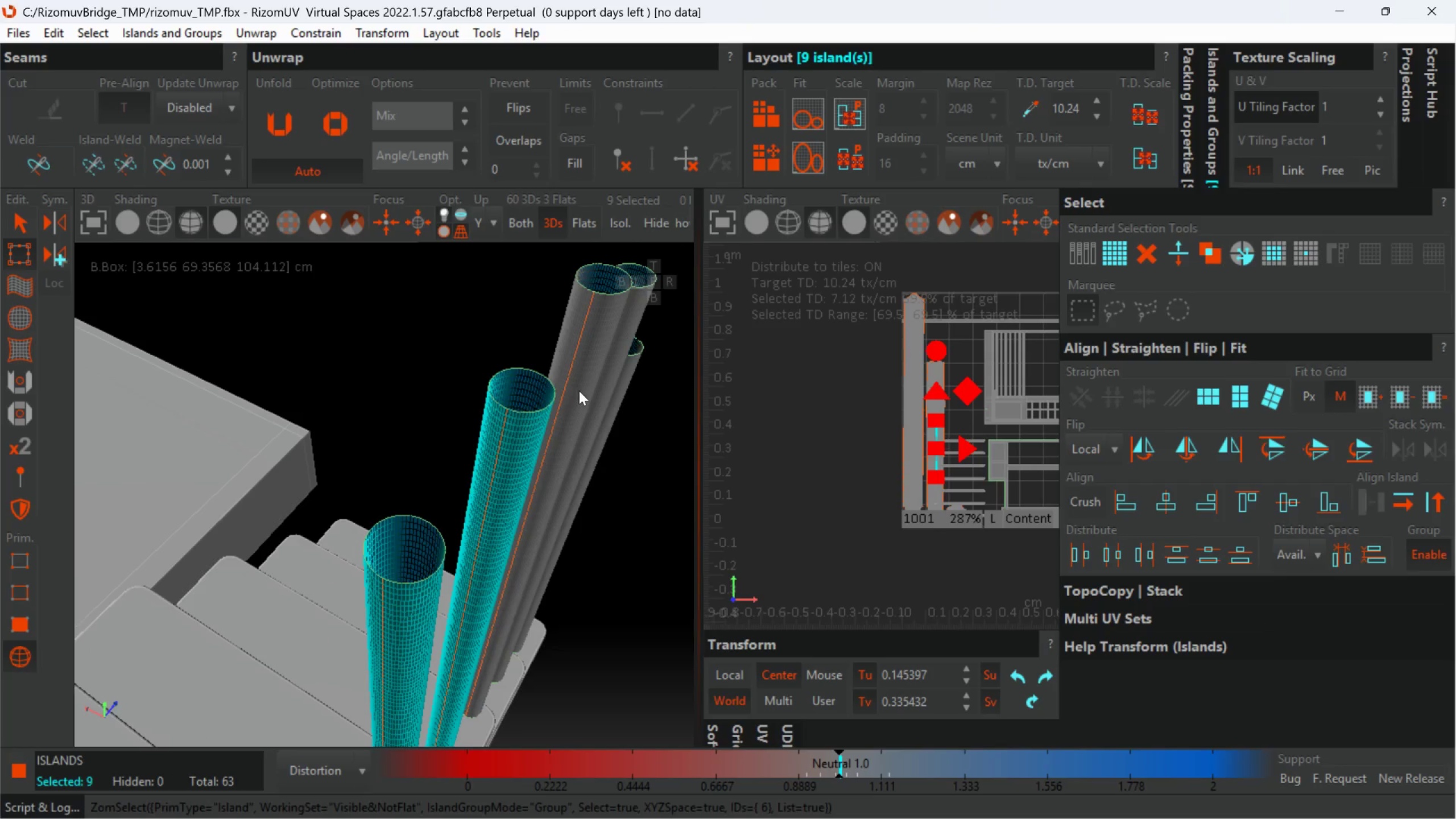 
left_click([585, 383])
 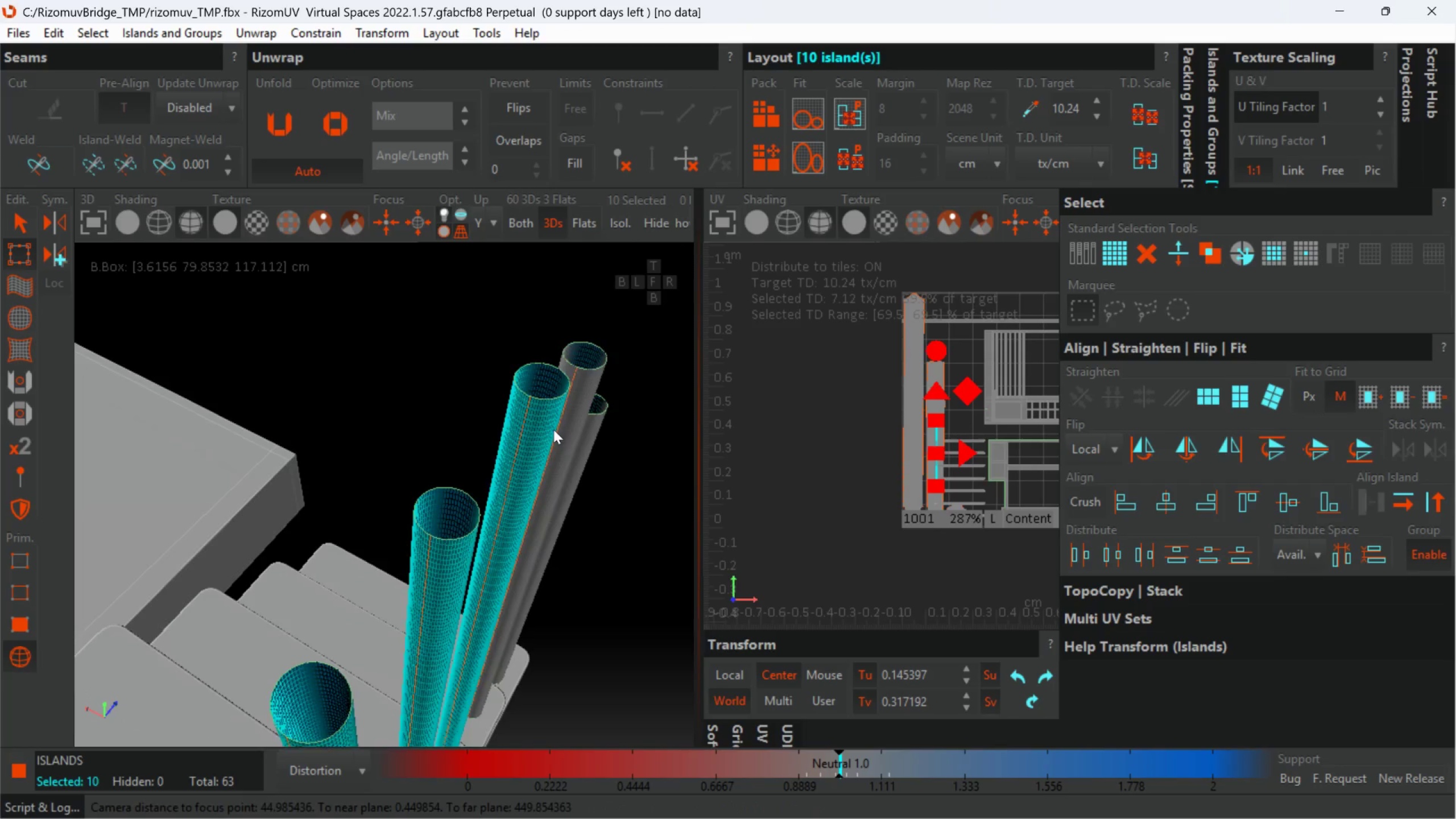 
hold_key(key=ControlLeft, duration=1.25)
double_click([591, 436])
 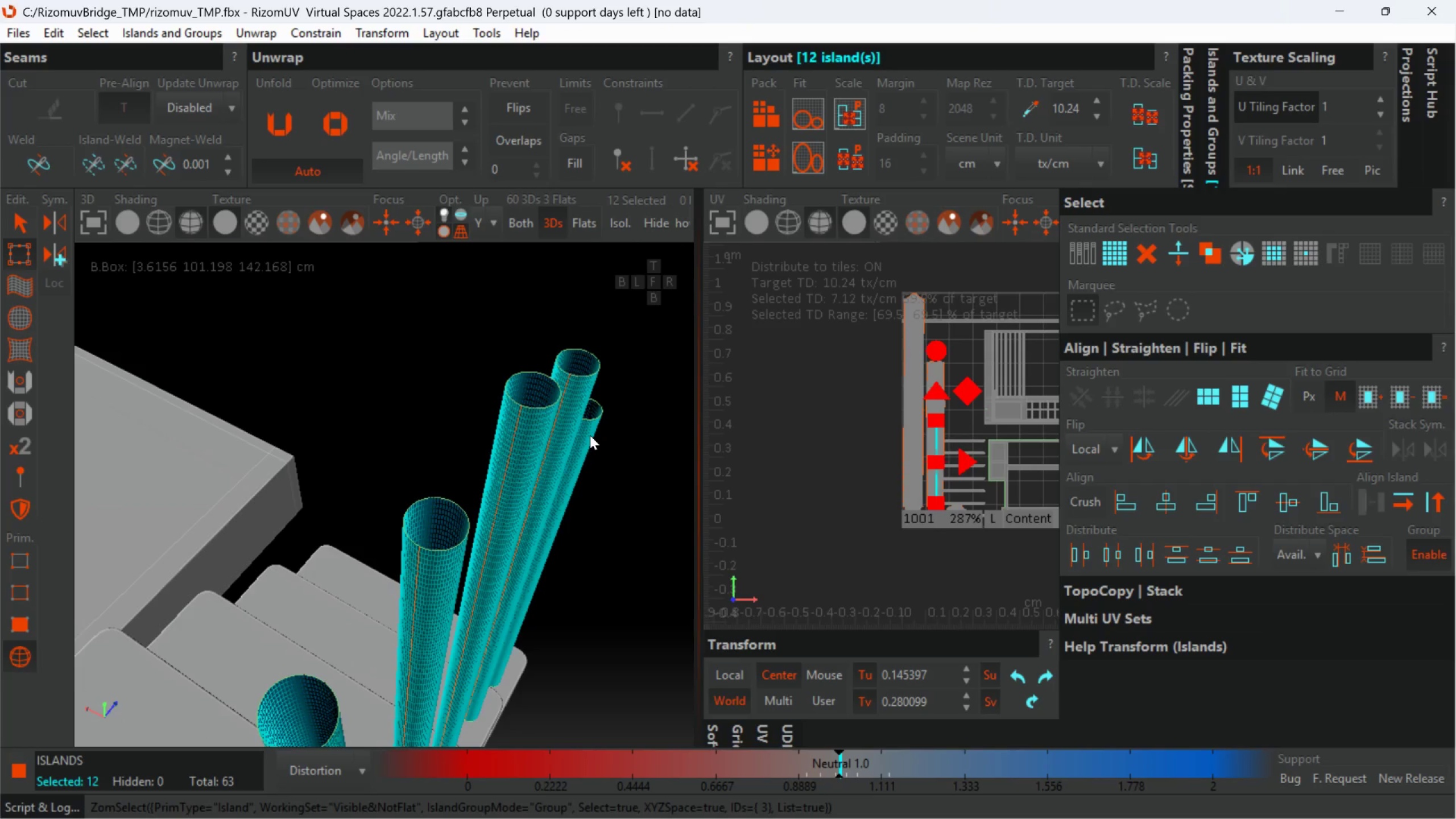 
scroll: coordinate [588, 434], scroll_direction: down, amount: 3.0
 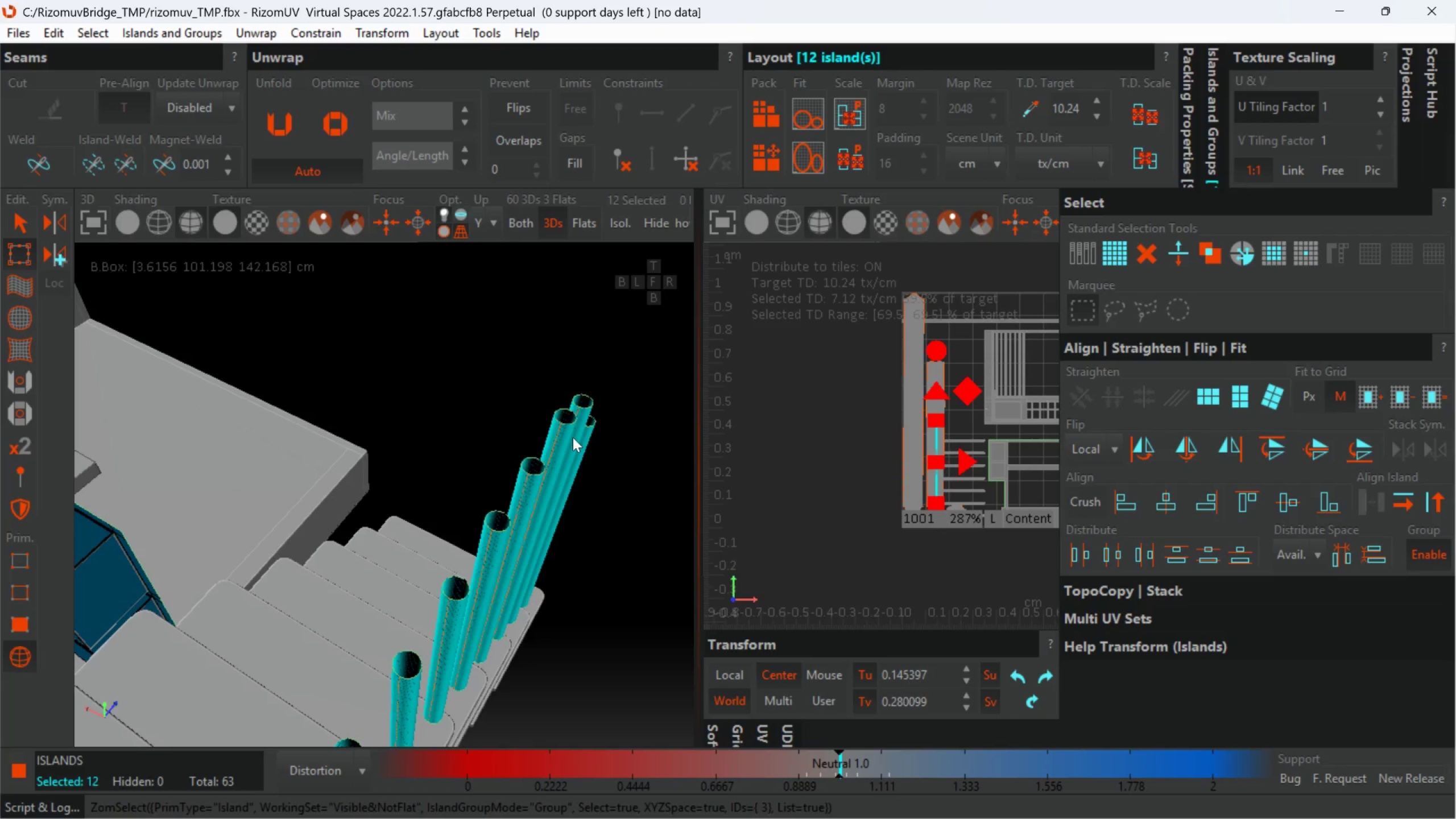 
key(U)
 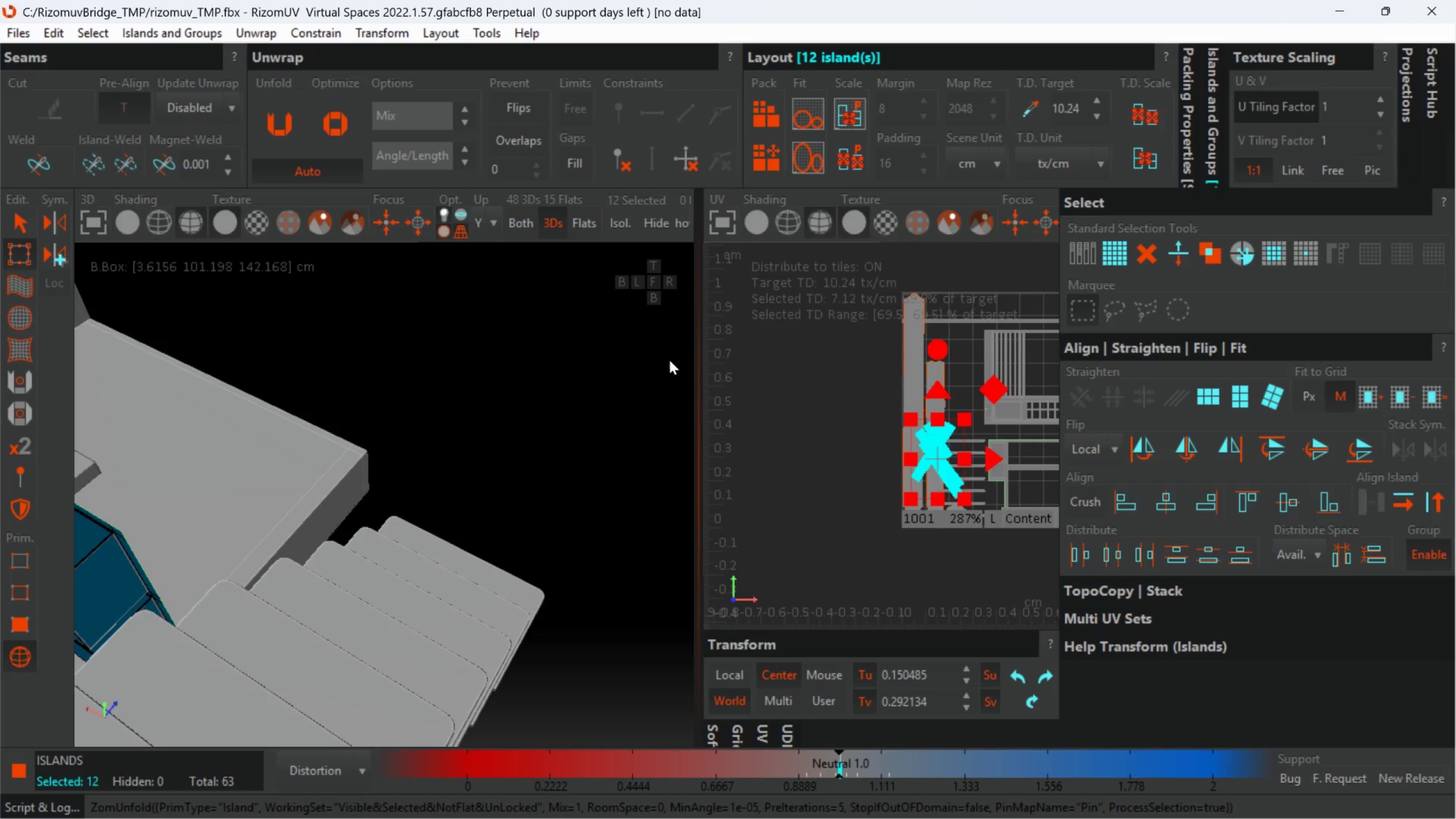 
wait(5.18)
 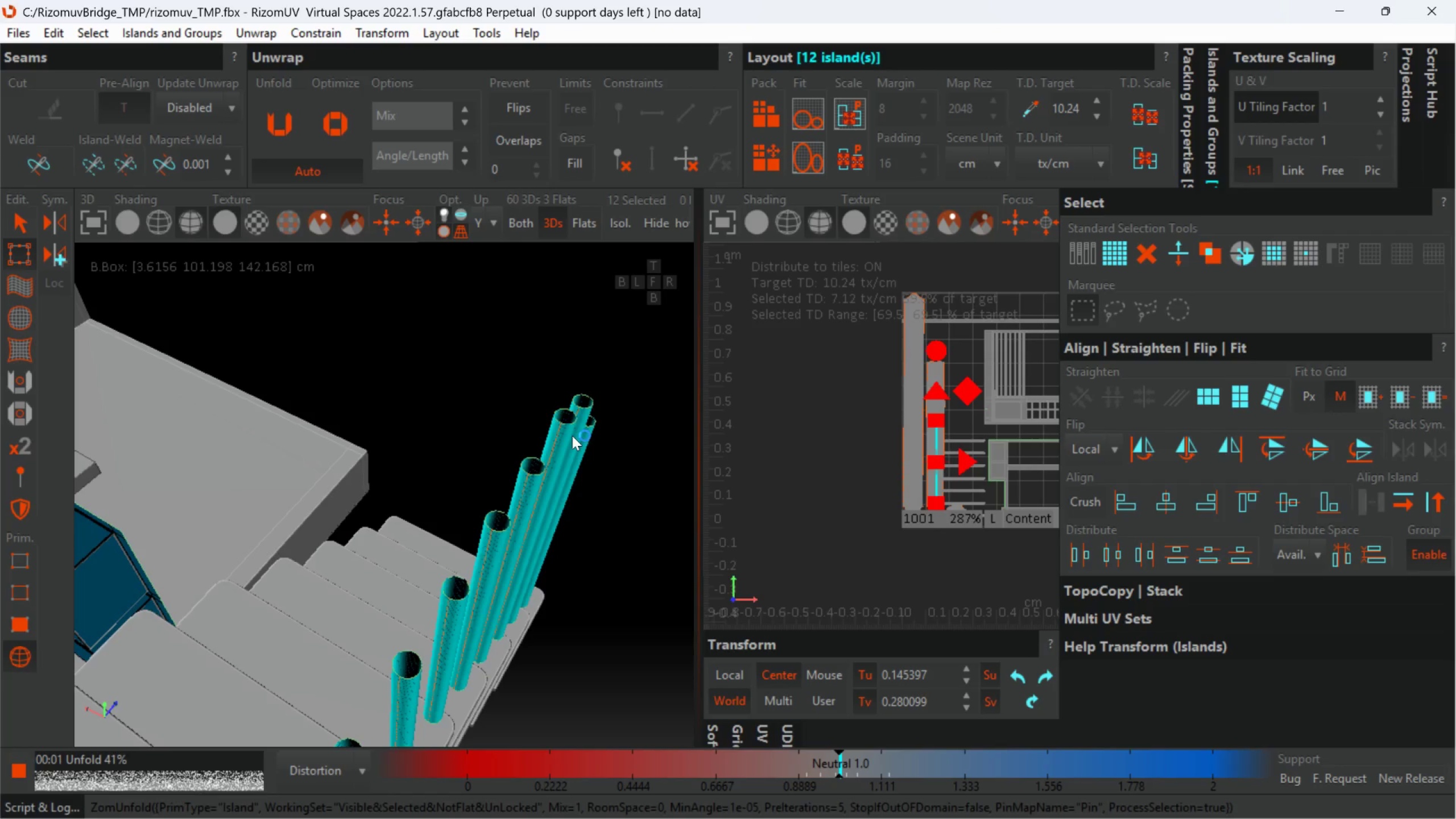 
left_click([624, 229])
 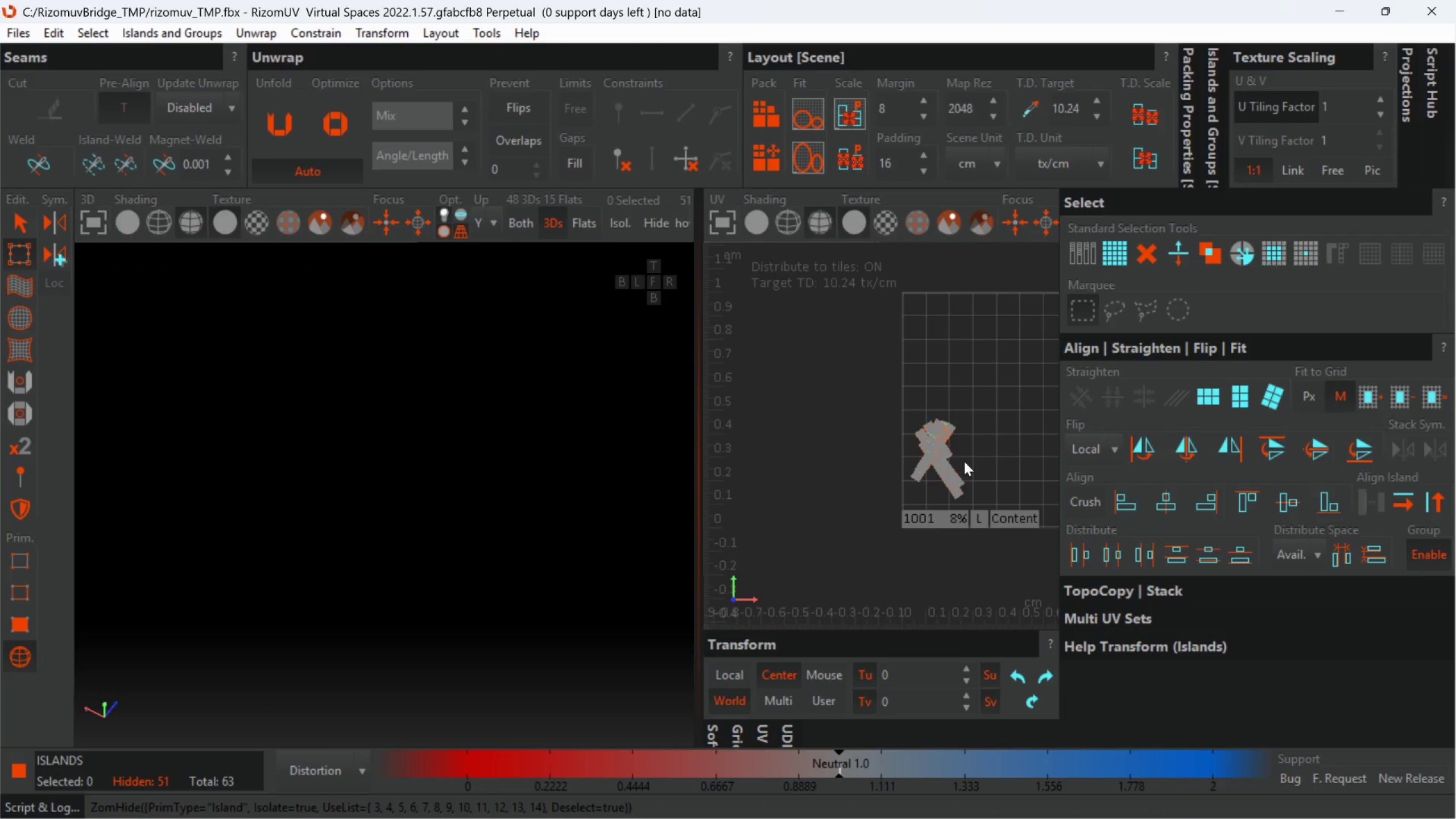 
scroll: coordinate [964, 459], scroll_direction: up, amount: 1.0
 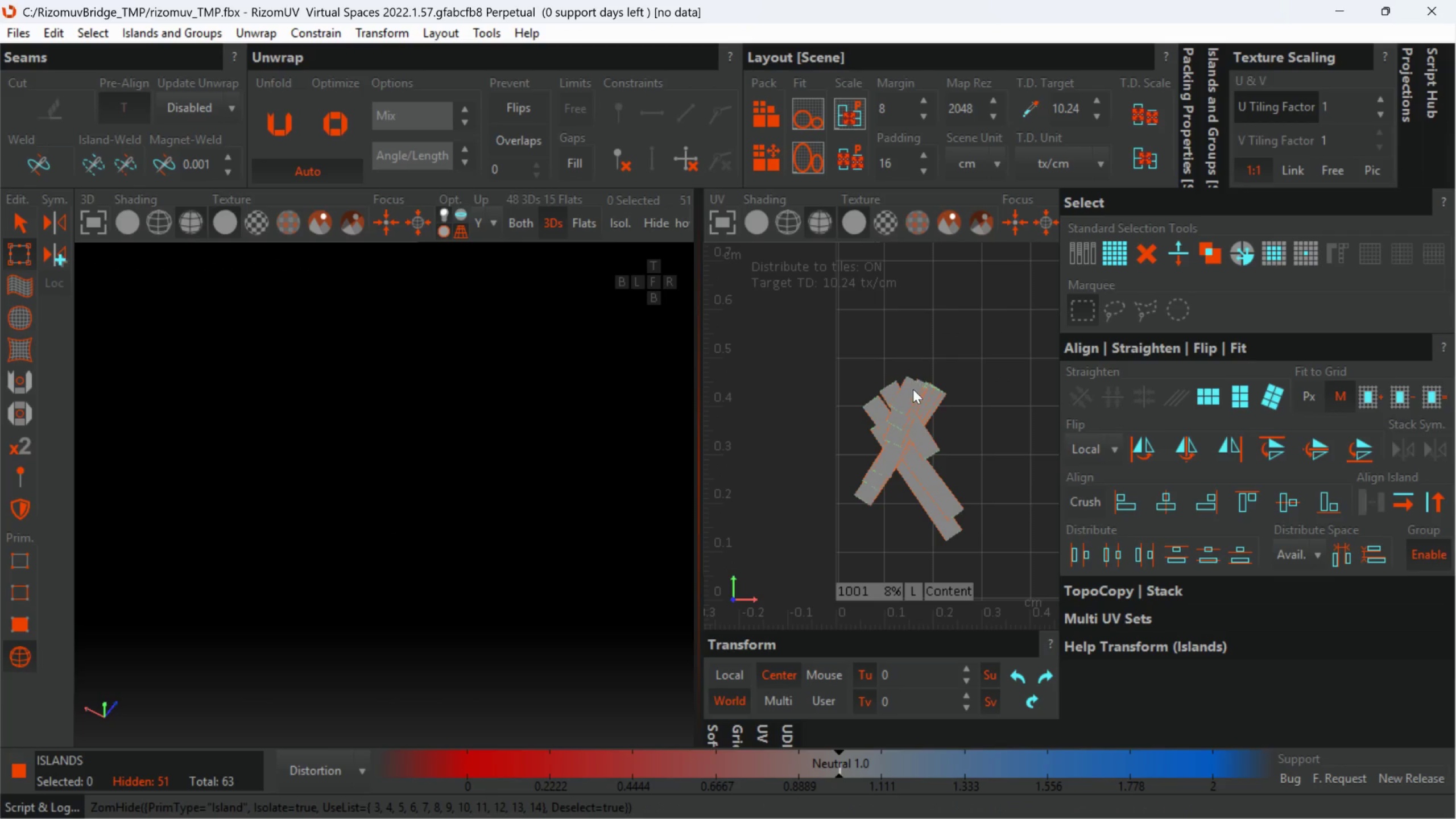 
scroll: coordinate [912, 386], scroll_direction: down, amount: 1.0
 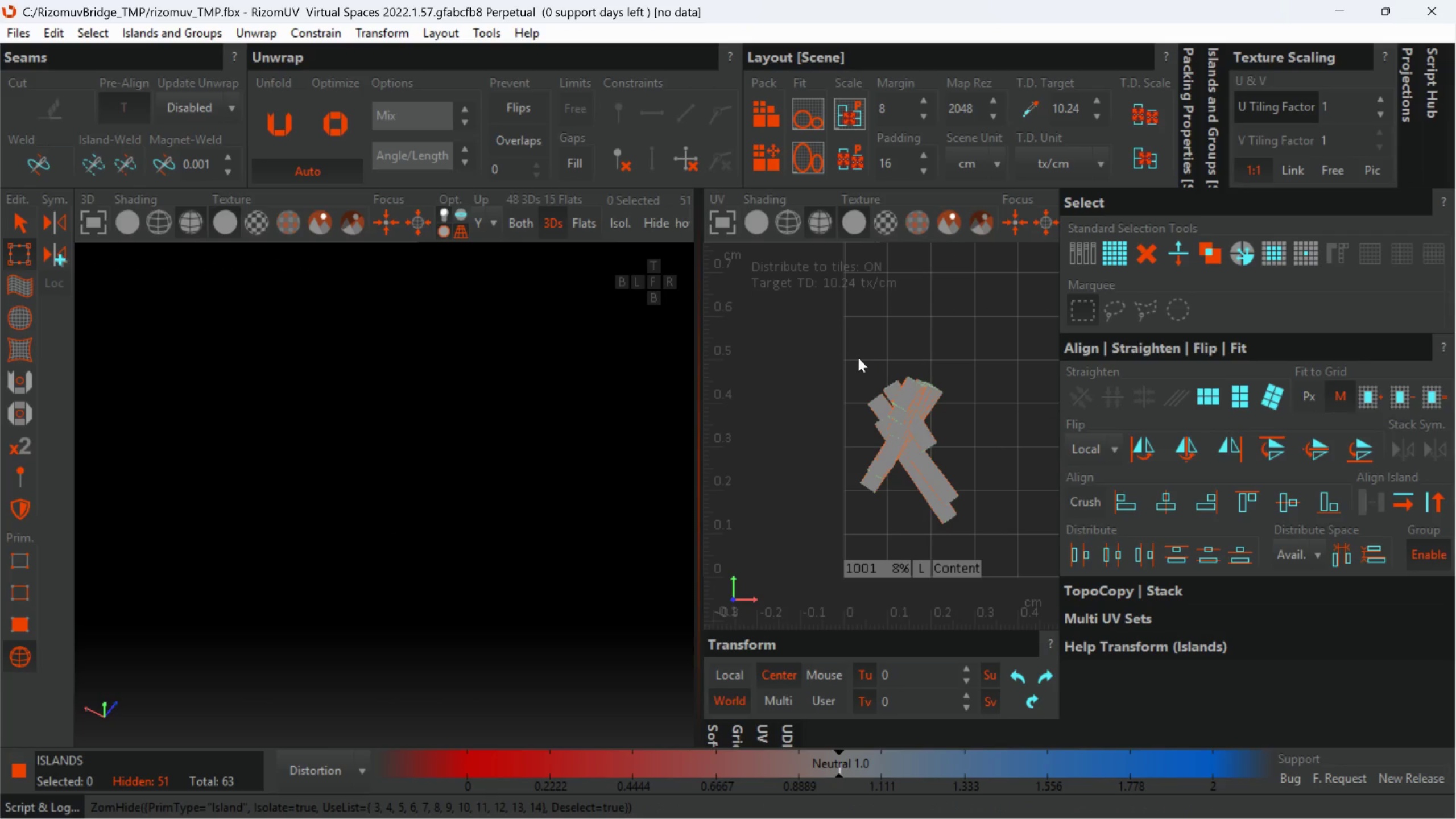 
left_click_drag(start_coordinate=[851, 361], to_coordinate=[992, 547])
 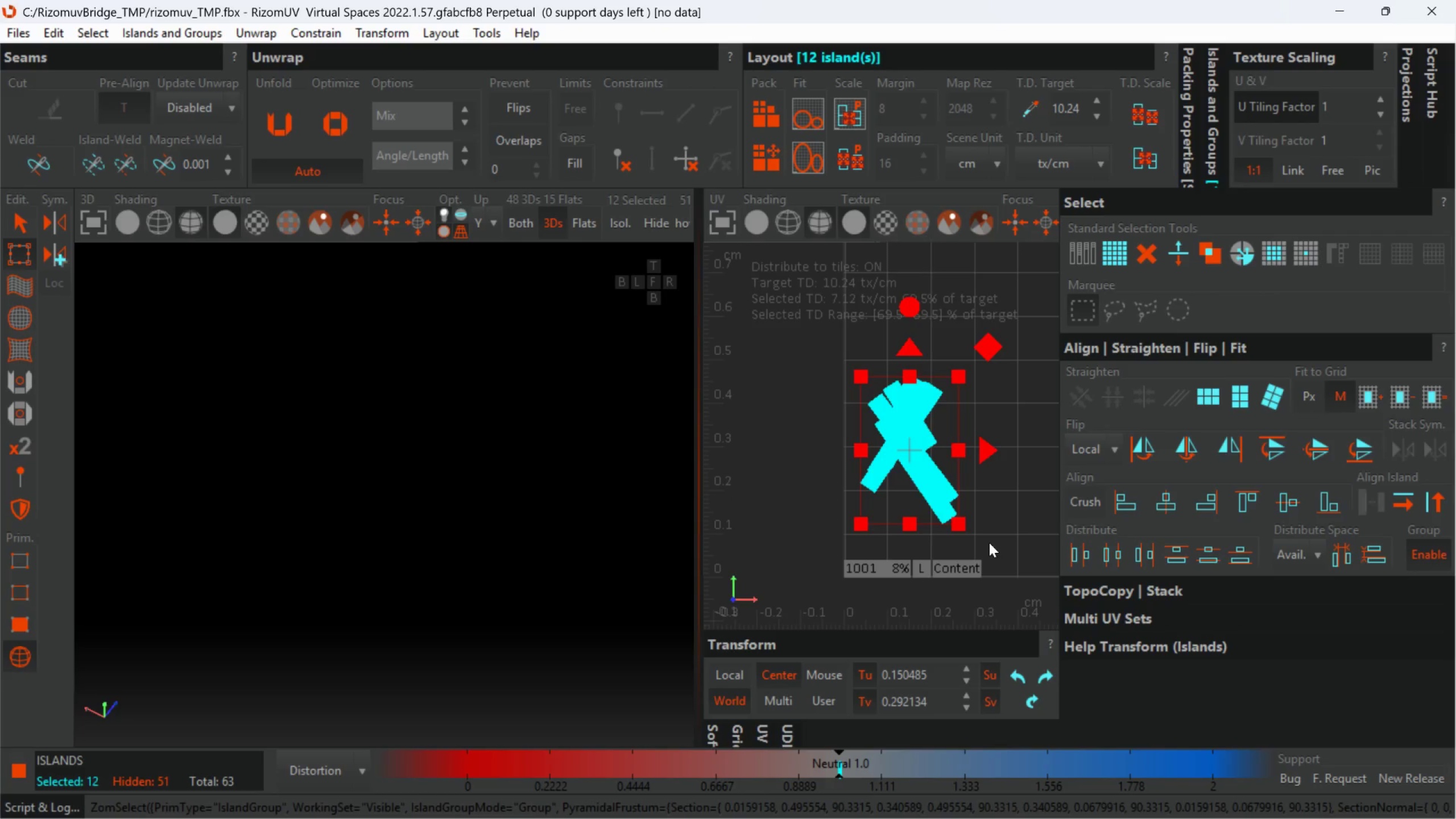 
key(P)
 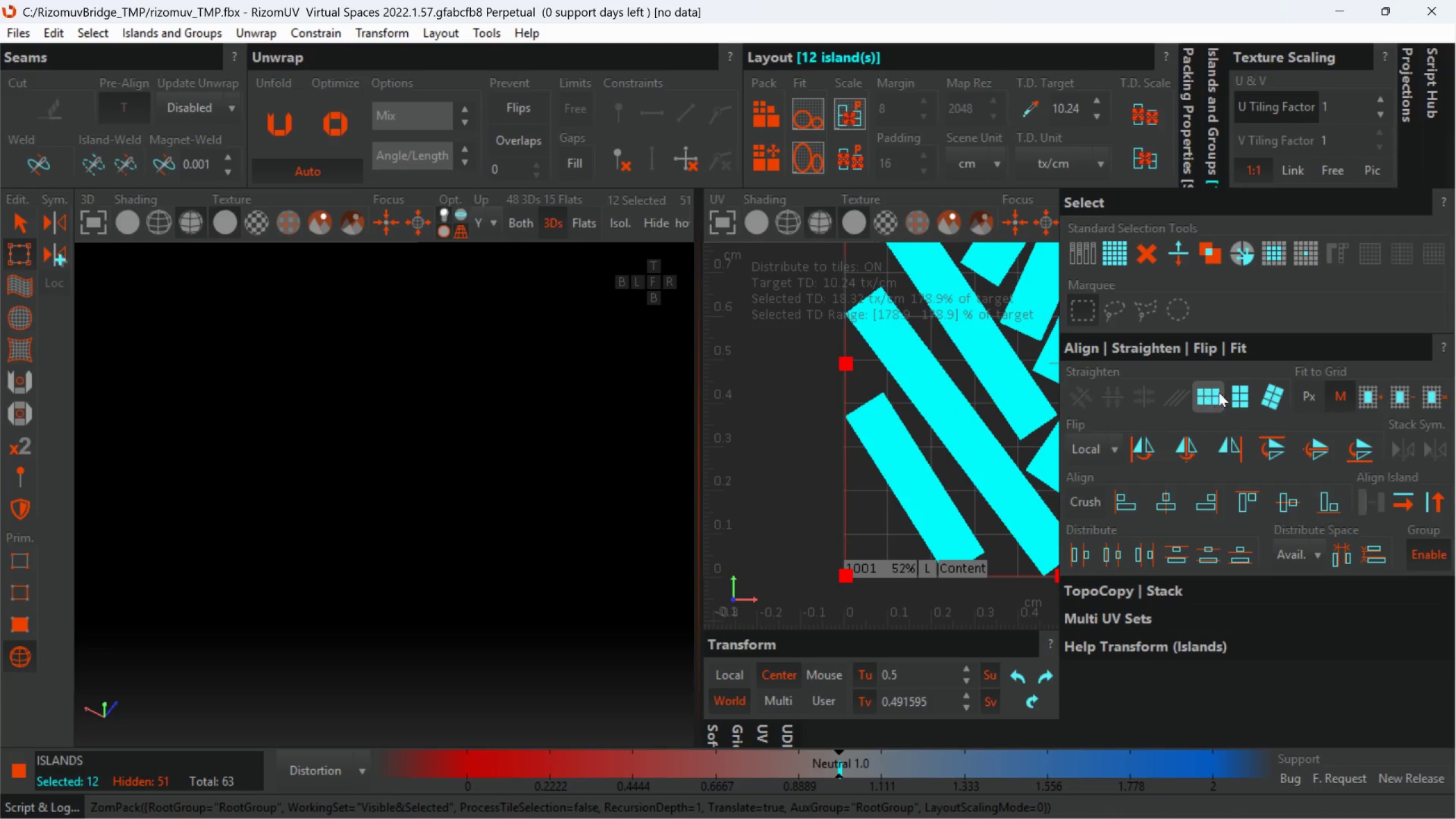 
left_click([1236, 392])
 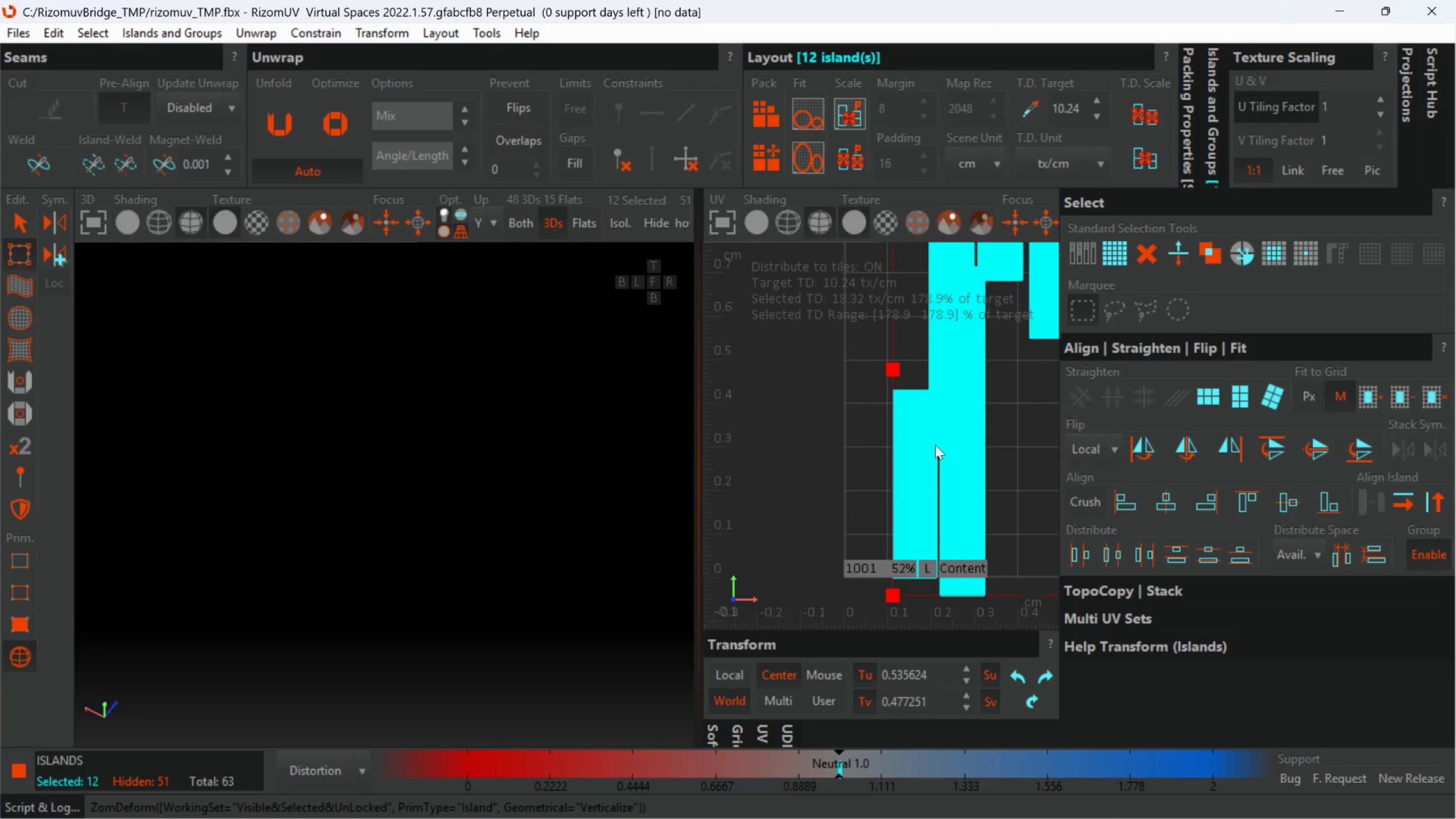 
scroll: coordinate [934, 446], scroll_direction: down, amount: 2.0
 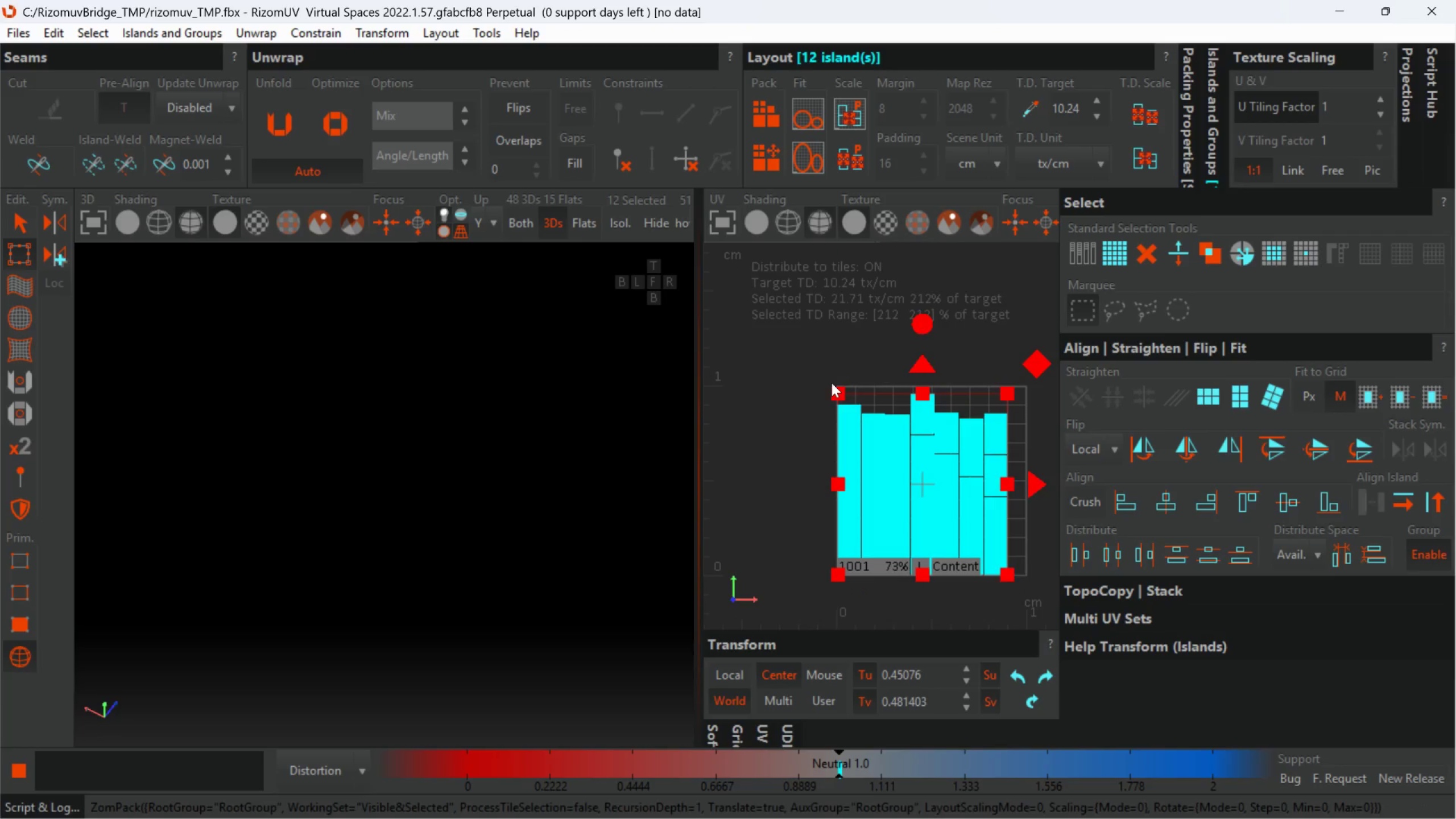 
left_click([755, 425])
 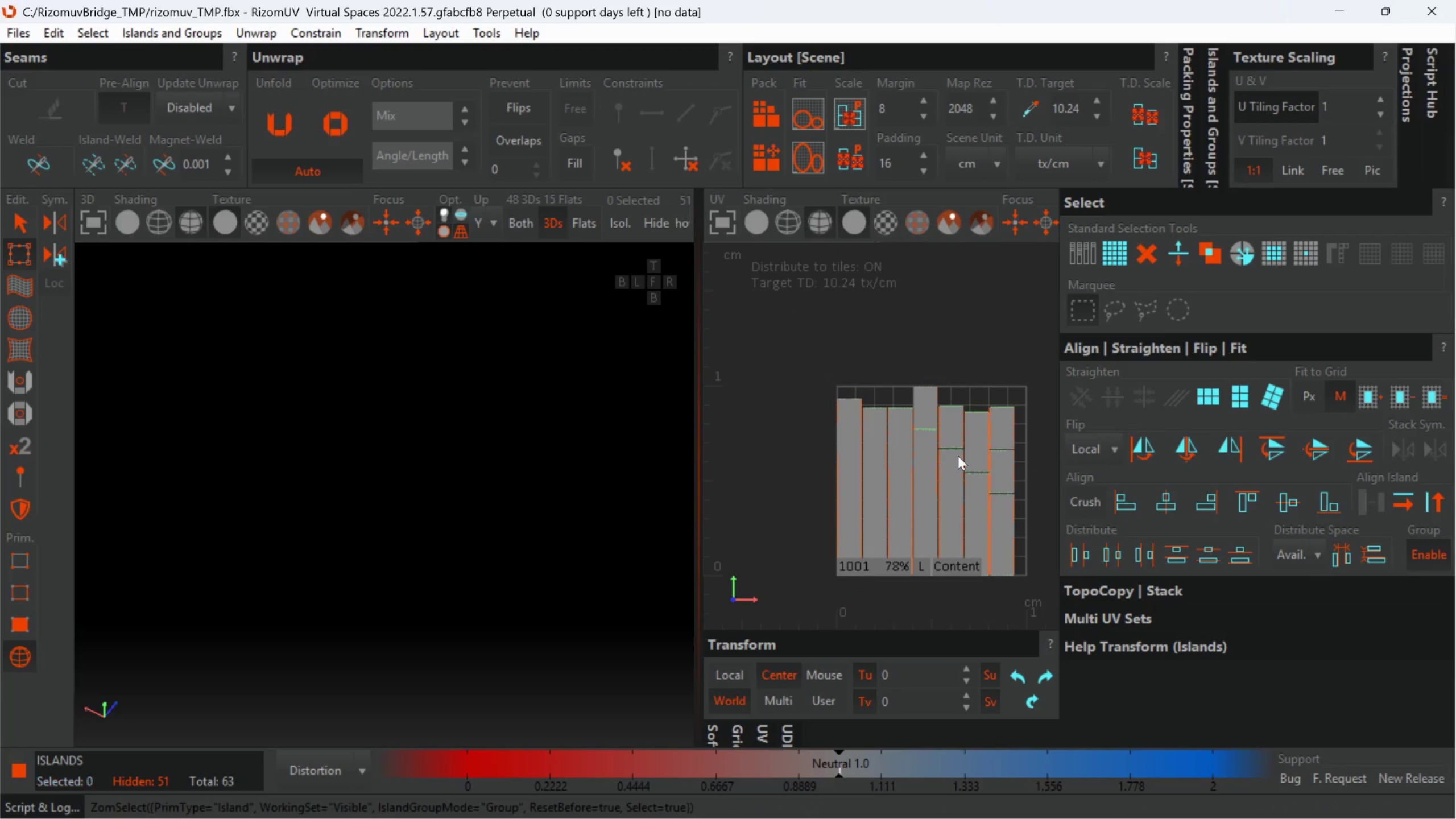 
scroll: coordinate [423, 440], scroll_direction: down, amount: 7.0
 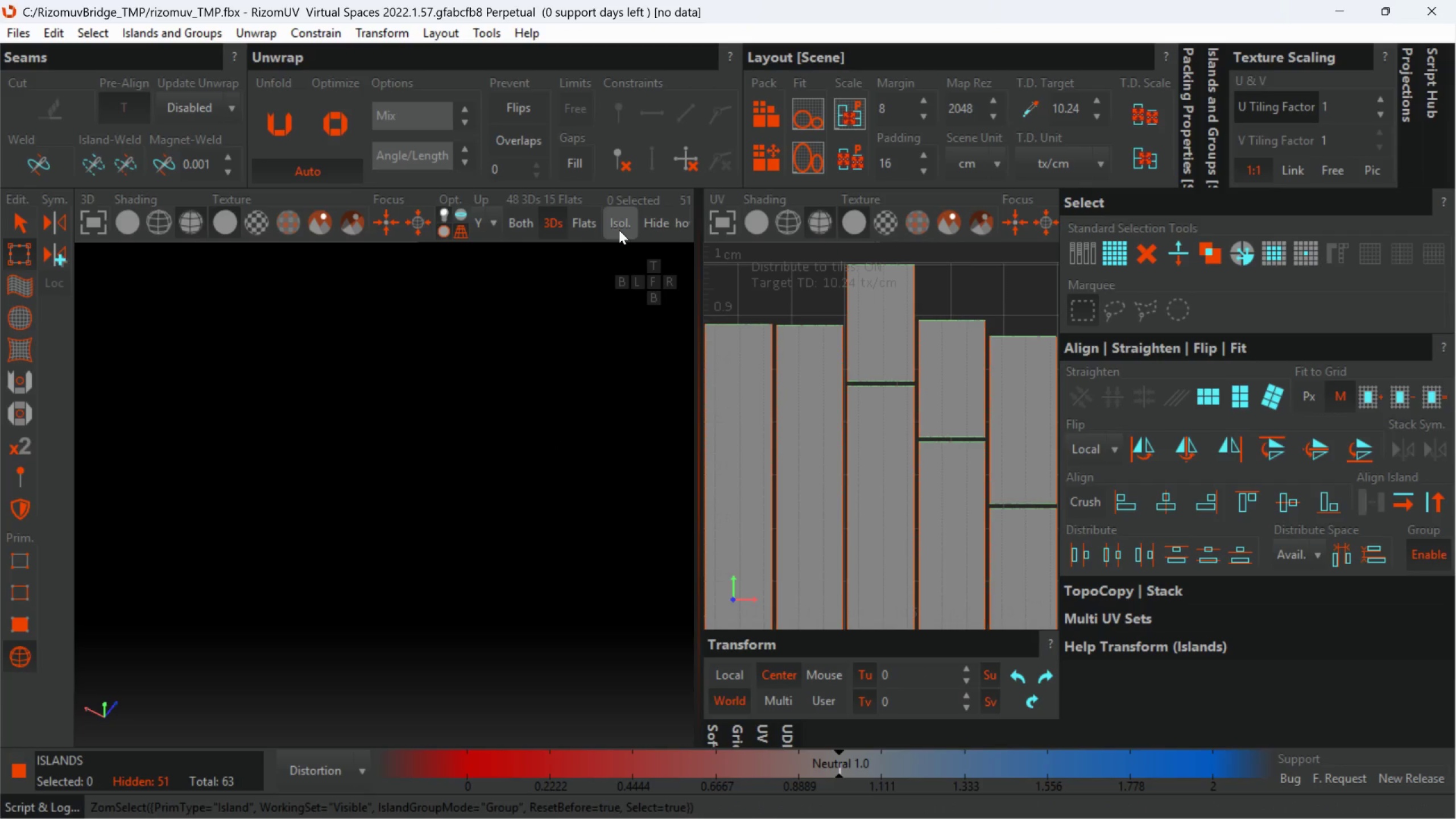 
left_click([619, 230])
 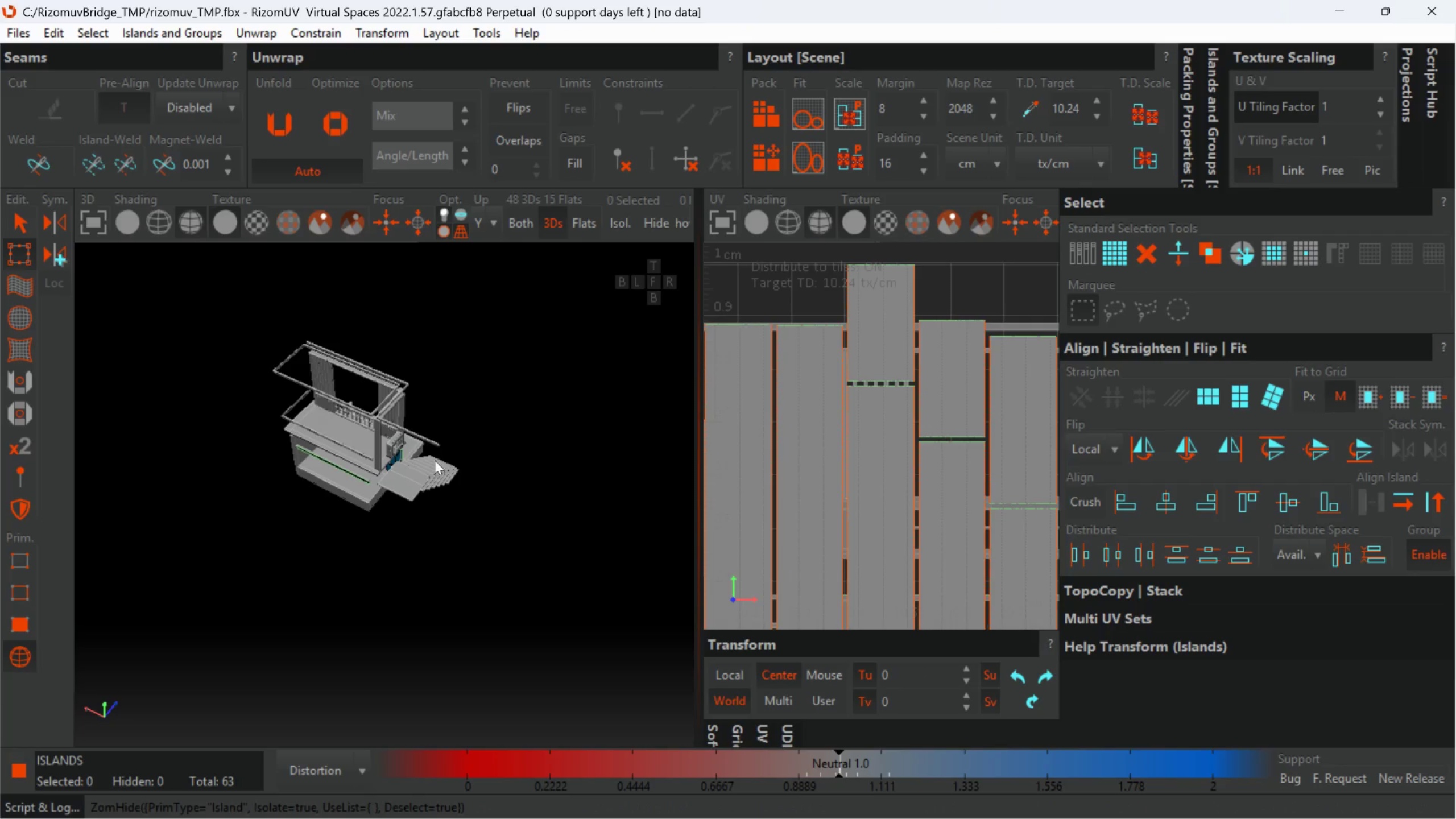 
scroll: coordinate [416, 461], scroll_direction: up, amount: 3.0
 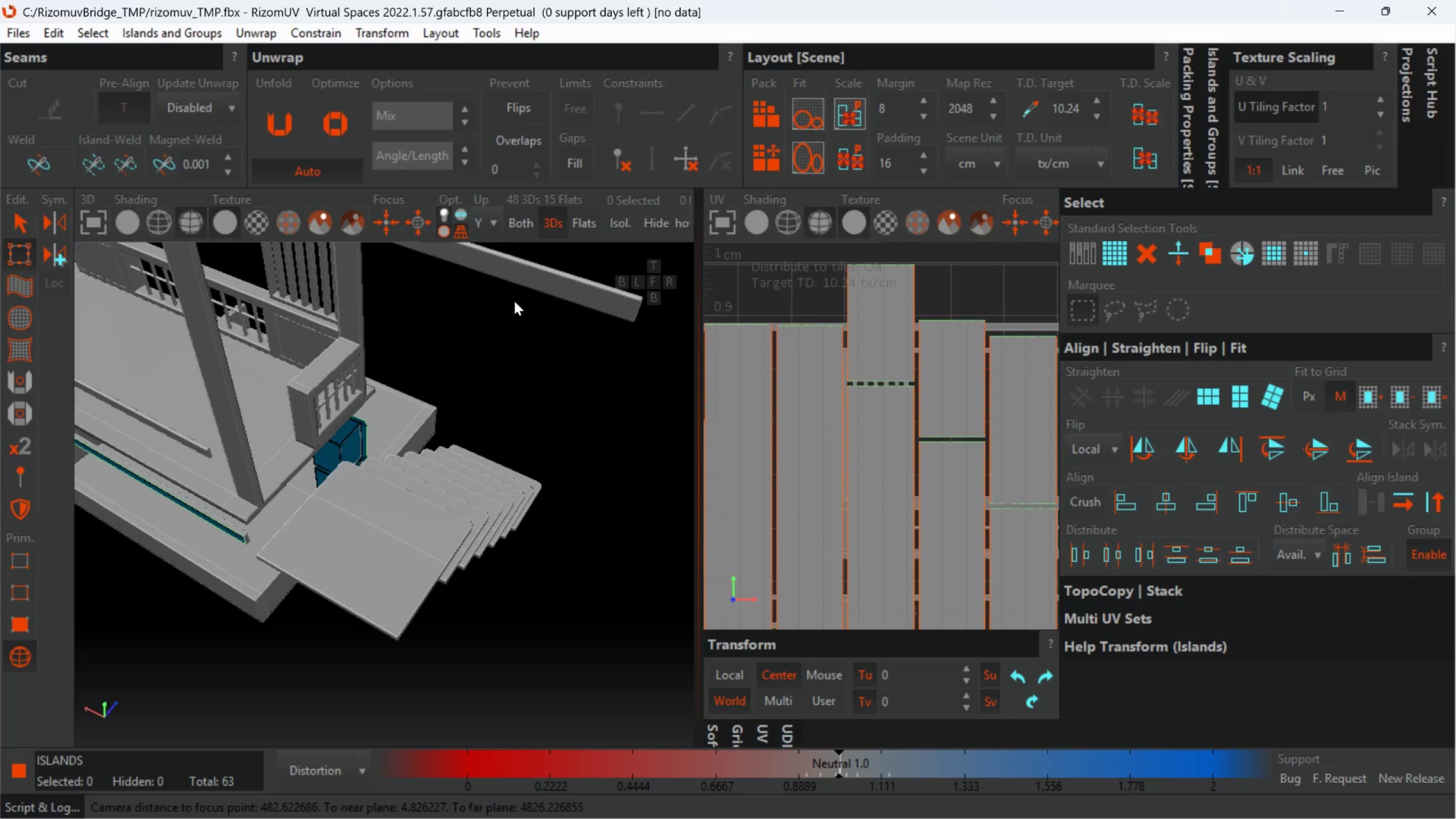 
scroll: coordinate [510, 420], scroll_direction: down, amount: 3.0
 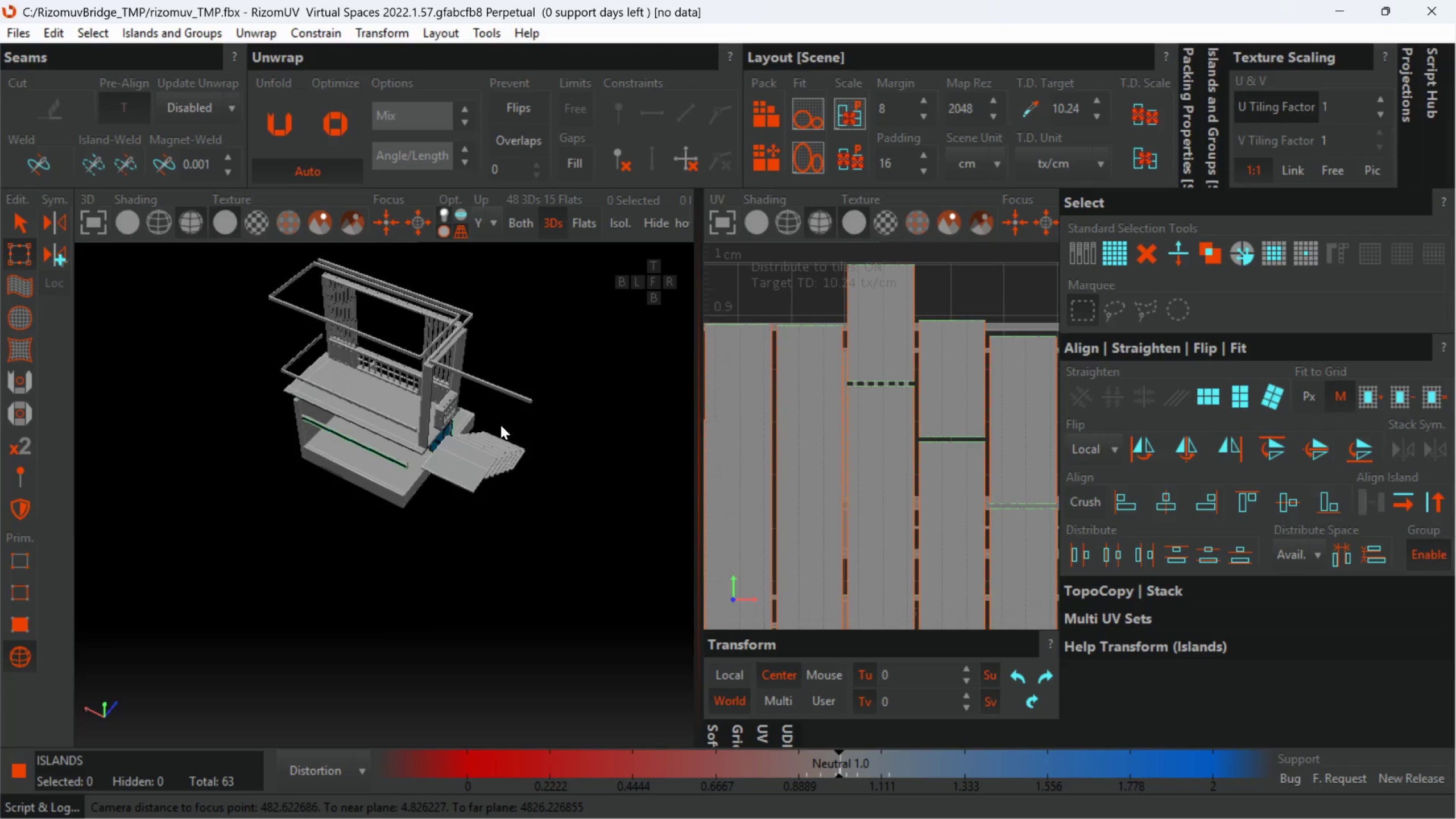 
hold_key(key=AltLeft, duration=1.12)
 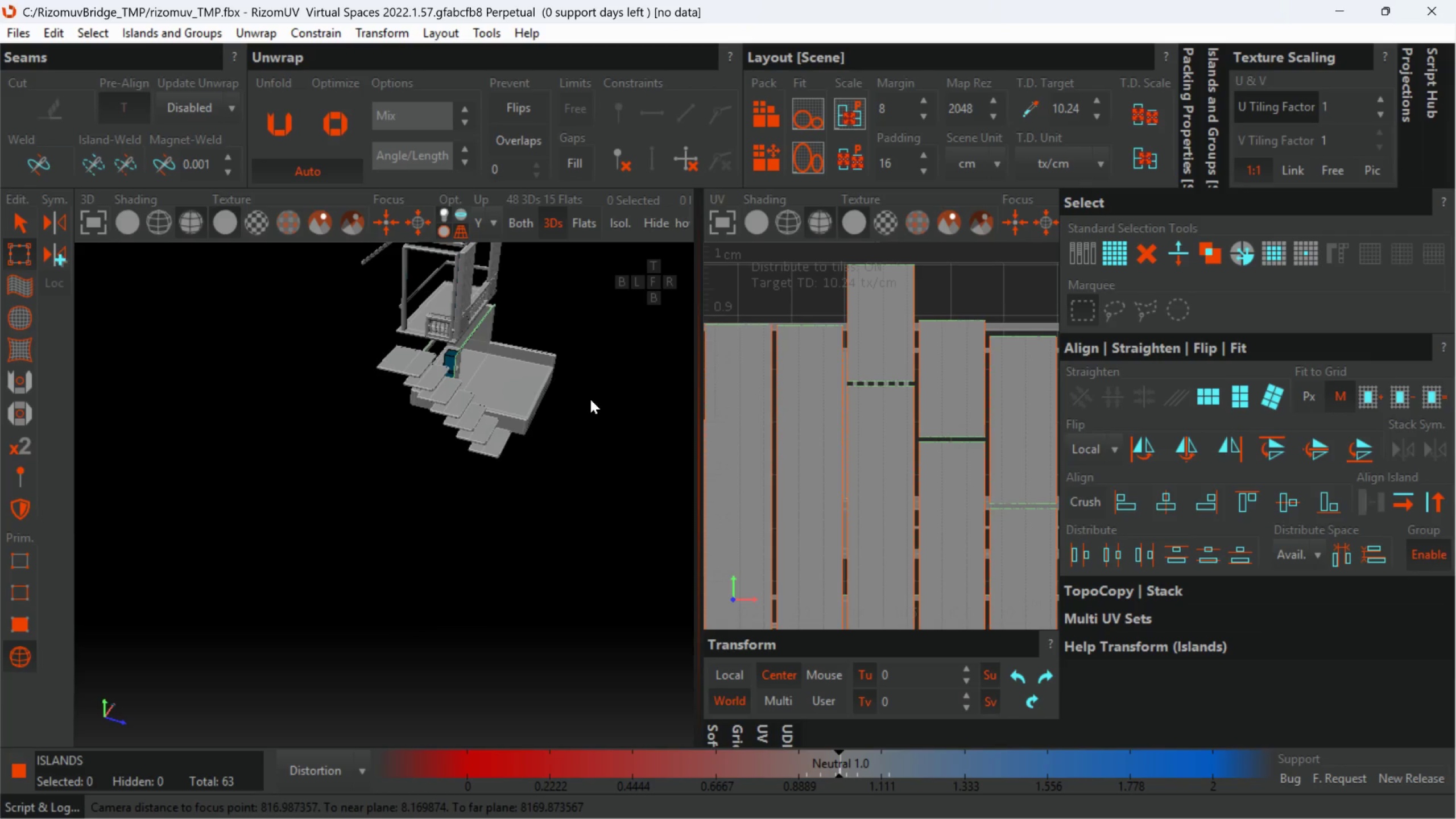 
hold_key(key=AltLeft, duration=0.52)
 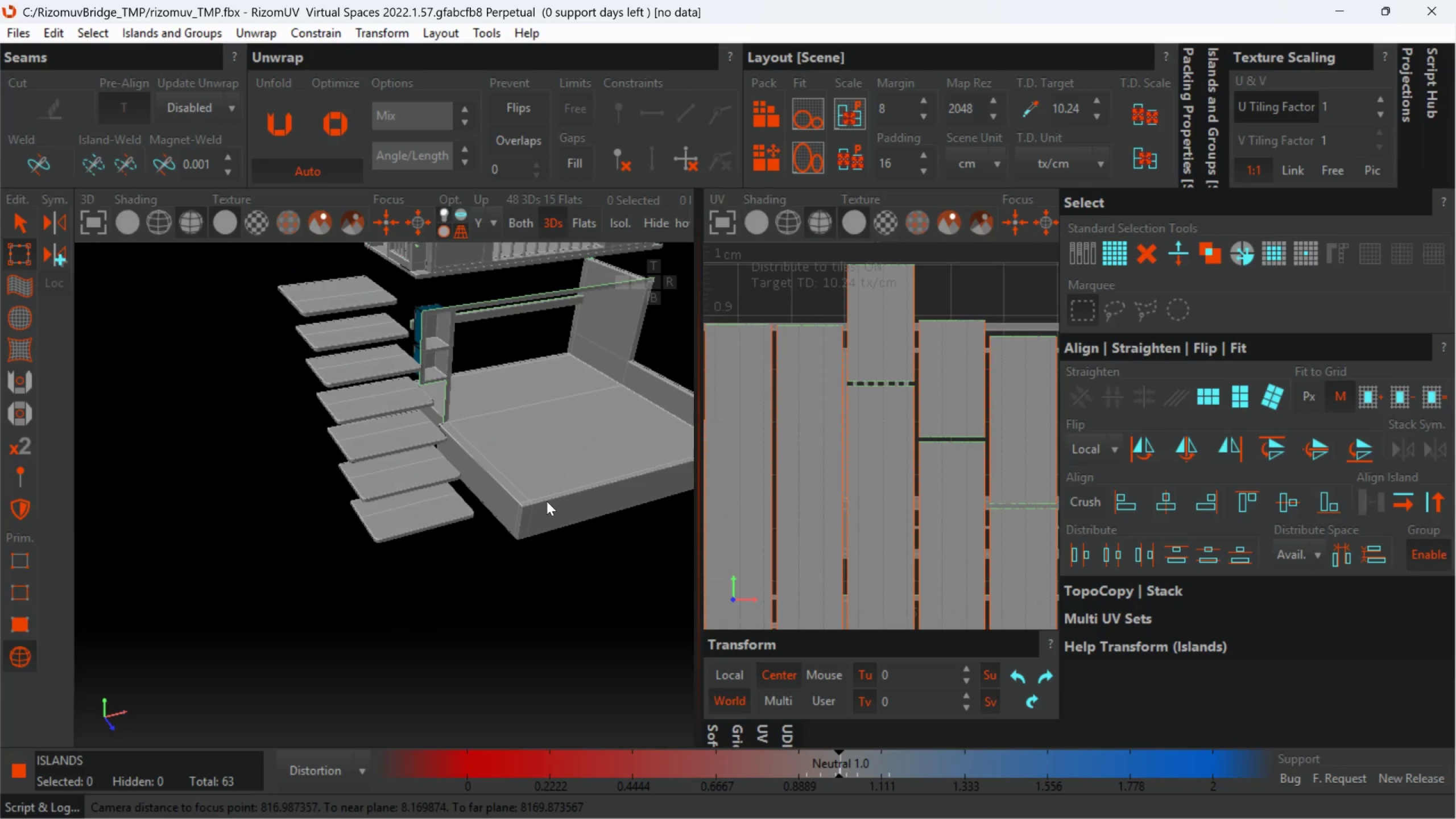 
scroll: coordinate [553, 395], scroll_direction: up, amount: 2.0
 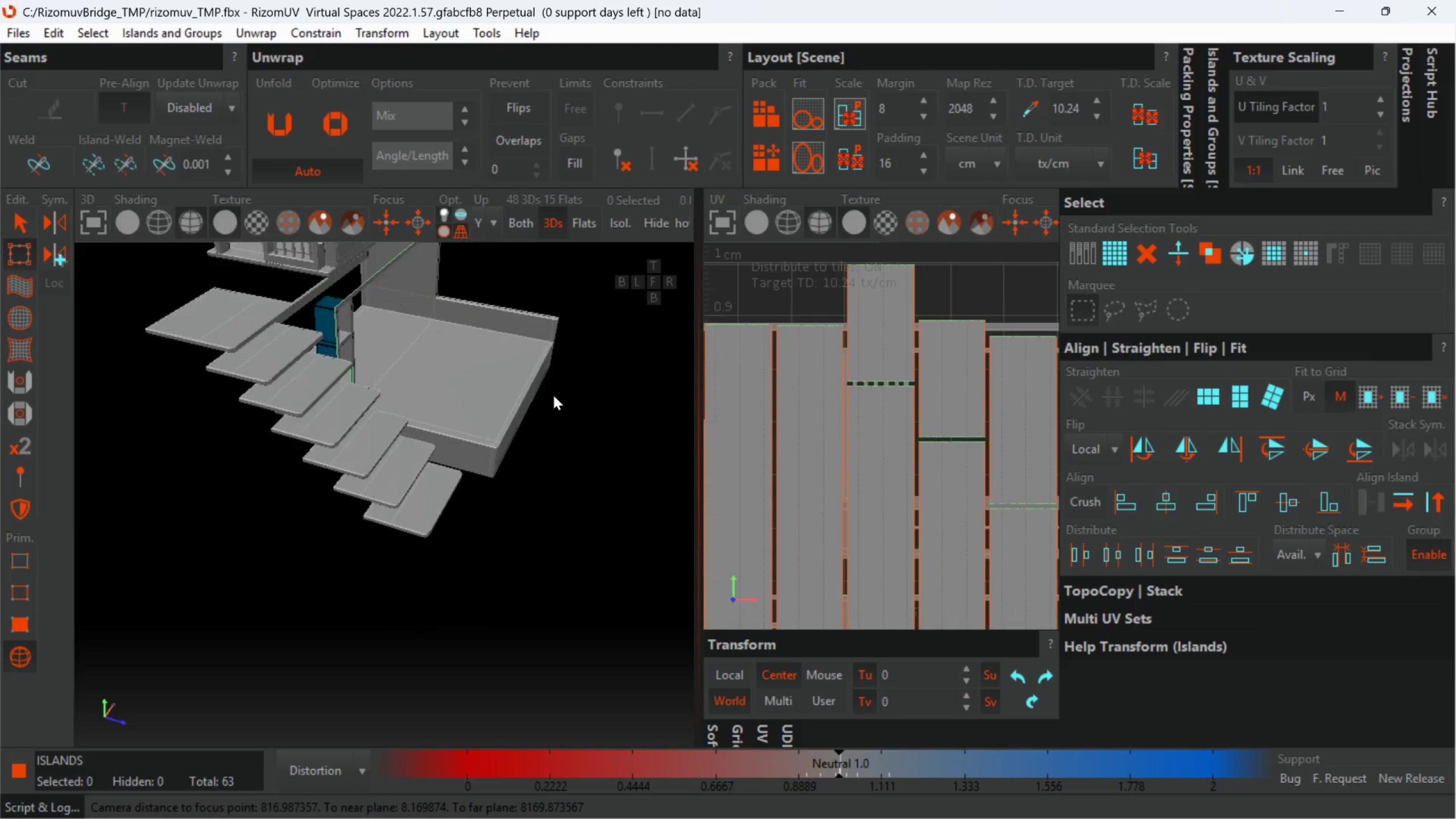 
left_click([547, 501])
 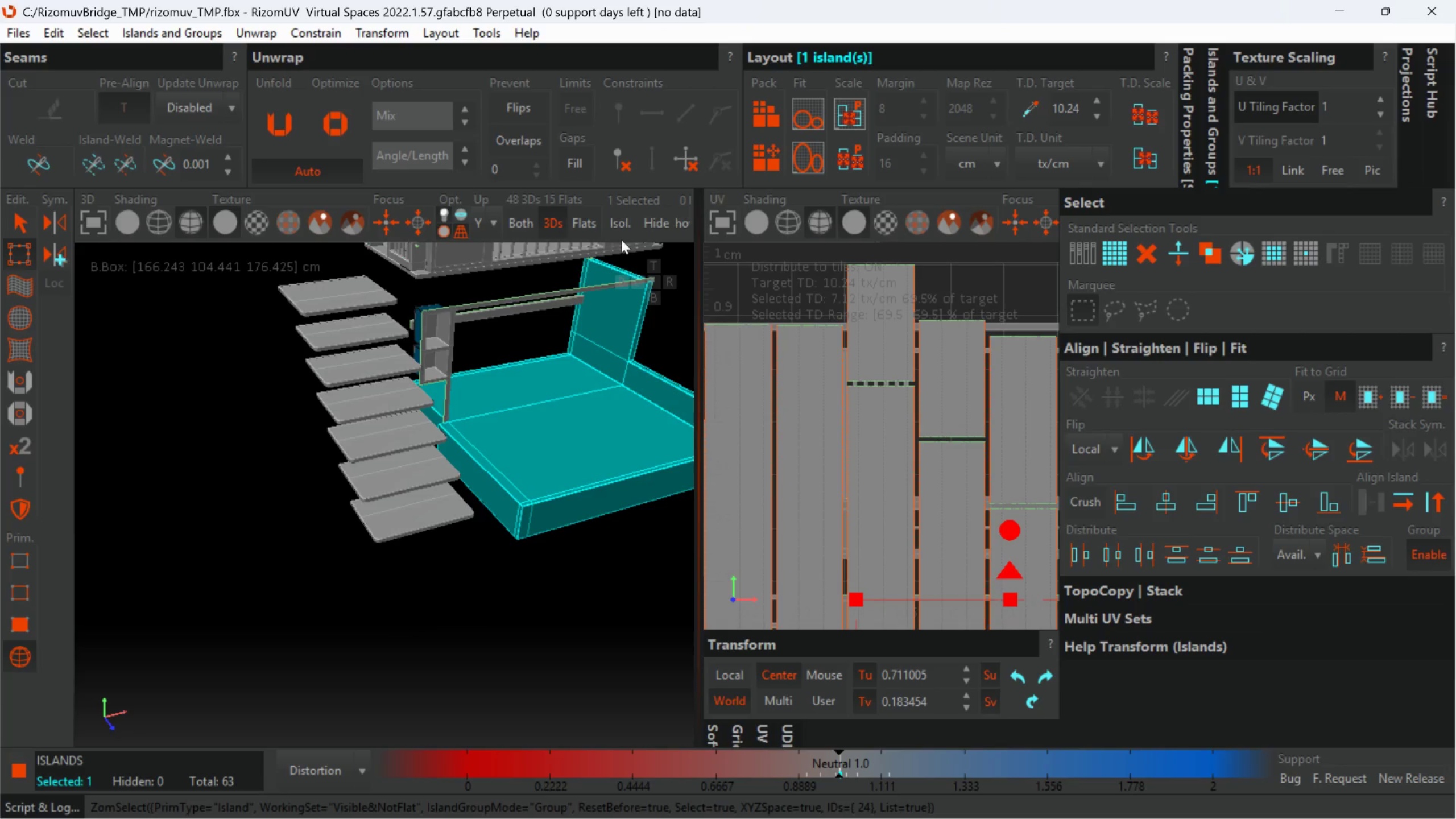 
left_click([623, 228])
 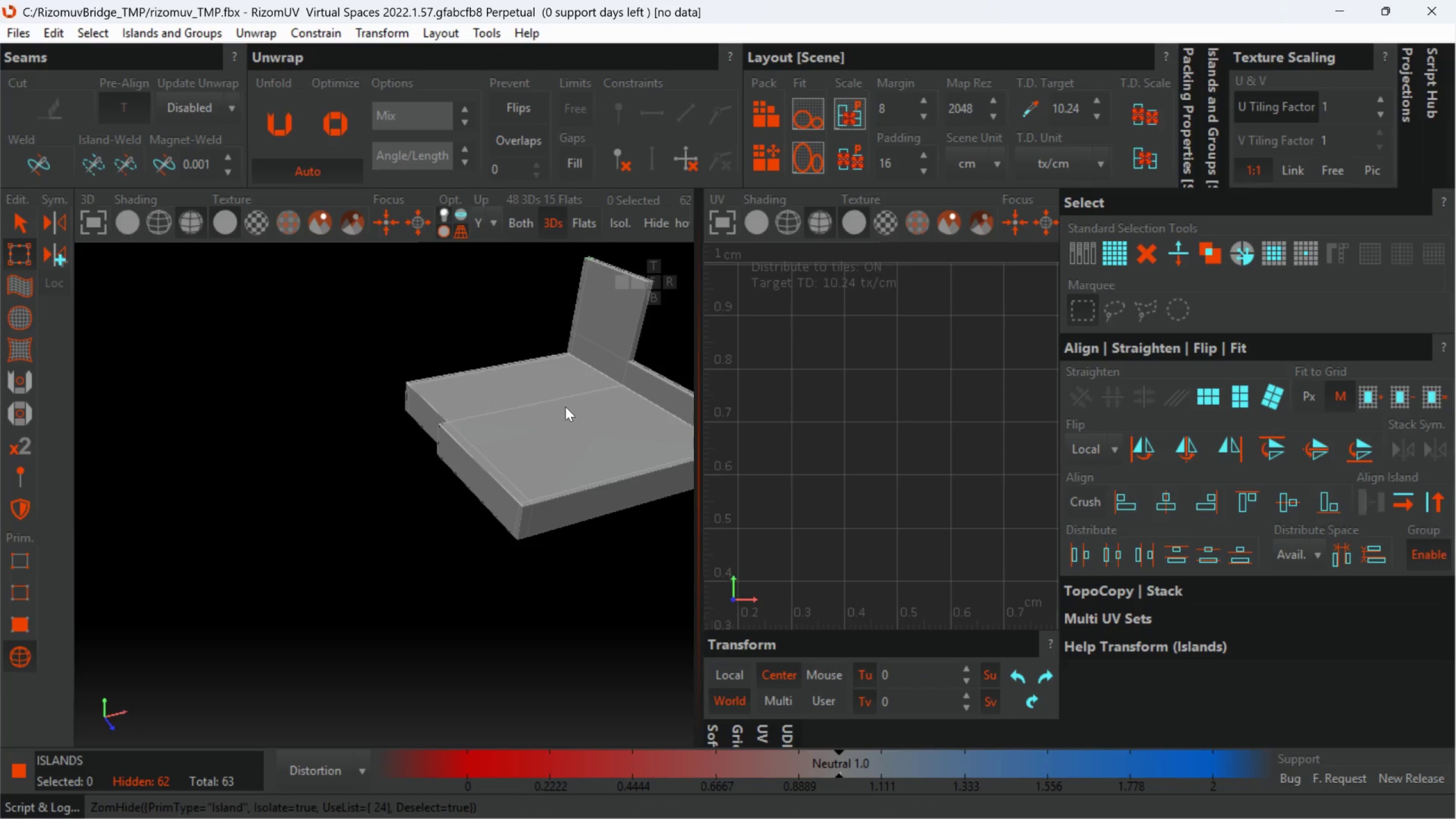 
hold_key(key=AltLeft, duration=0.49)
 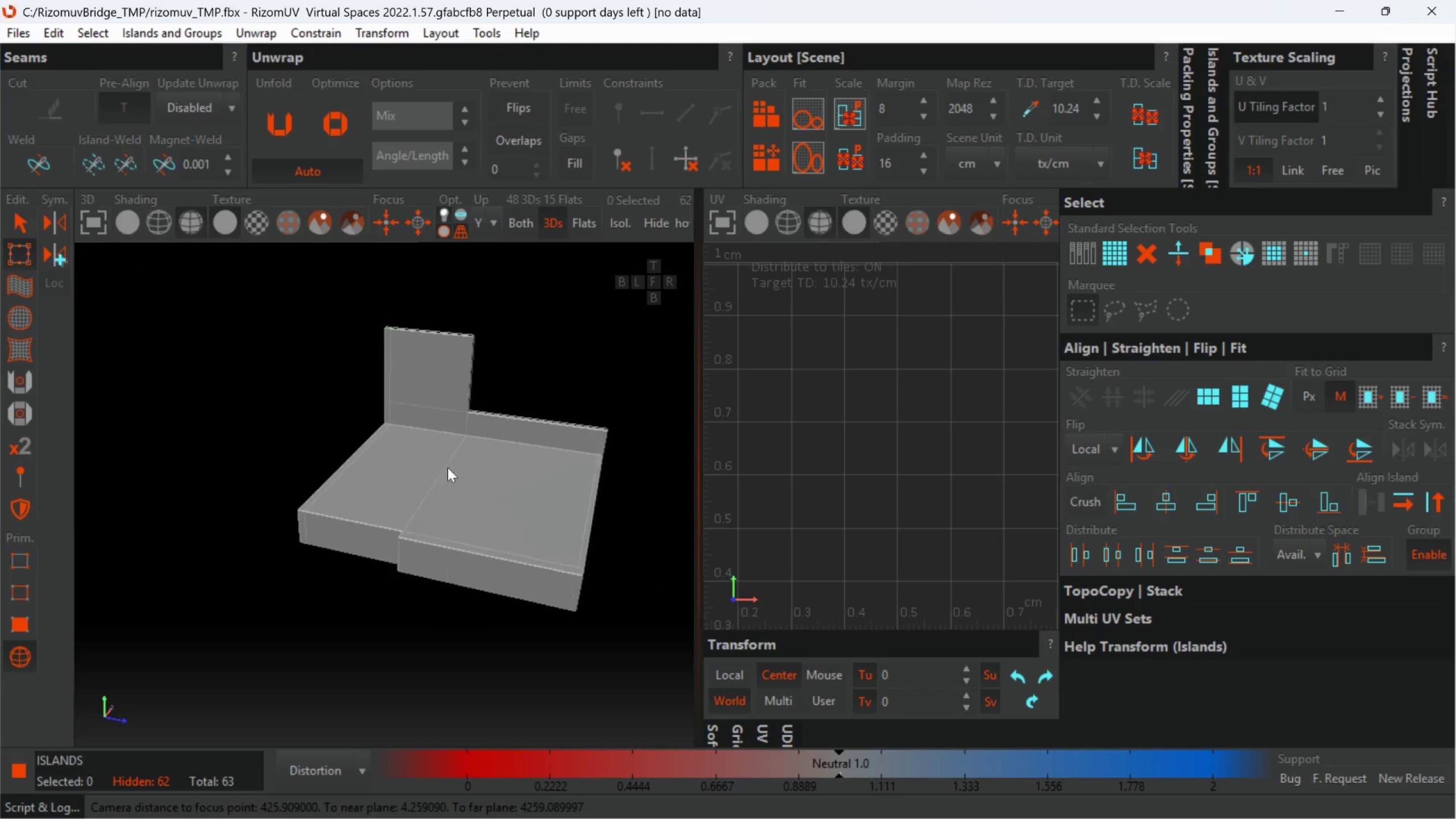 
hold_key(key=AltLeft, duration=0.47)
 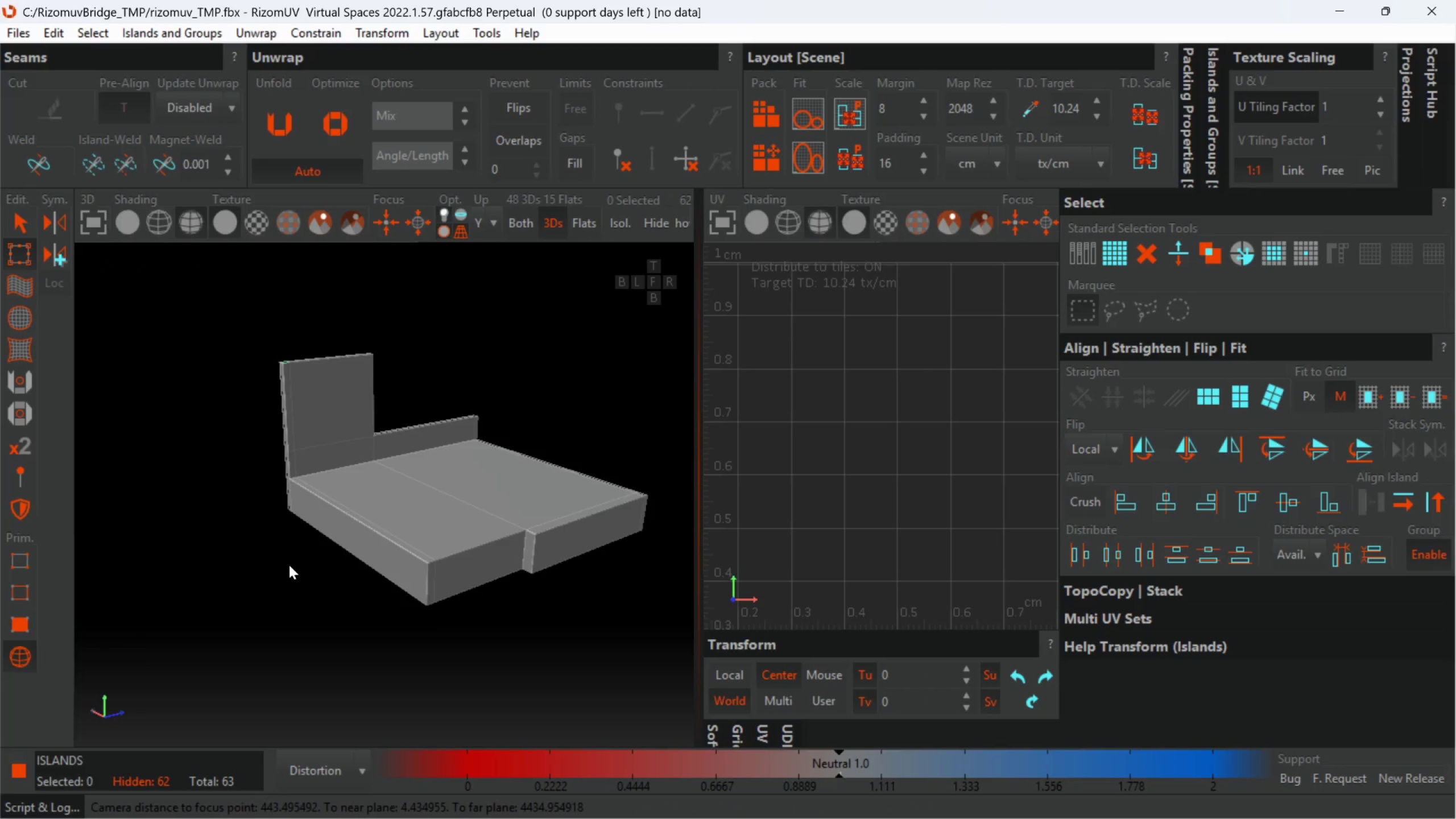 
scroll: coordinate [394, 503], scroll_direction: down, amount: 1.0
 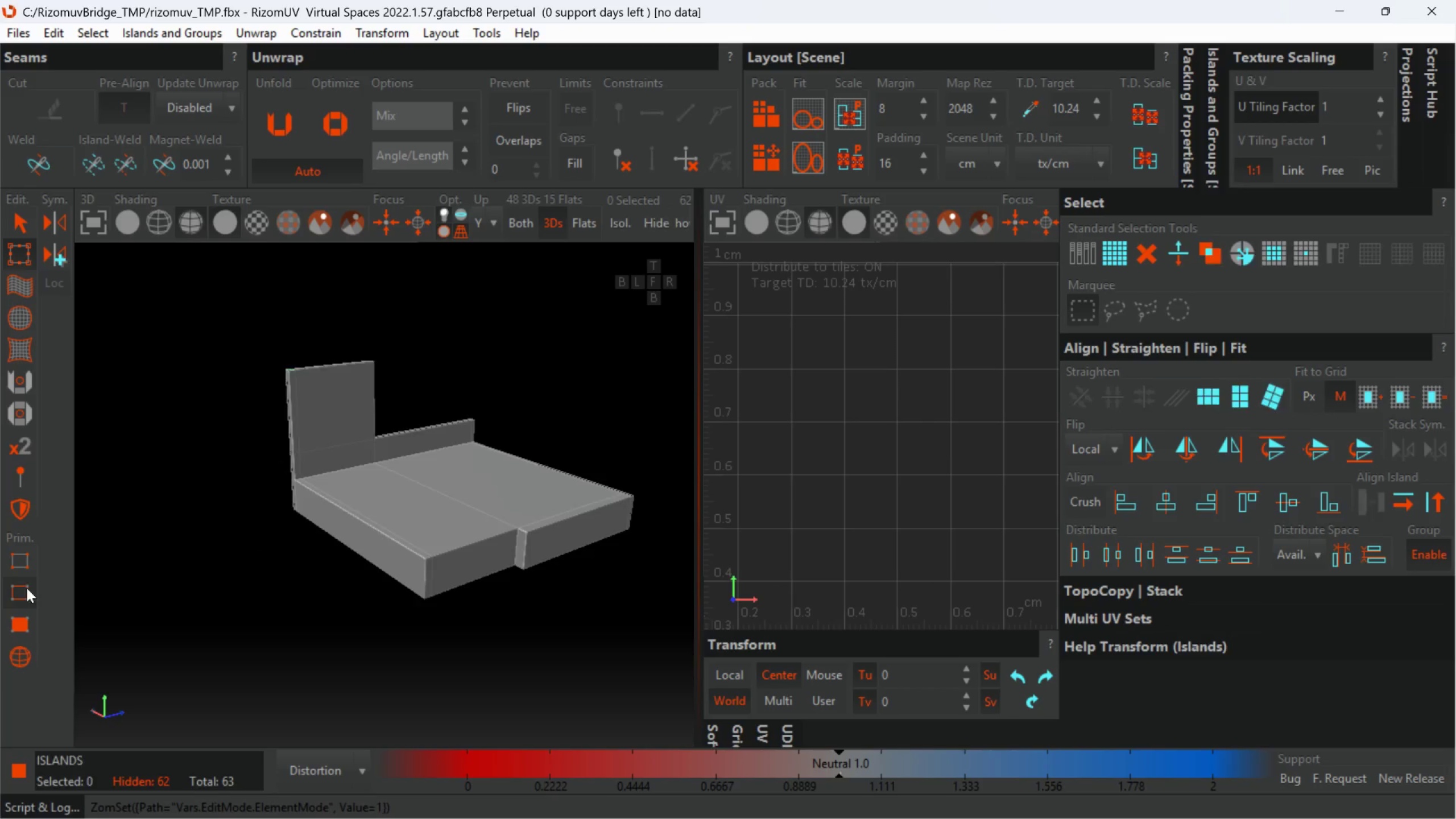 
hold_key(key=AltLeft, duration=0.34)
 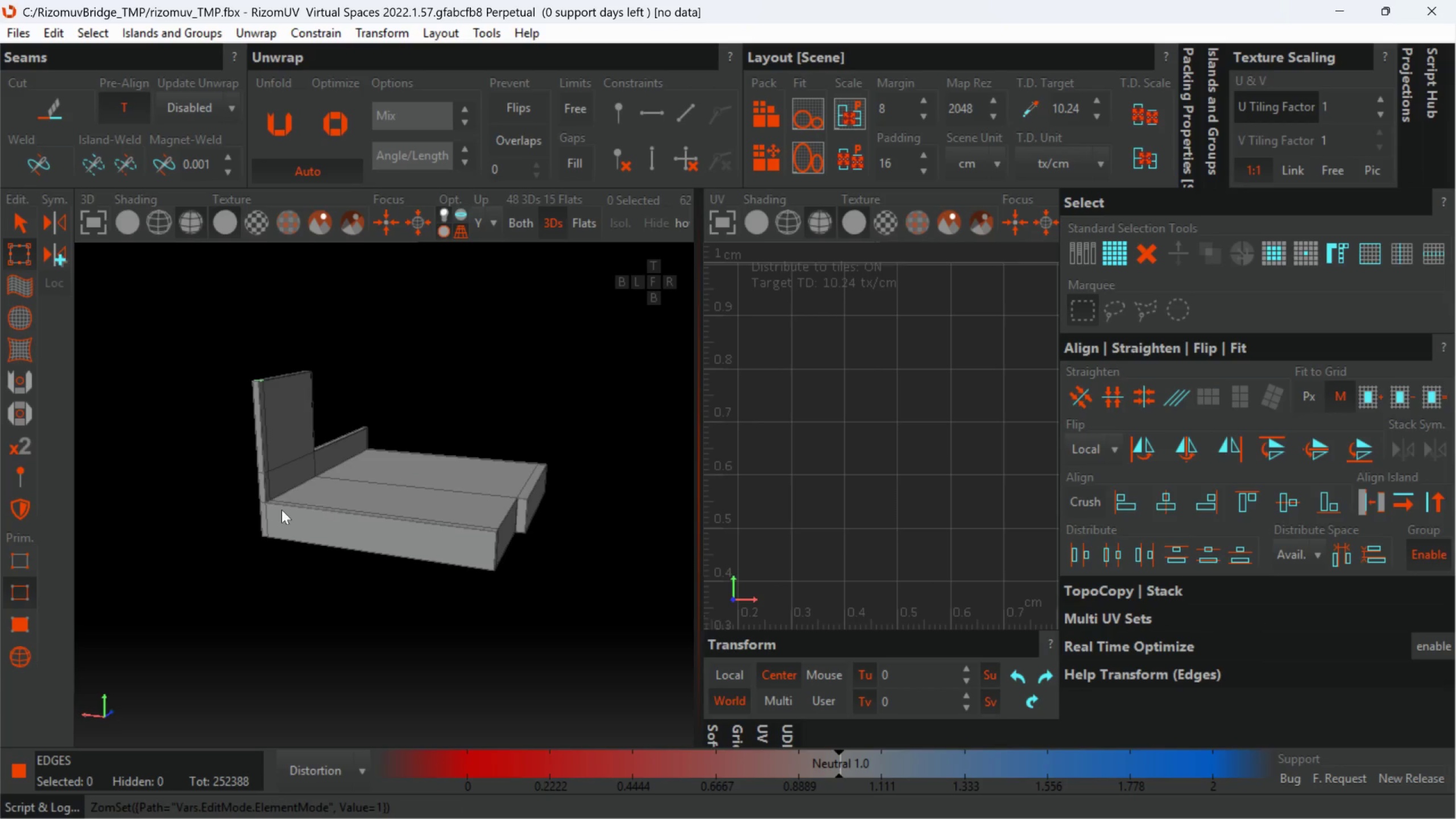 
hold_key(key=AltLeft, duration=1.12)
 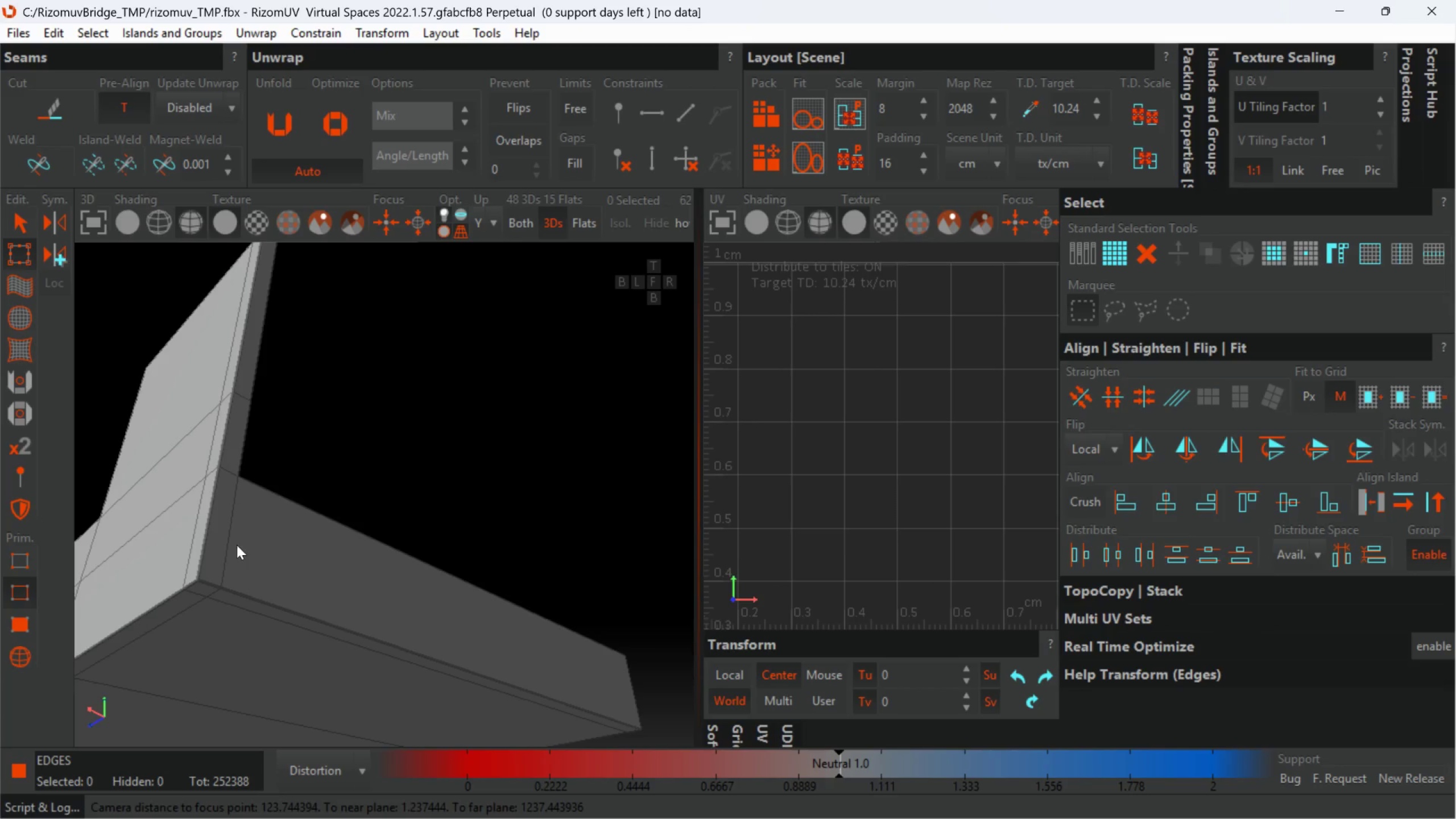 
scroll: coordinate [361, 517], scroll_direction: up, amount: 12.0
 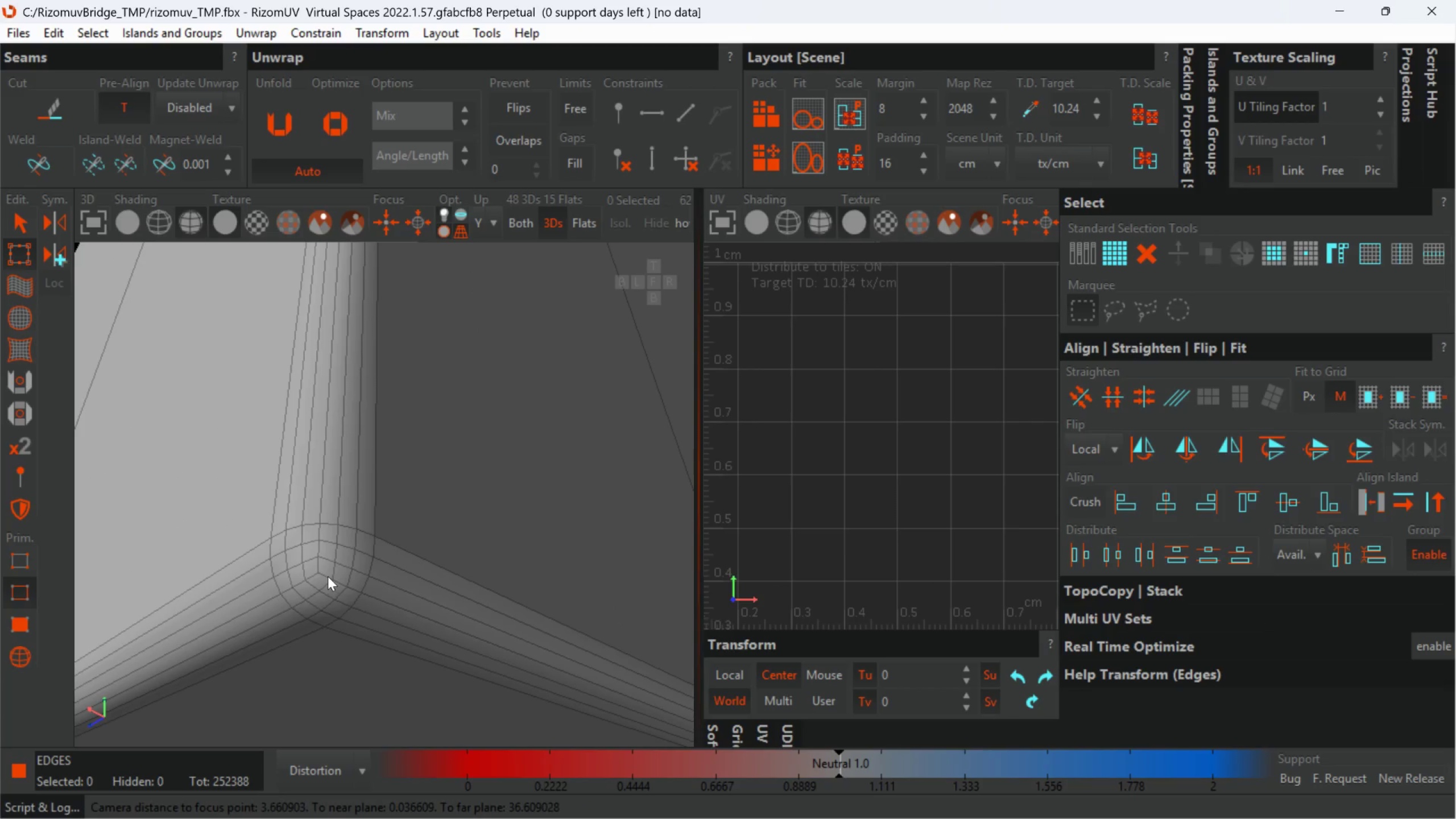 
double_click([328, 576])
 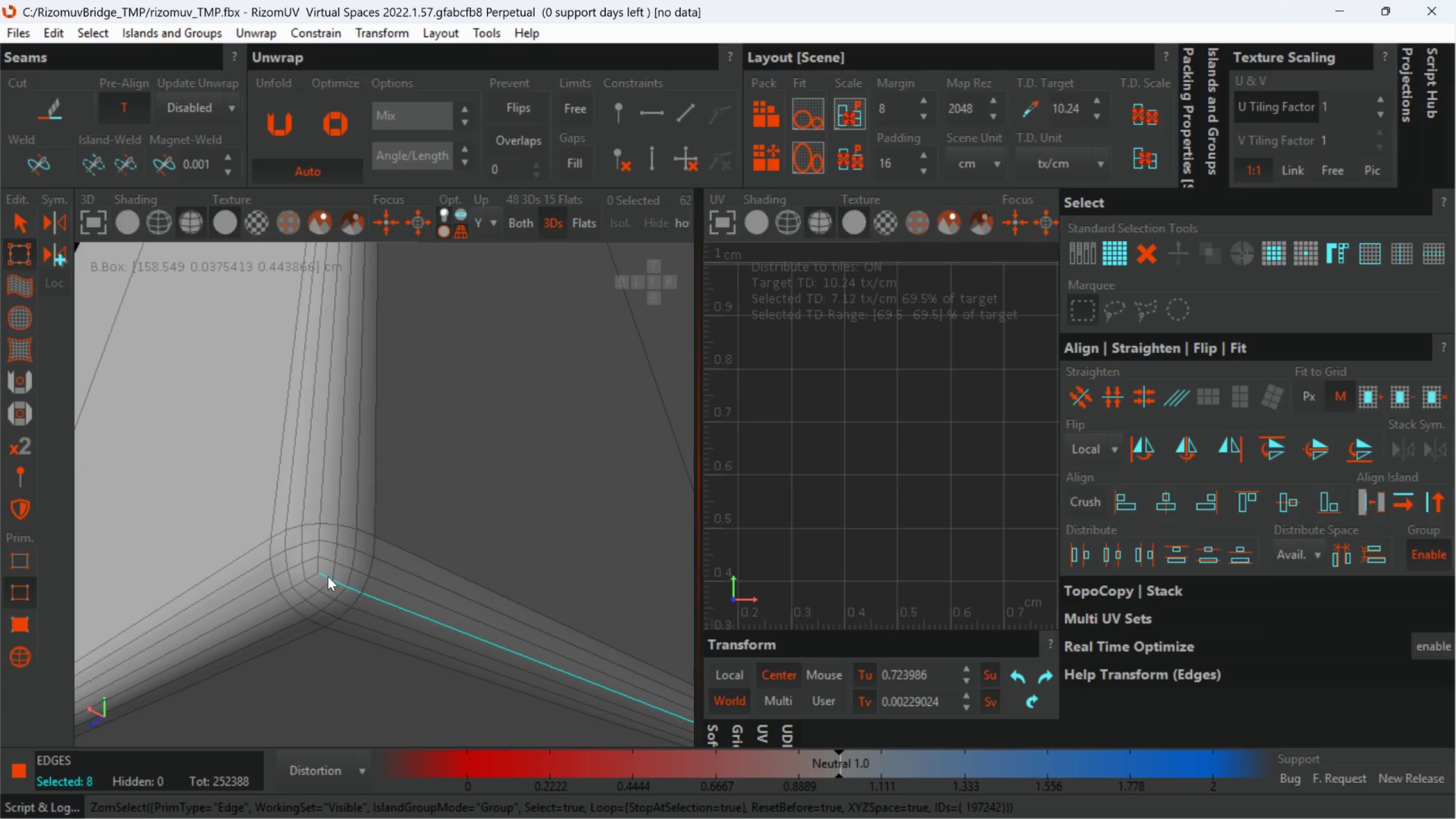 
hold_key(key=ControlLeft, duration=1.07)
left_click([313, 566])
 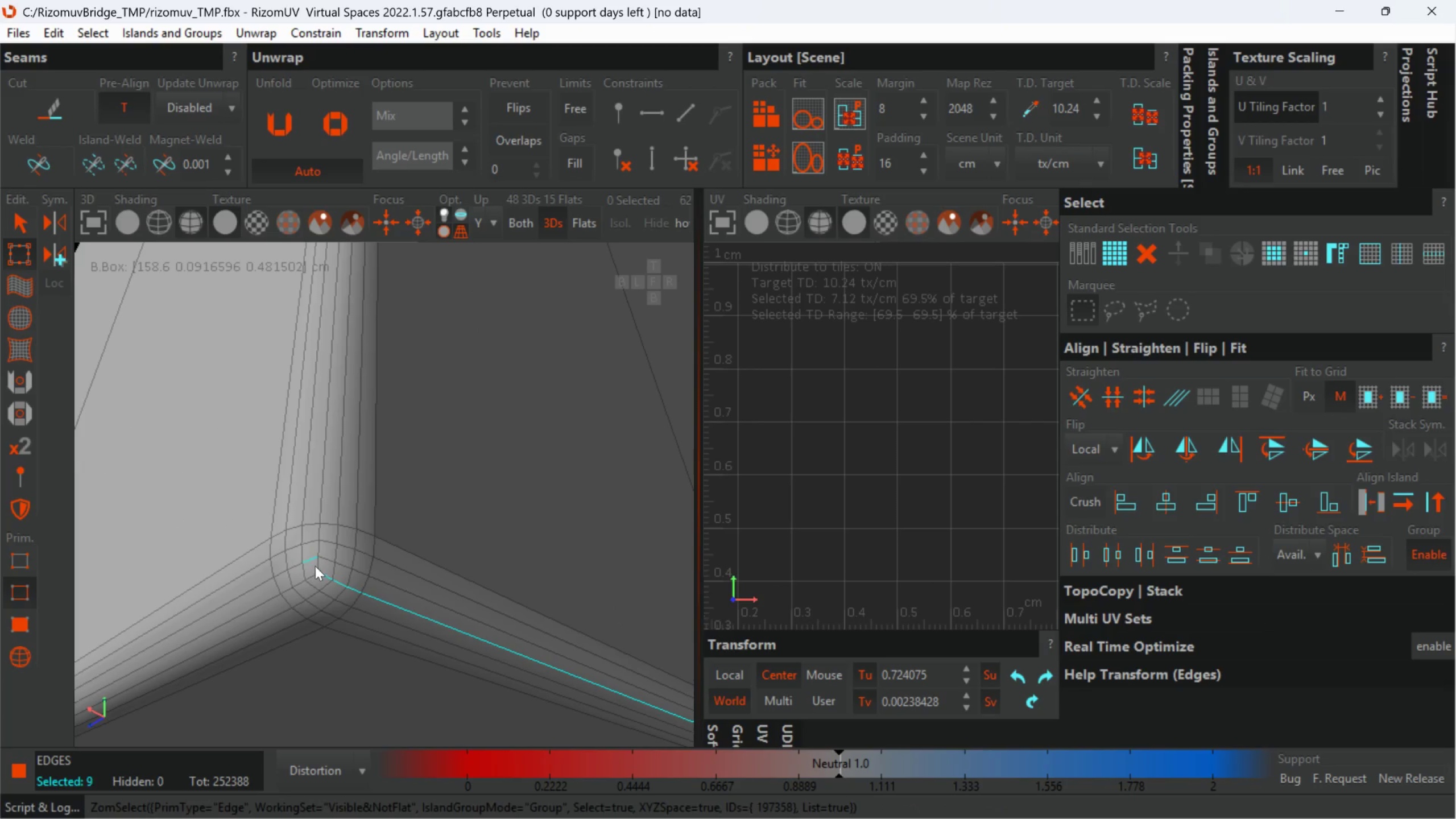 
key(Control+Z)
 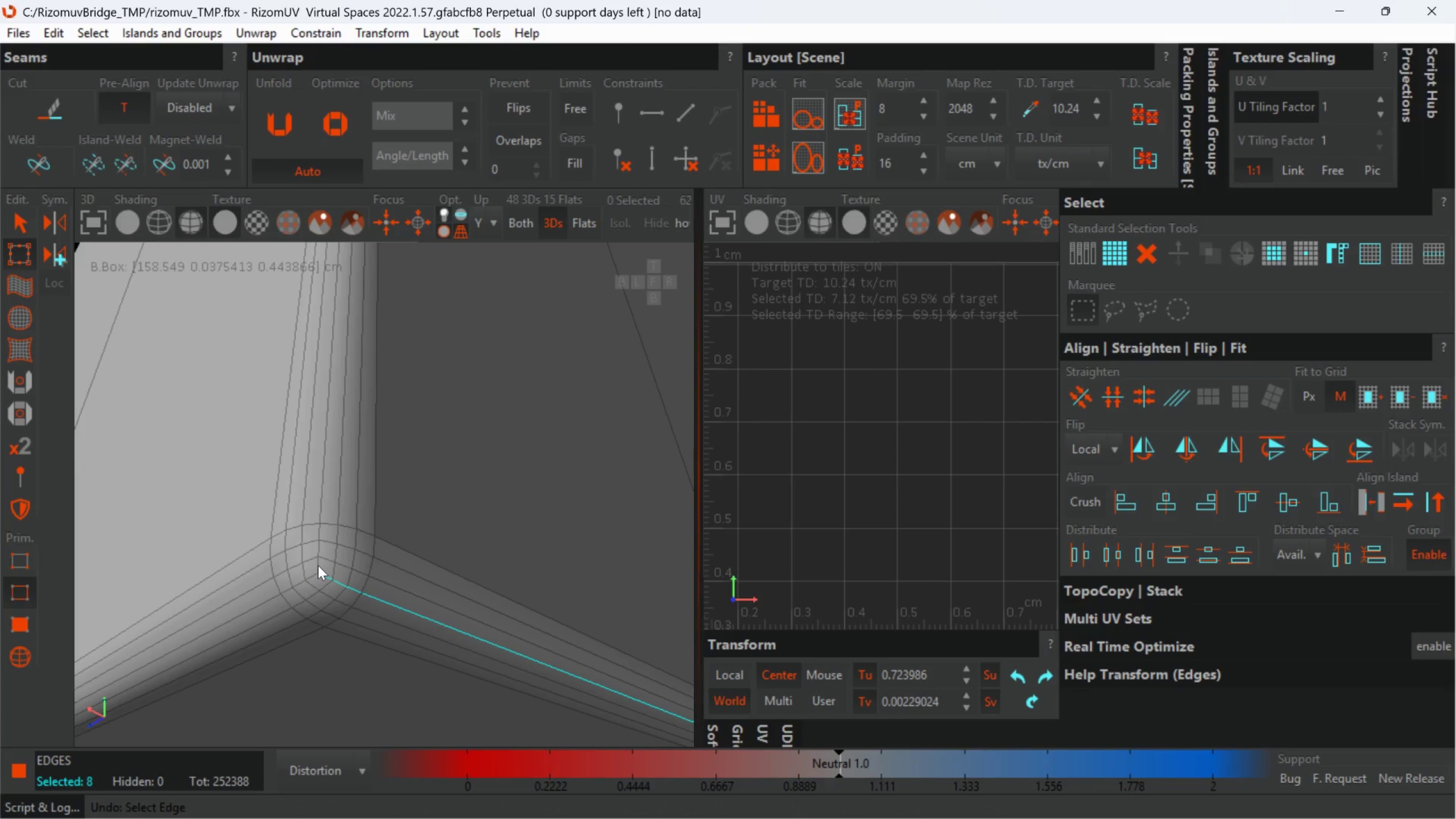 
double_click([318, 565])
 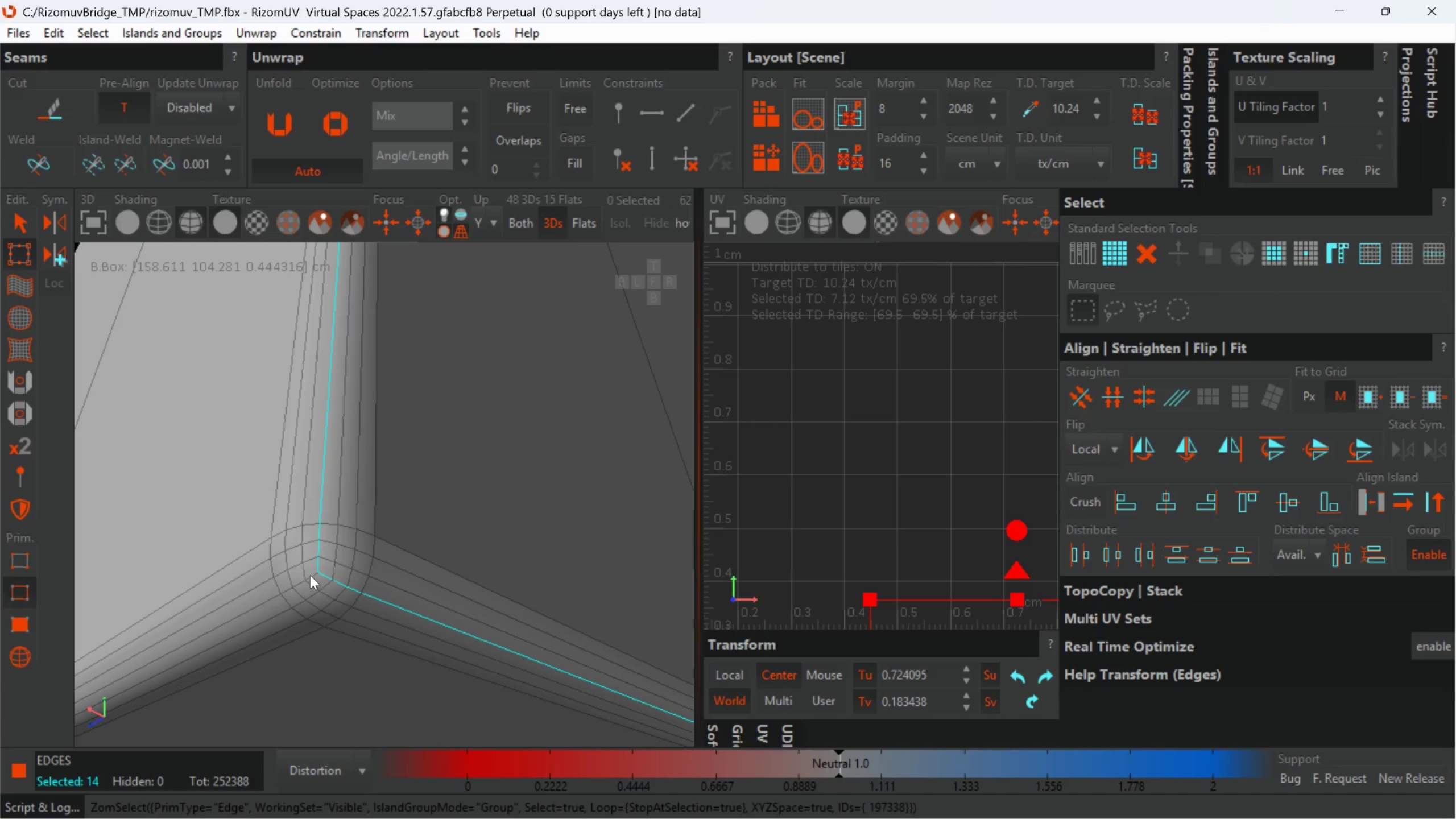 
double_click([310, 574])
 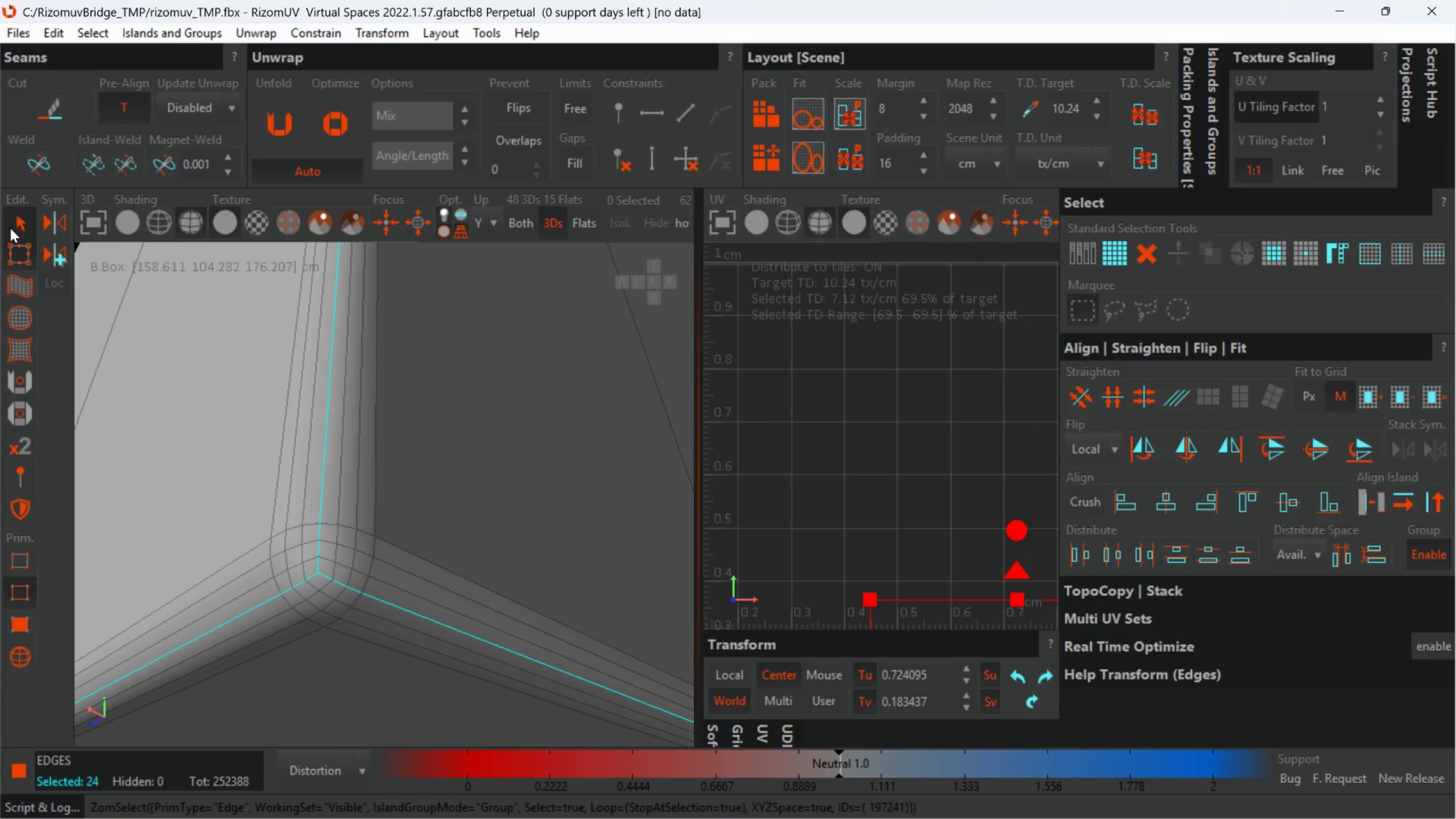 
hold_key(key=AltLeft, duration=0.67)
 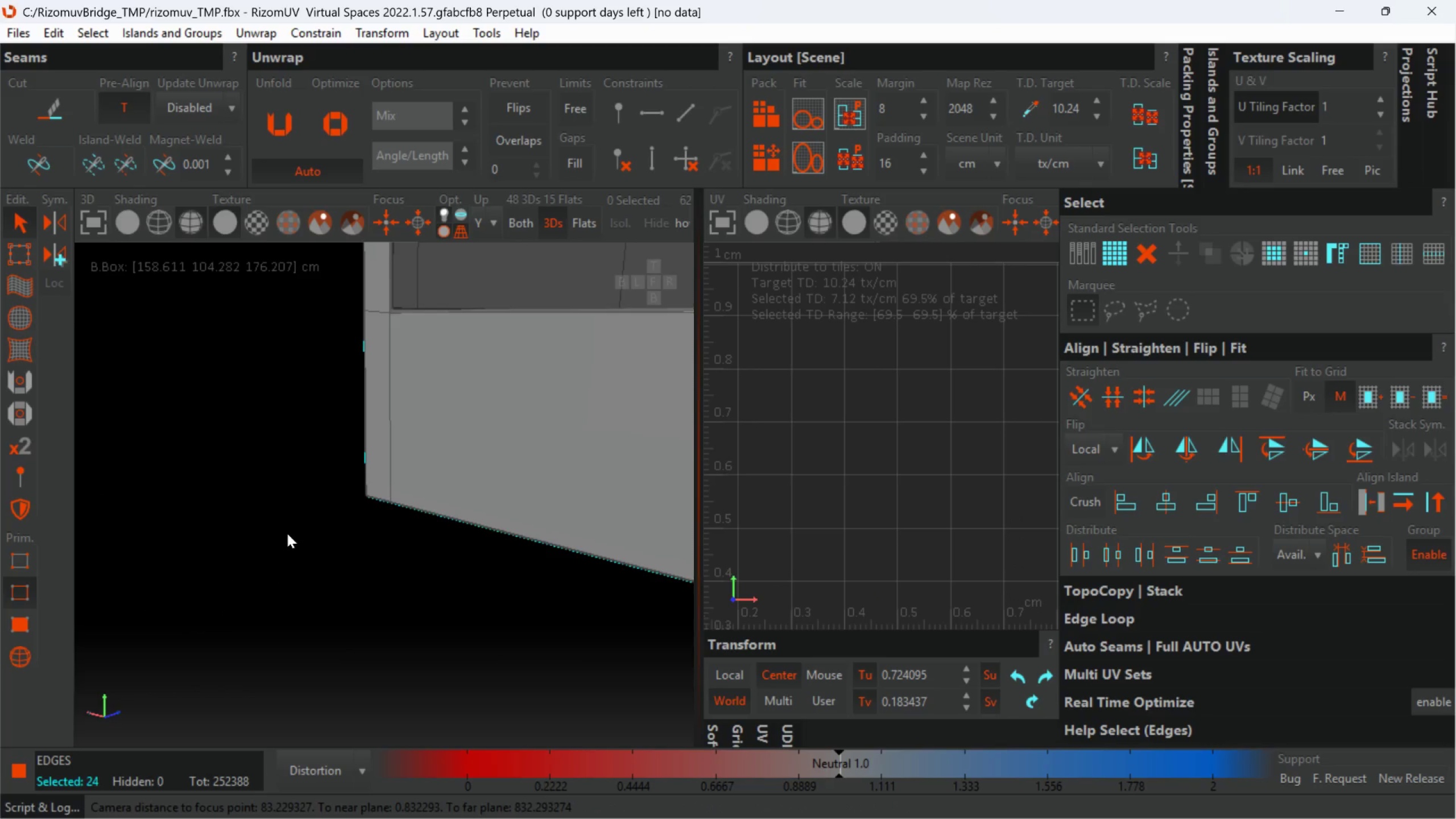 
scroll: coordinate [390, 495], scroll_direction: down, amount: 12.0
 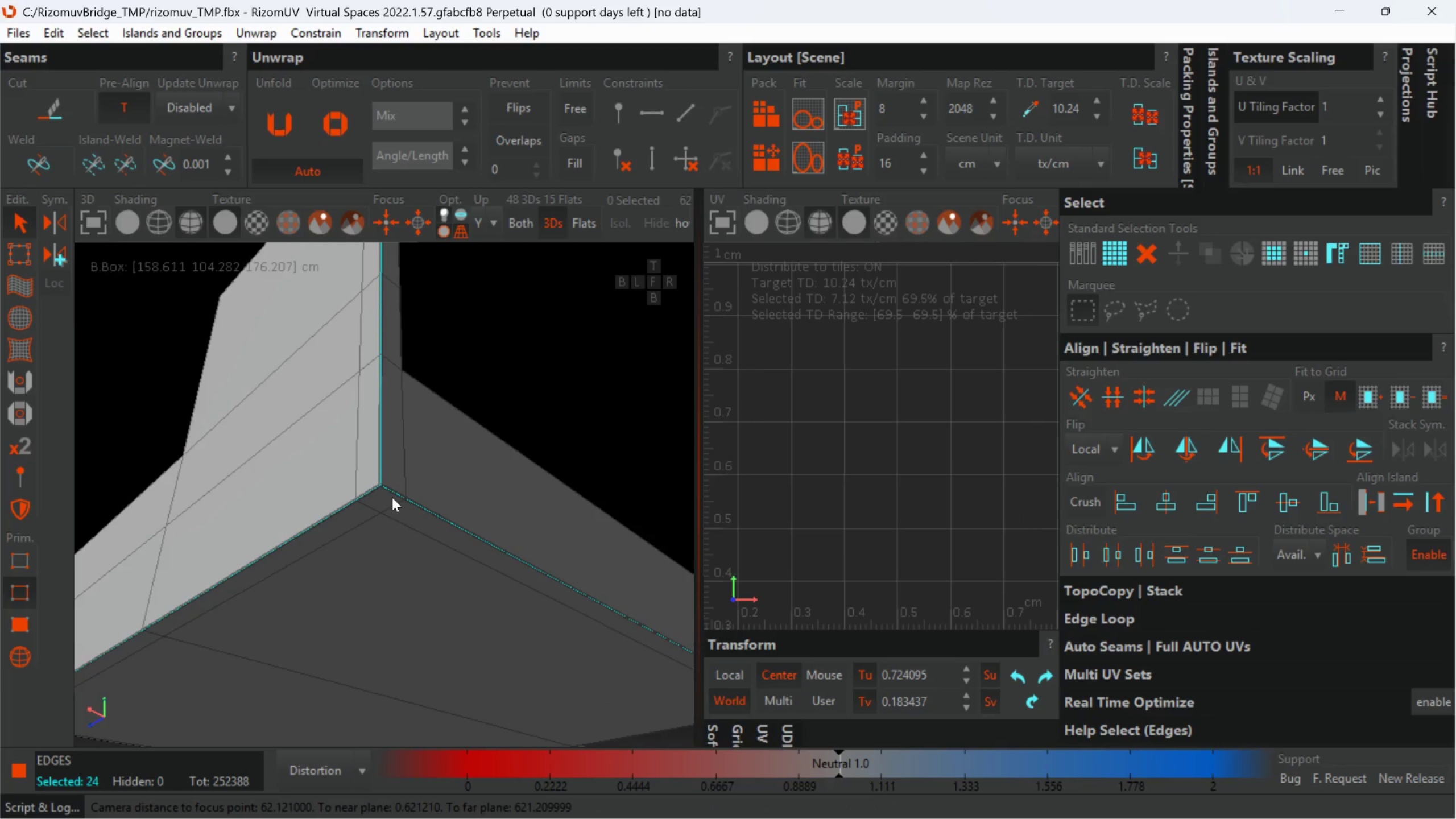 
key(Alt+AltLeft)
 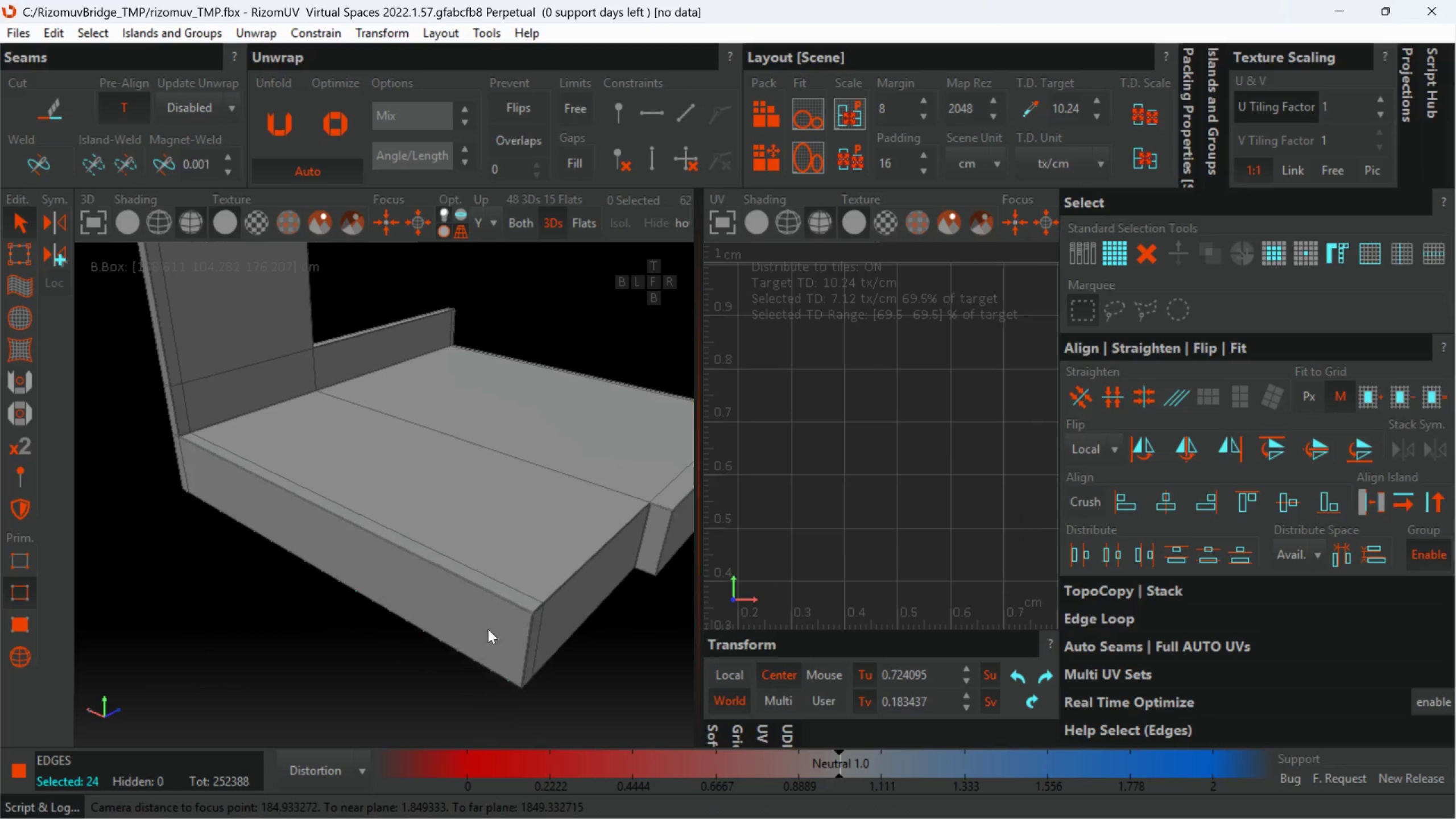 
scroll: coordinate [243, 565], scroll_direction: down, amount: 4.0
 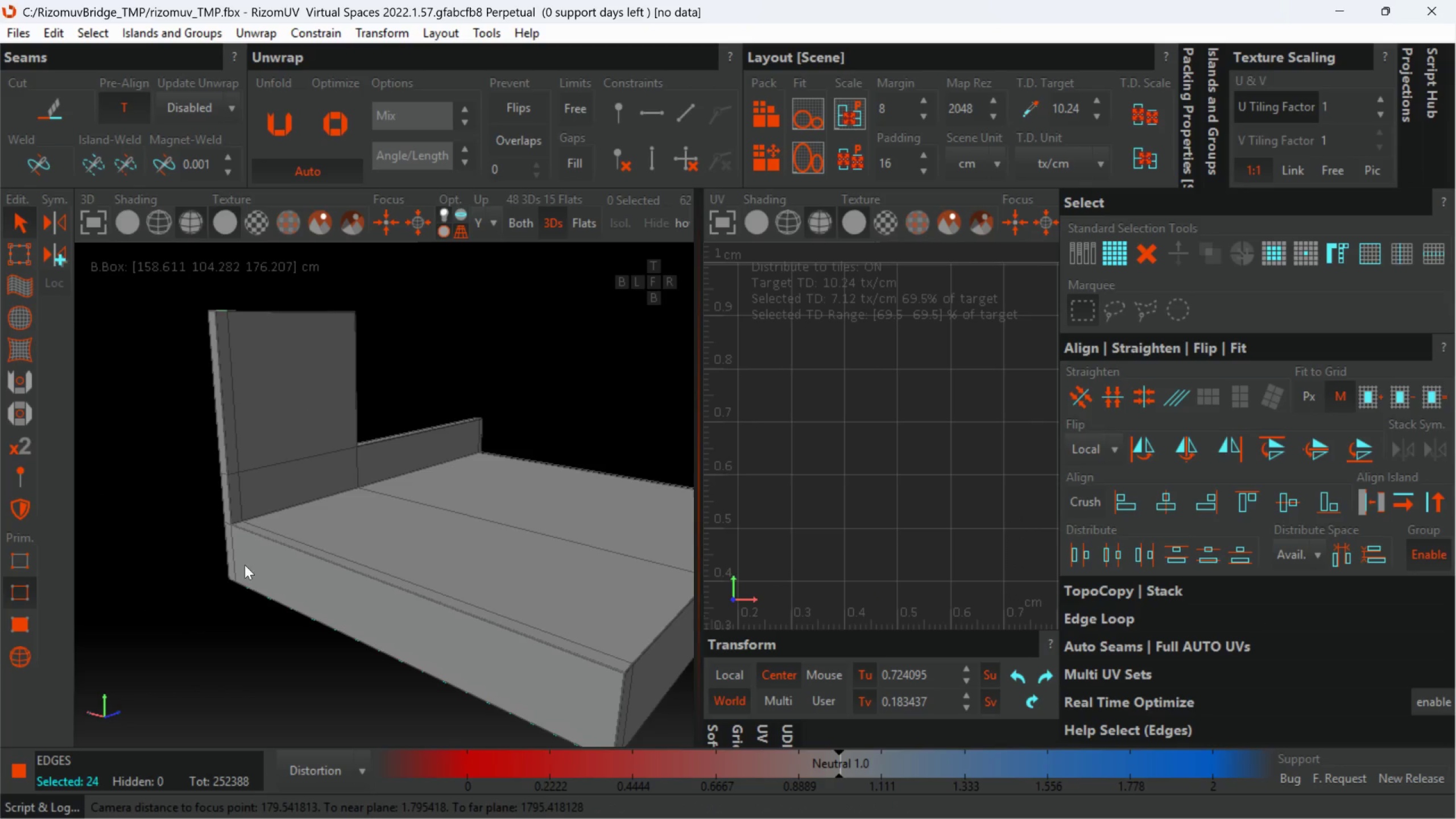 
scroll: coordinate [584, 606], scroll_direction: up, amount: 8.0
 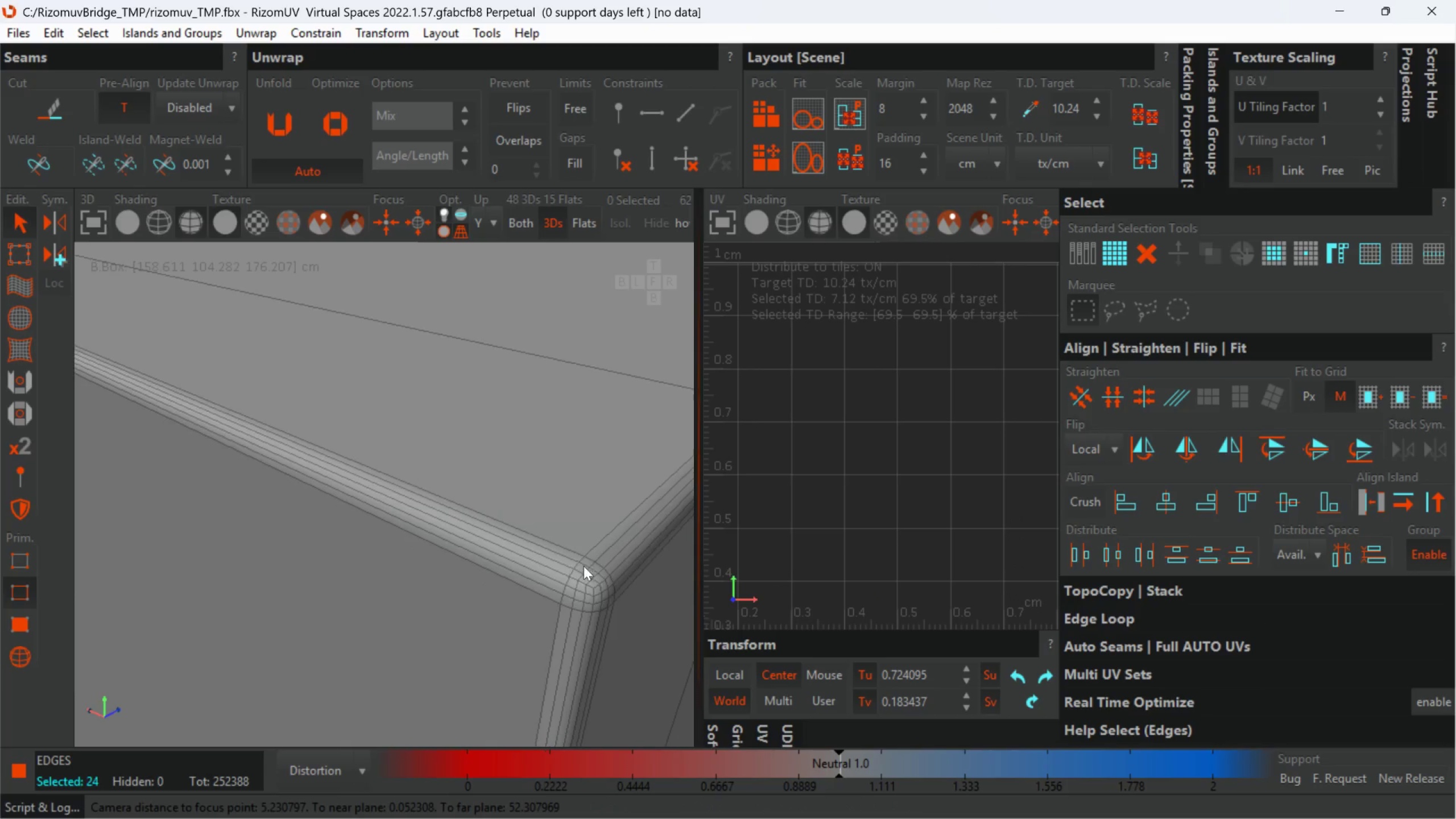 
hold_key(key=ControlLeft, duration=2.52)
 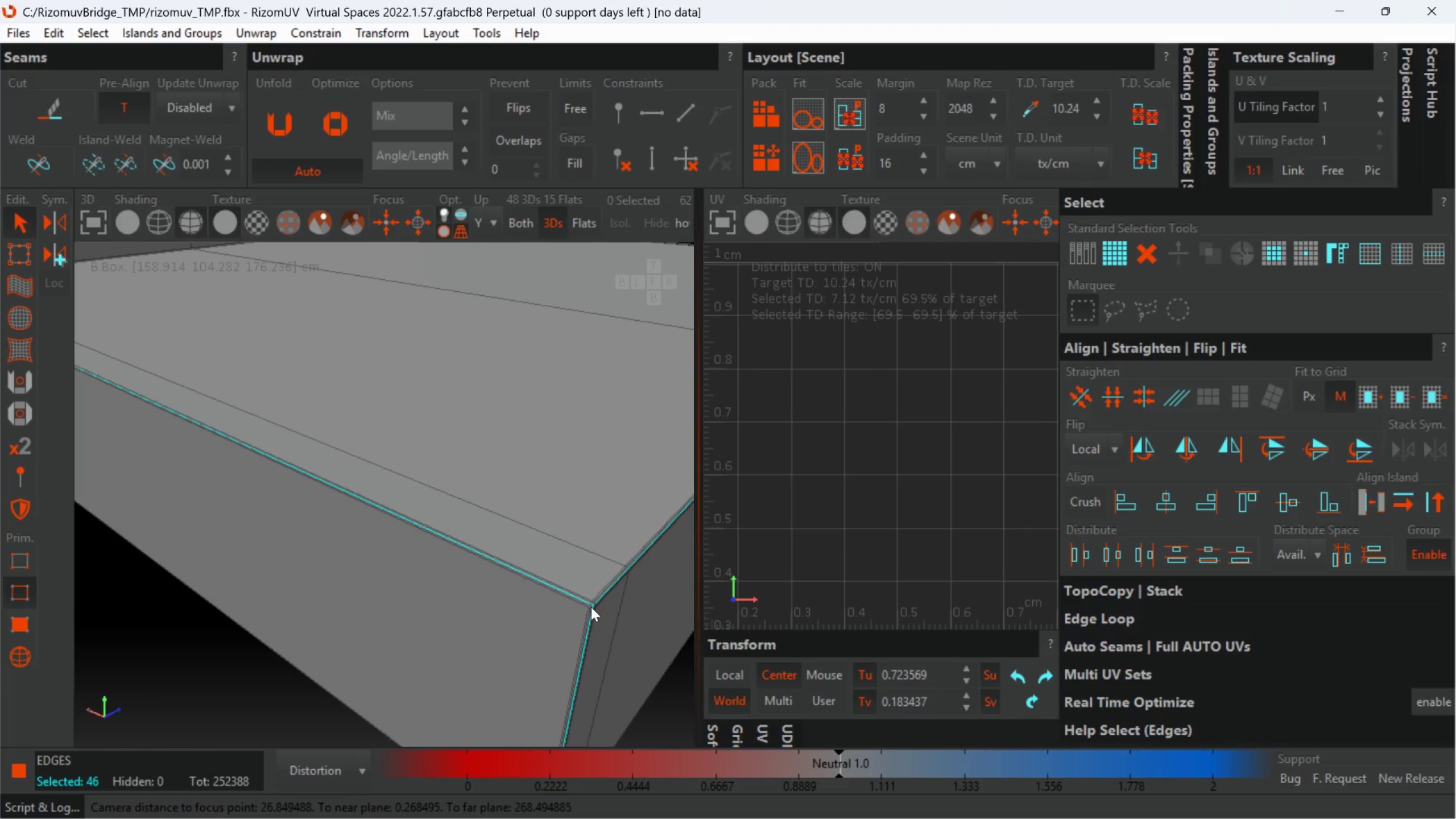 
scroll: coordinate [592, 582], scroll_direction: up, amount: 2.0
 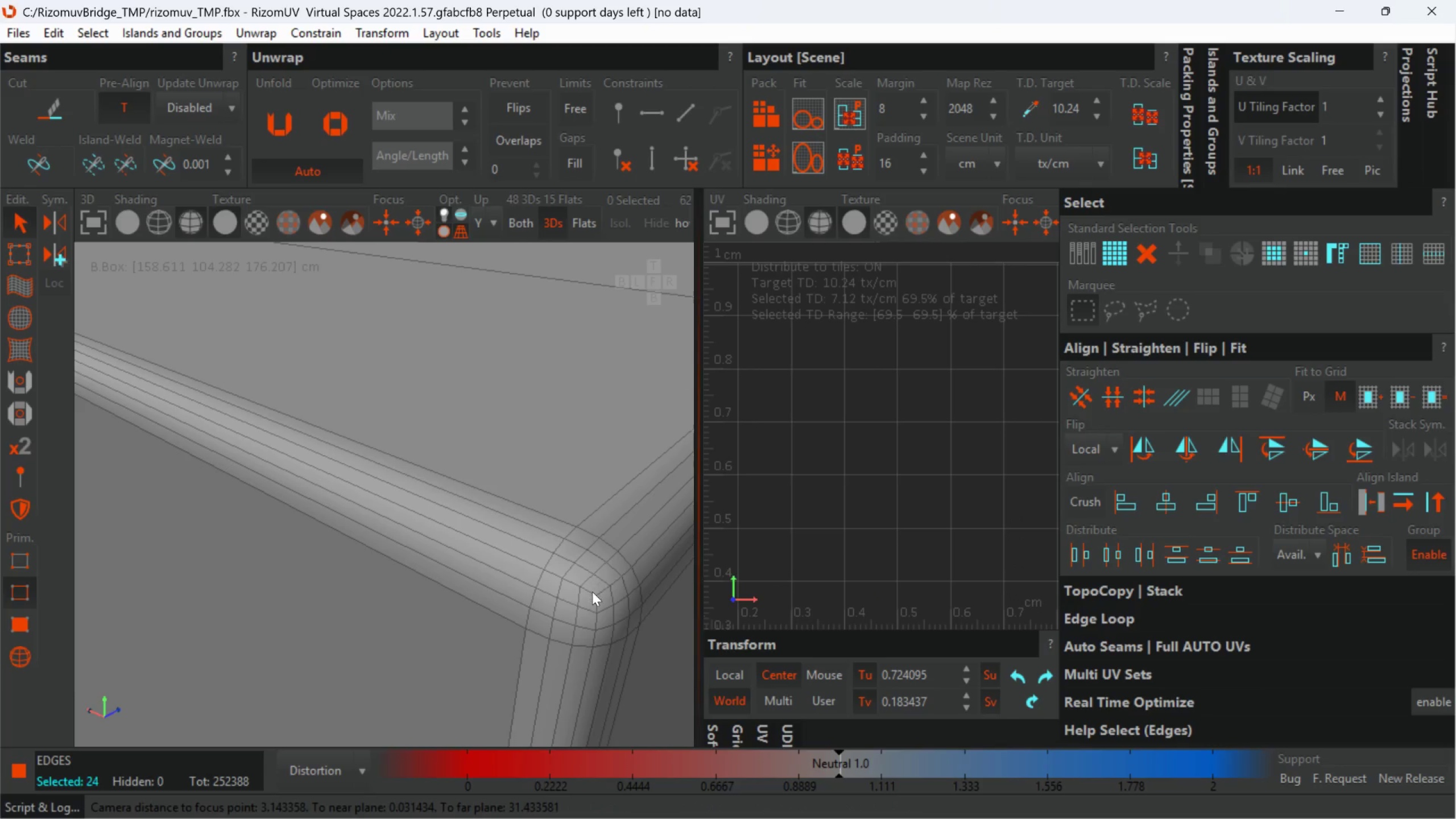 
double_click([592, 590])
 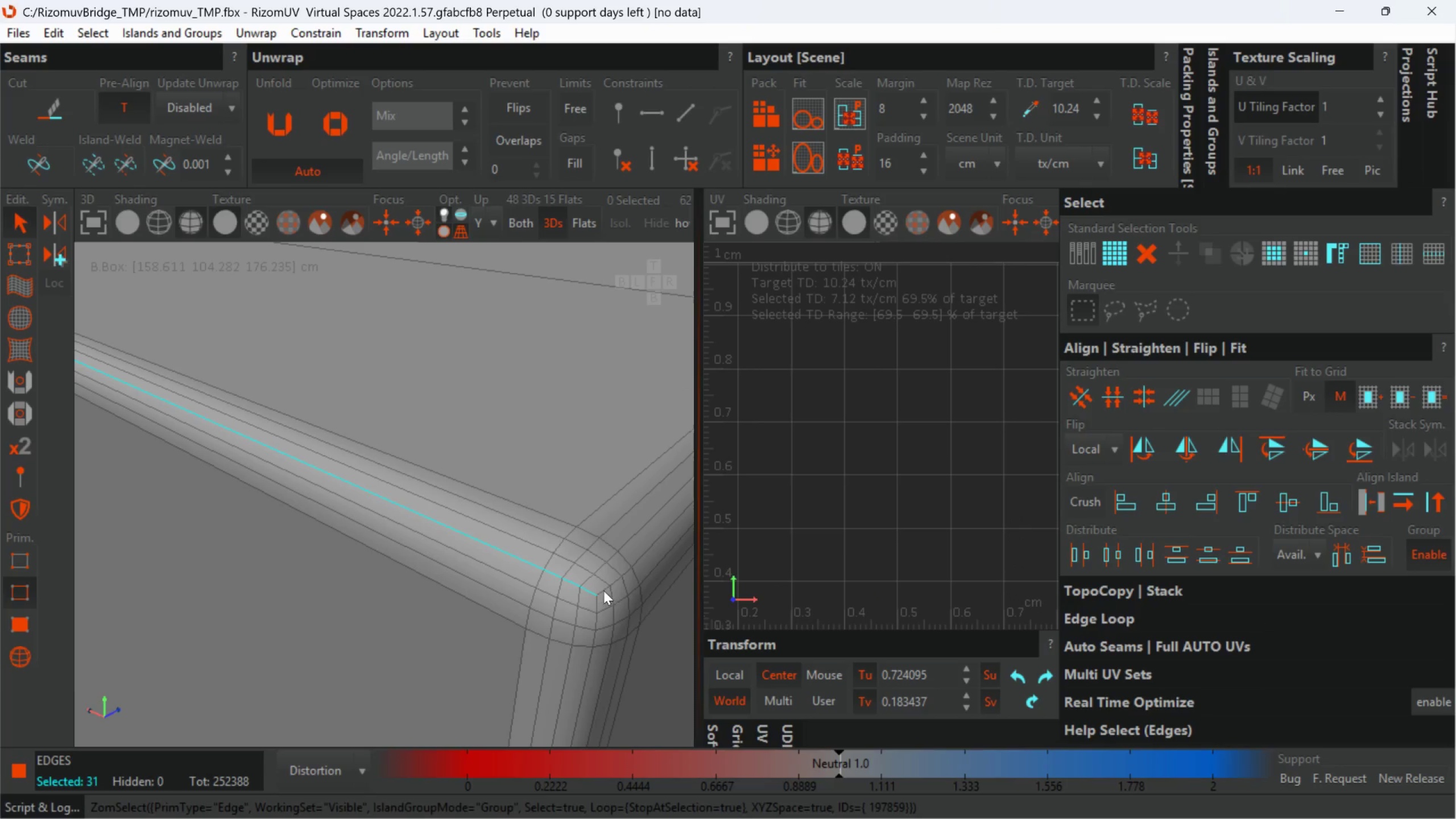 
double_click([603, 590])
 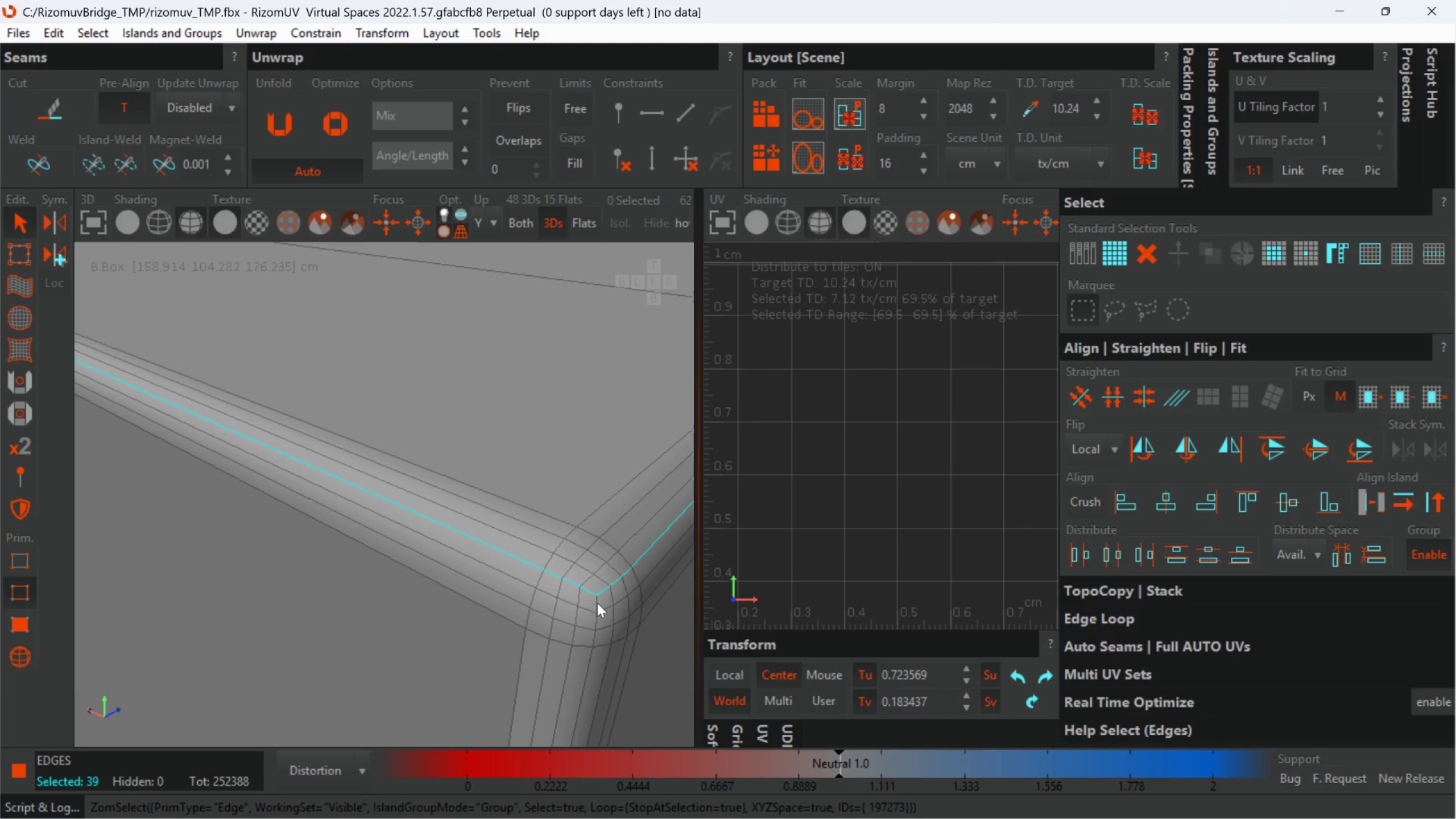 
double_click([597, 603])
 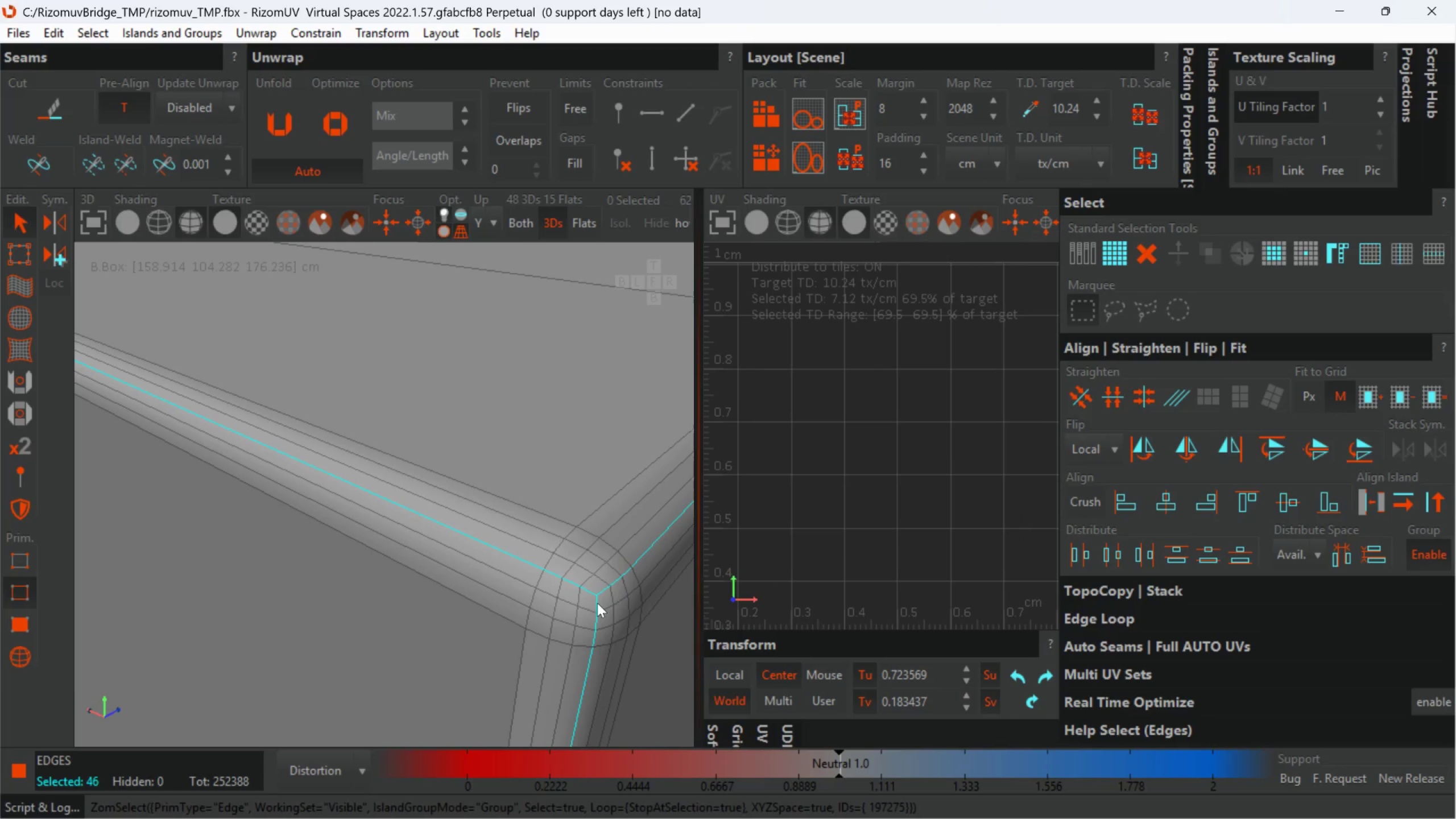 
scroll: coordinate [503, 621], scroll_direction: down, amount: 16.0
 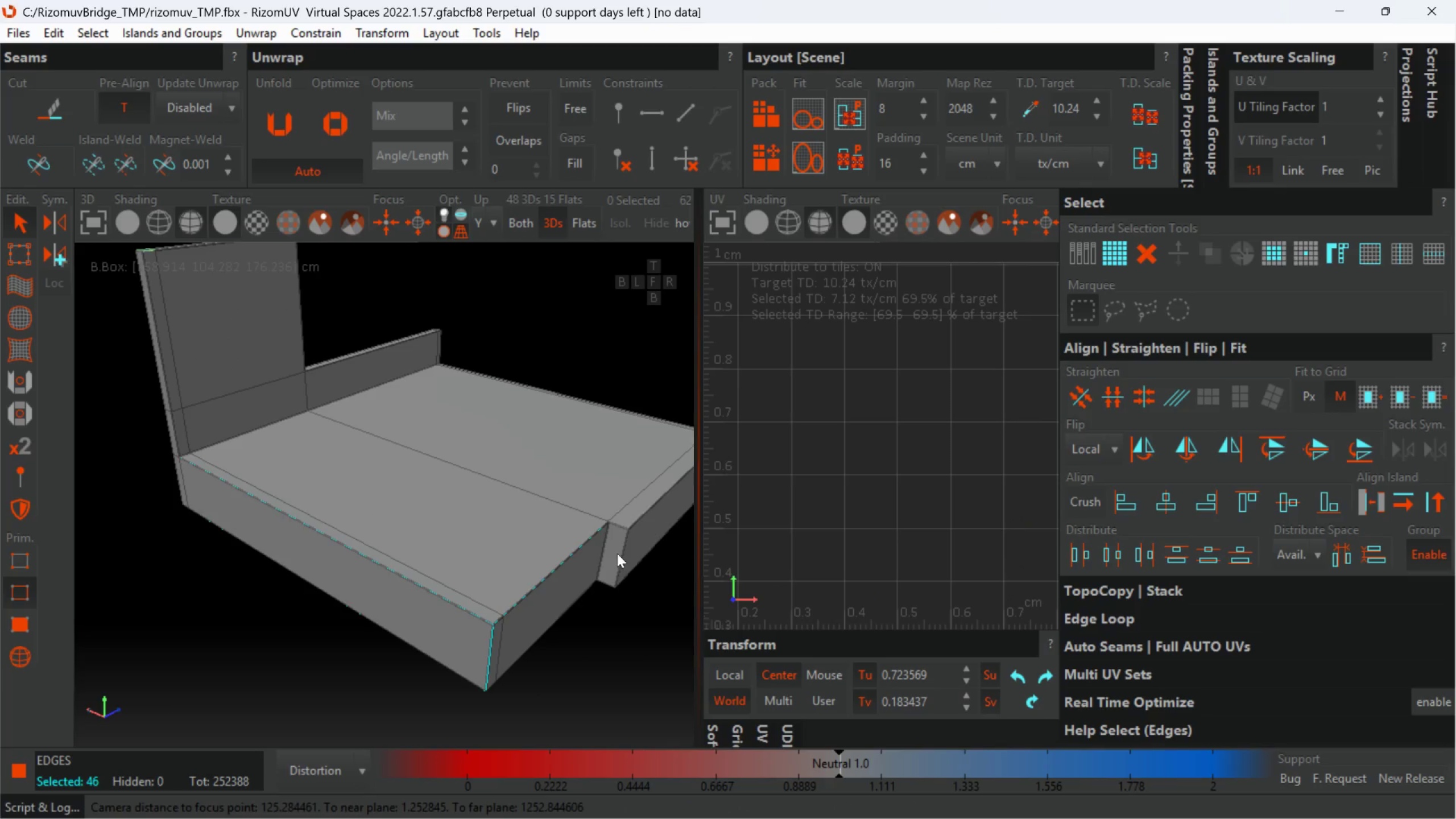 
scroll: coordinate [622, 550], scroll_direction: up, amount: 8.0
 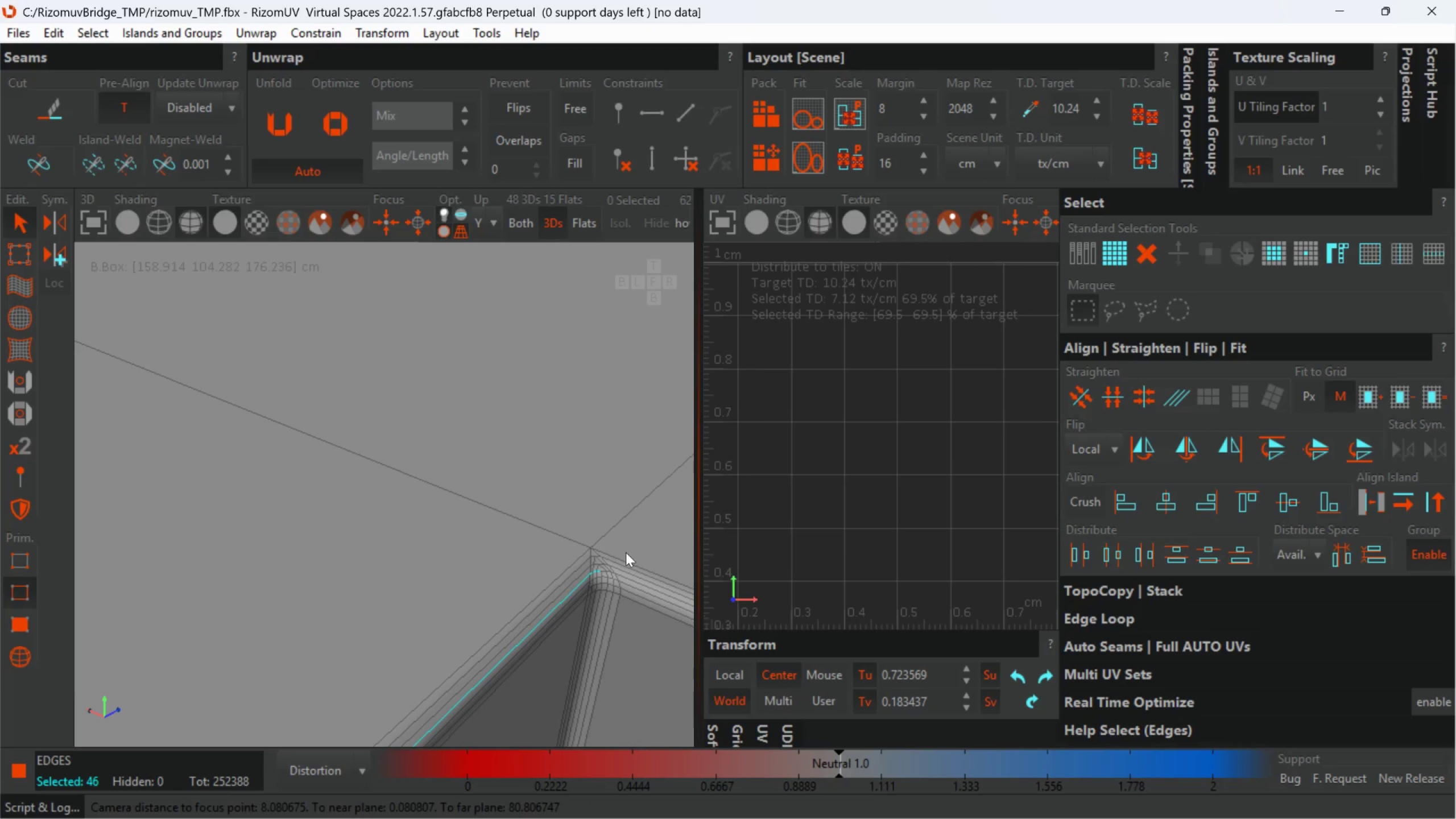 
hold_key(key=ControlLeft, duration=2.02)
 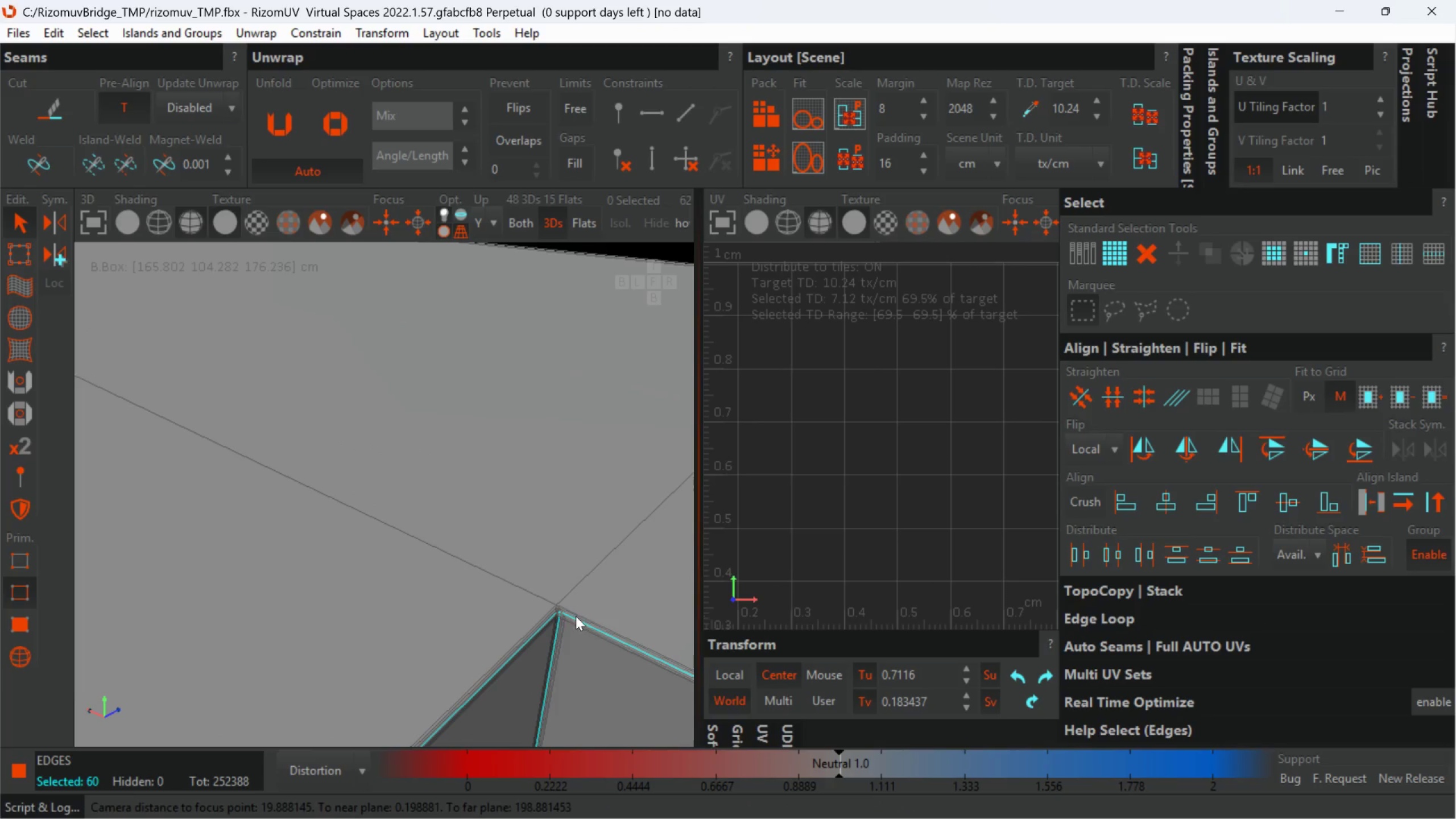 
scroll: coordinate [568, 593], scroll_direction: up, amount: 4.0
 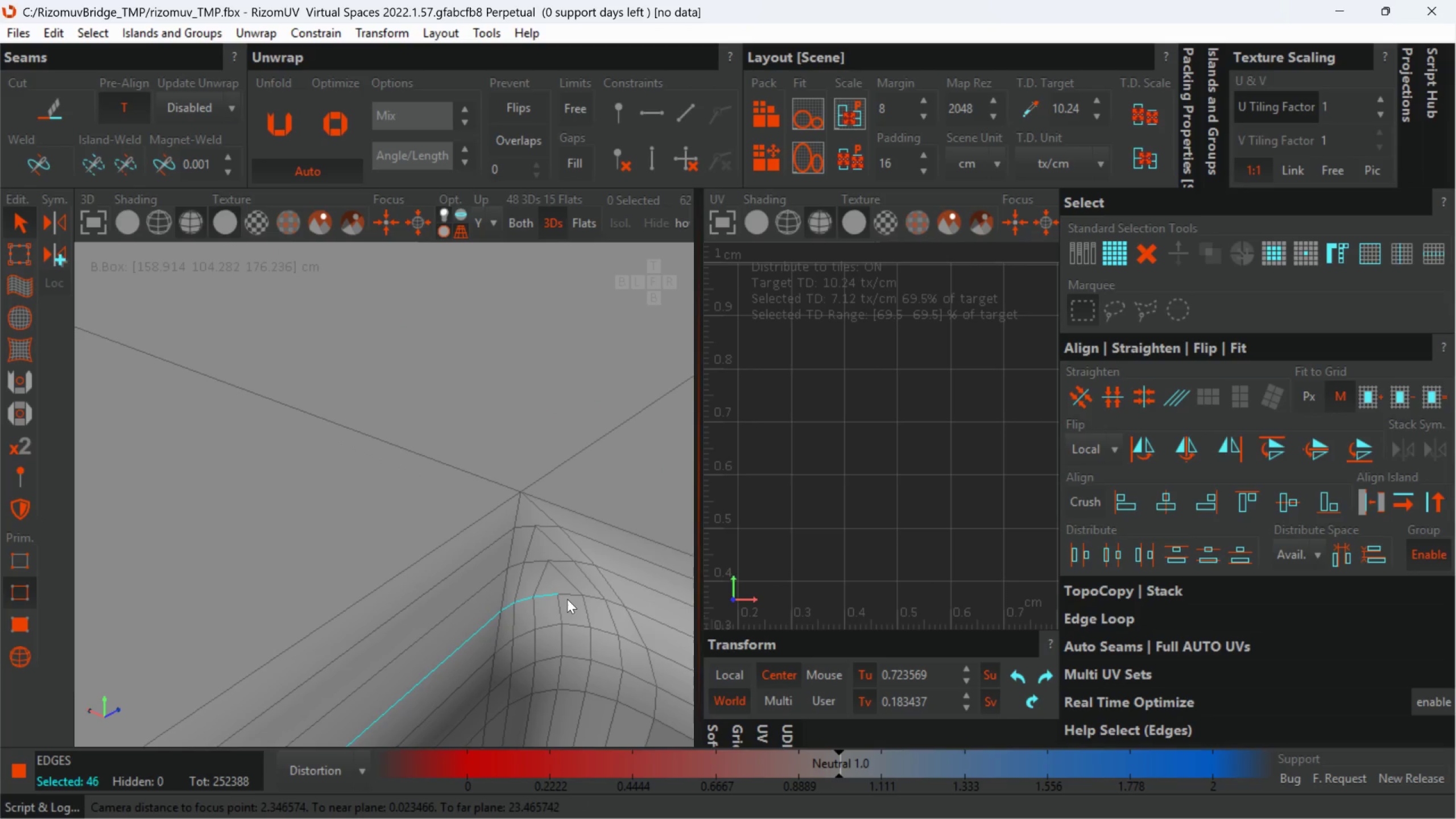 
double_click([567, 599])
 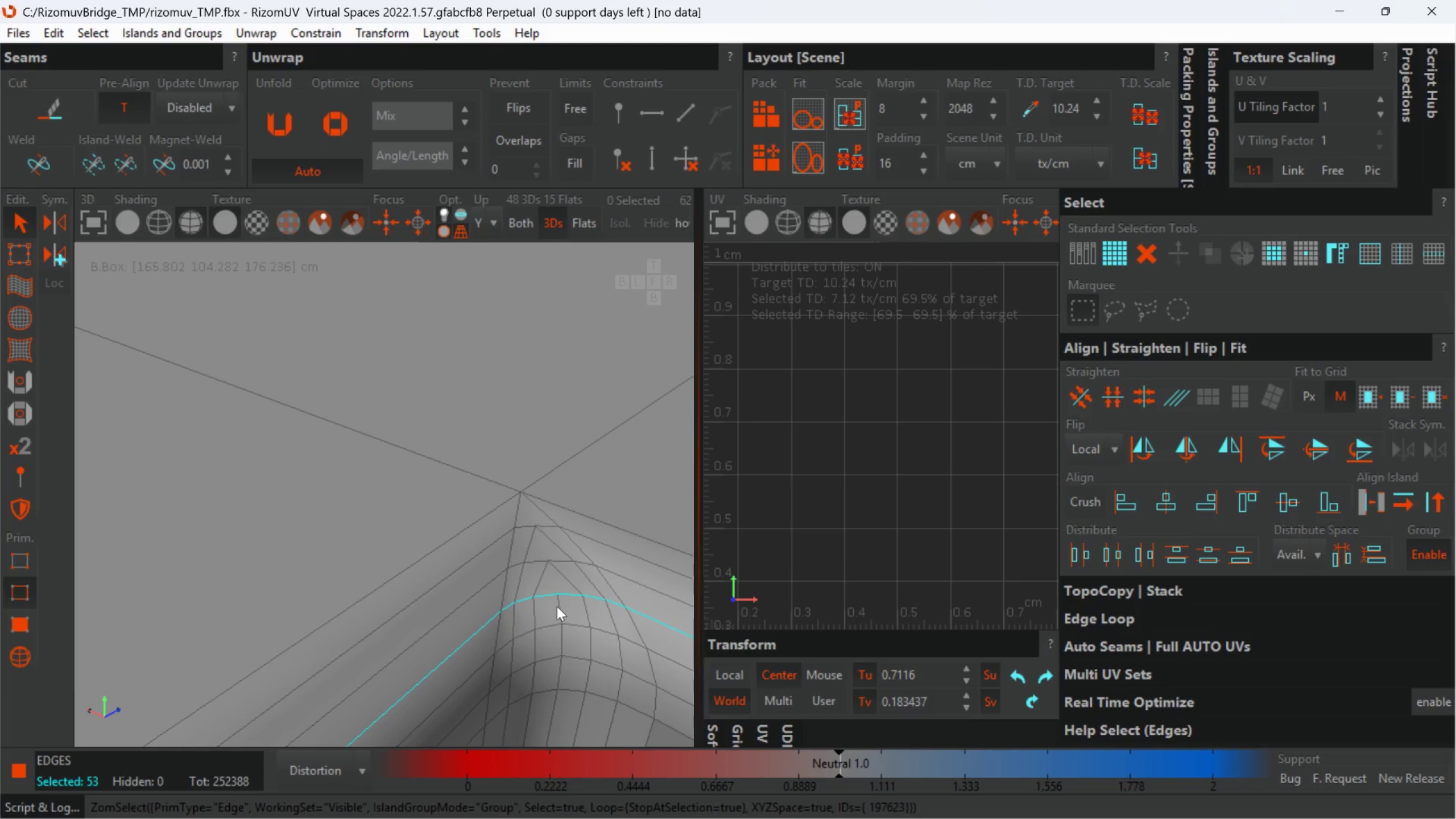 
double_click([557, 606])
 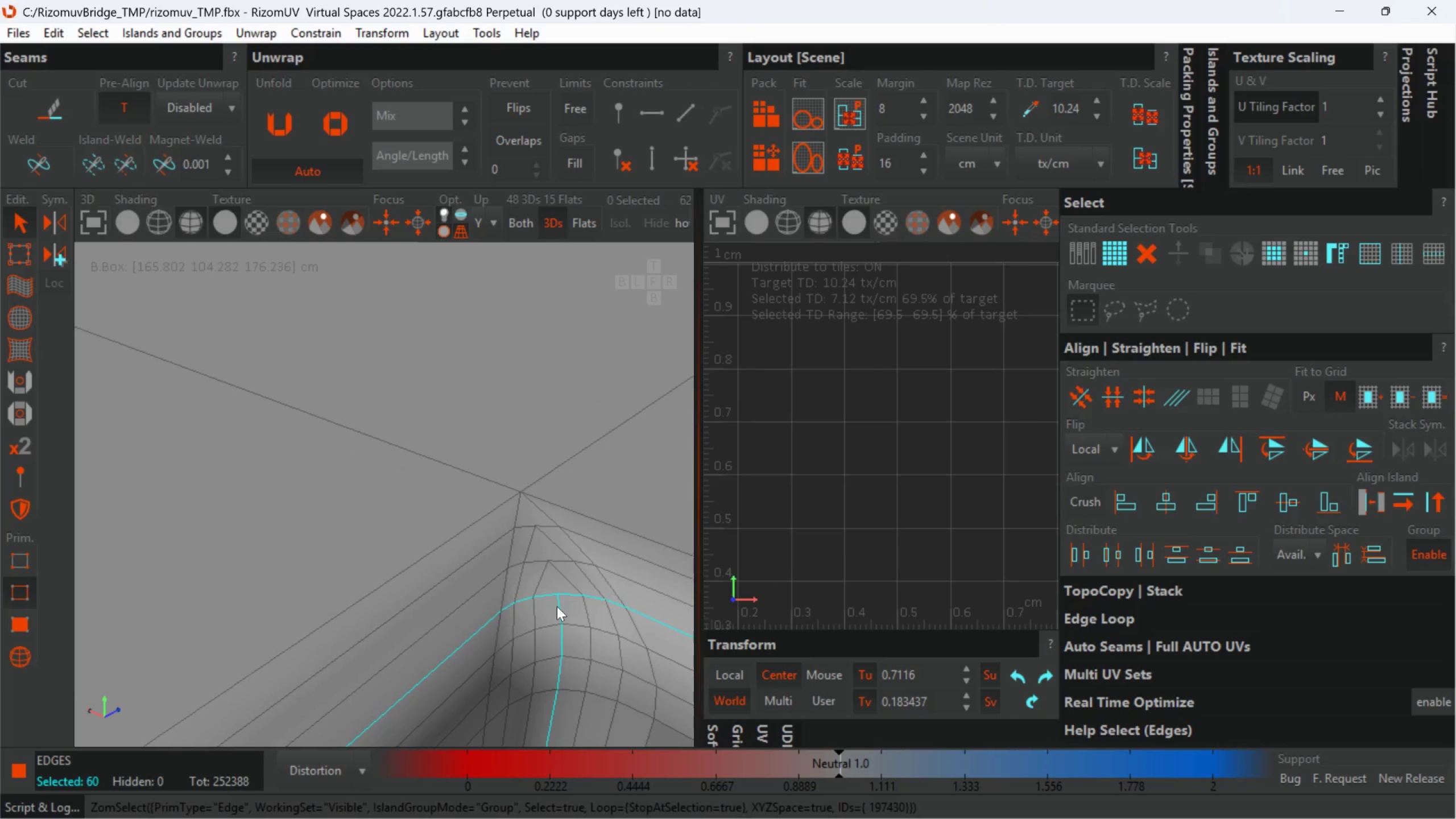 
scroll: coordinate [561, 615], scroll_direction: down, amount: 10.0
 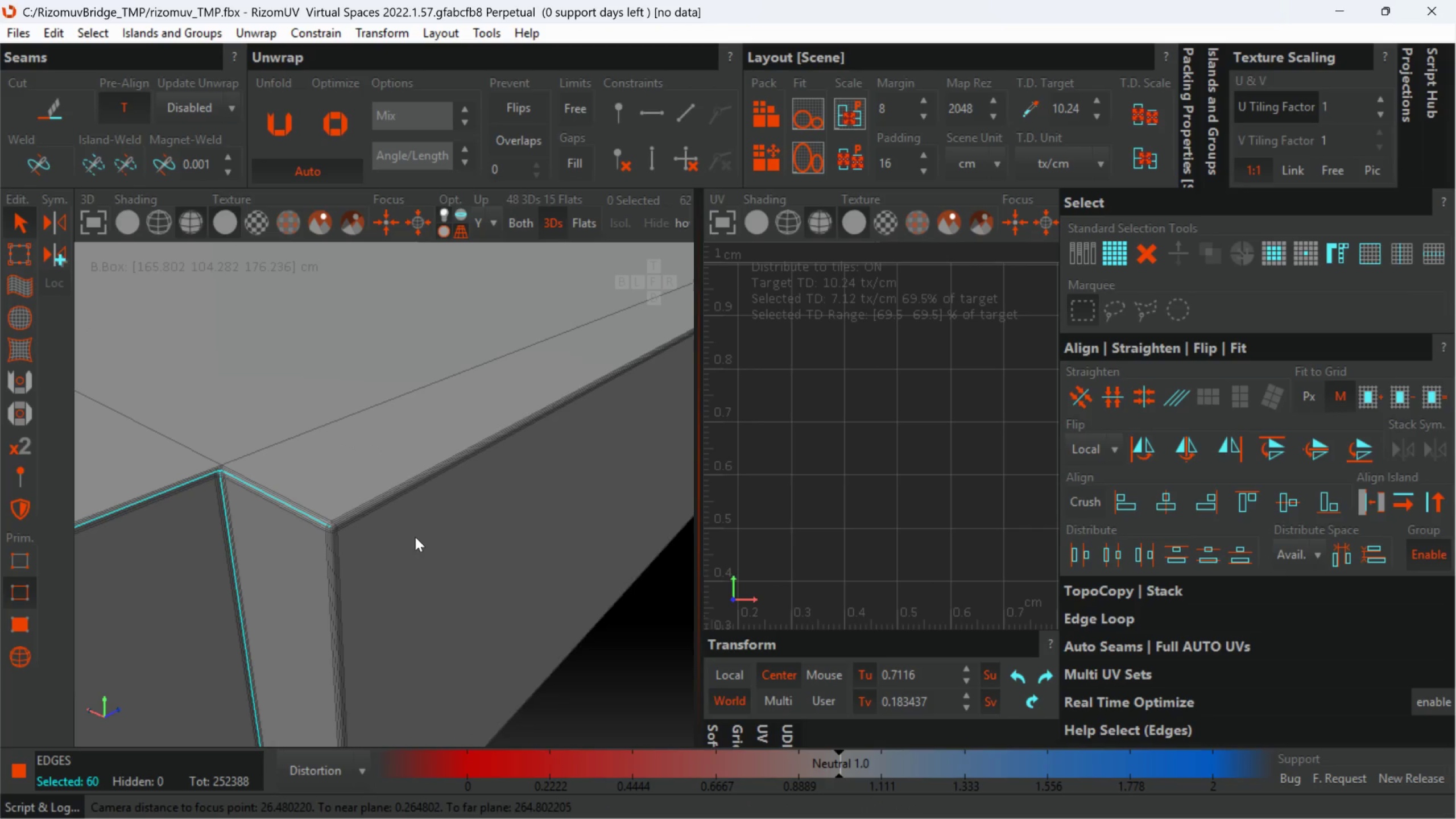 
hold_key(key=ControlLeft, duration=1.41)
 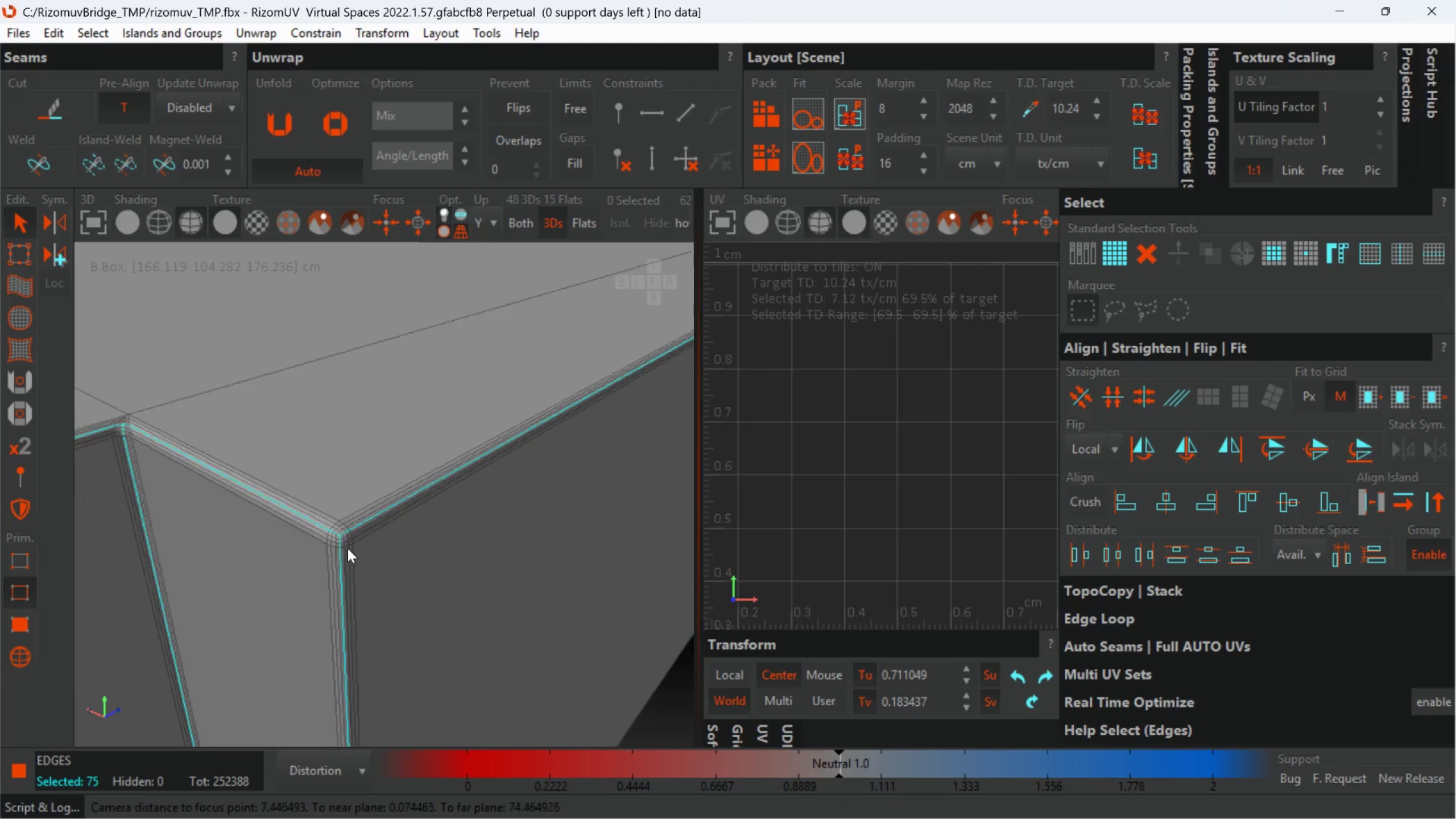 
scroll: coordinate [315, 510], scroll_direction: up, amount: 7.0
 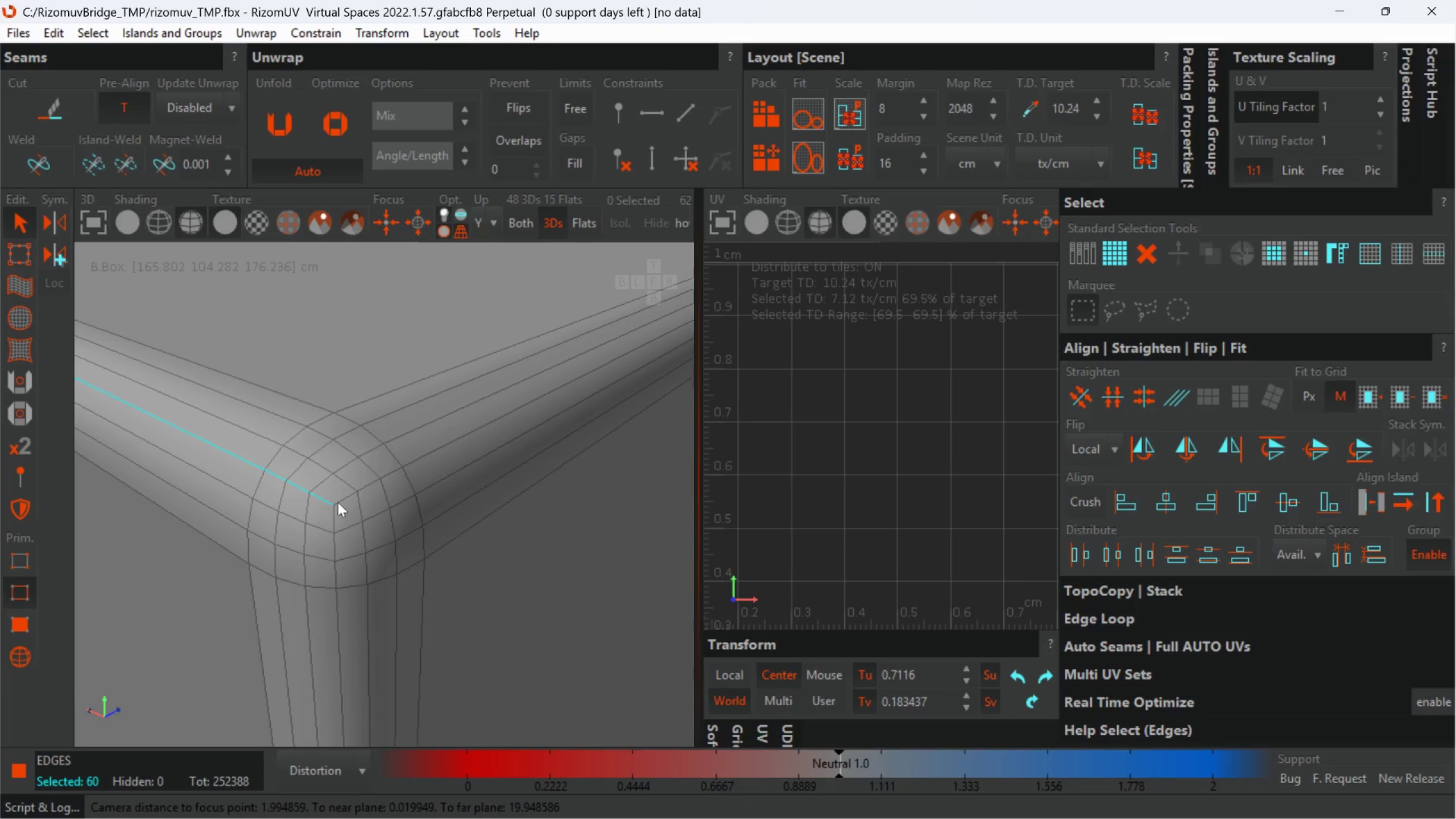 
double_click([345, 497])
 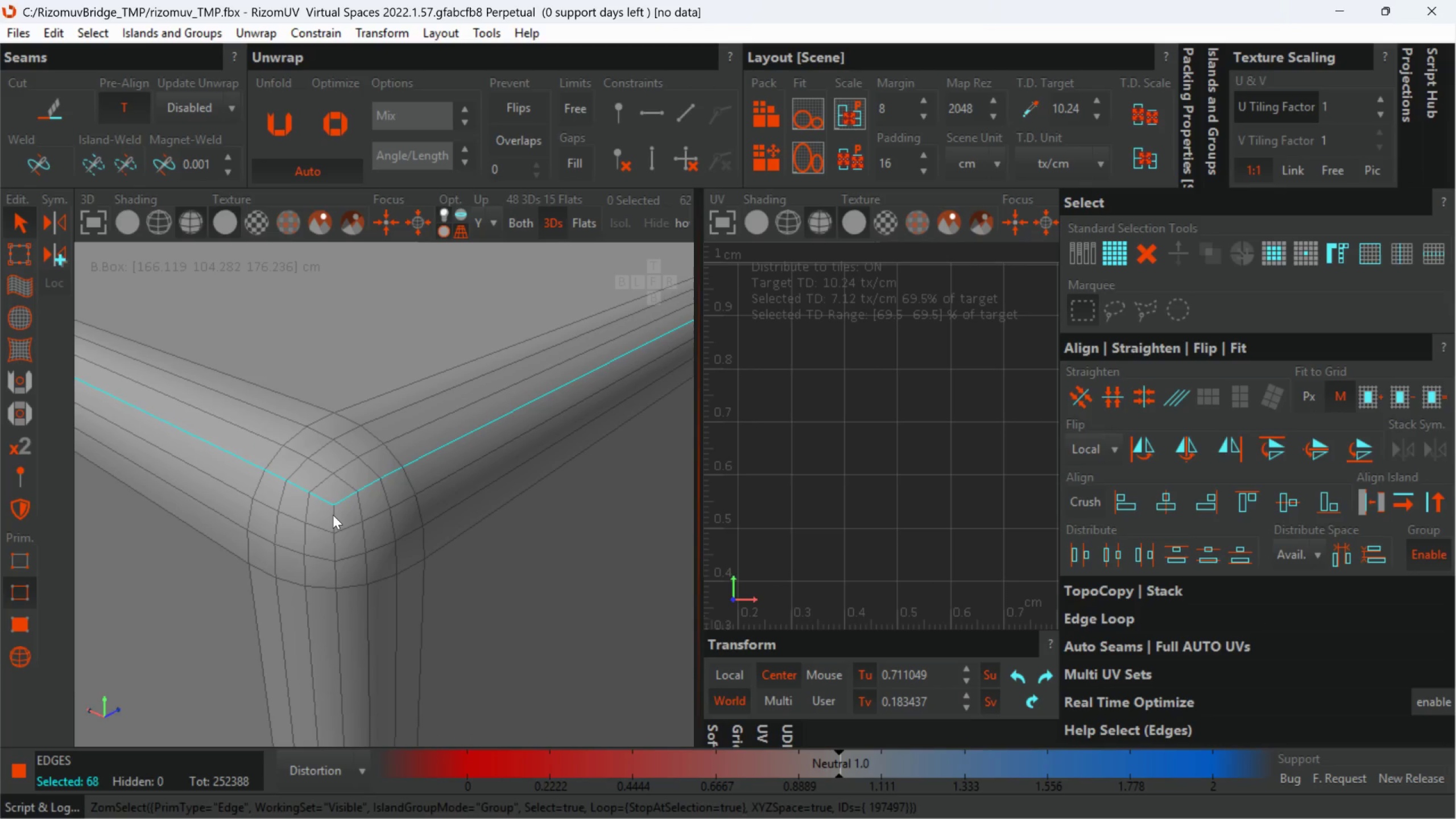 
double_click([333, 515])
 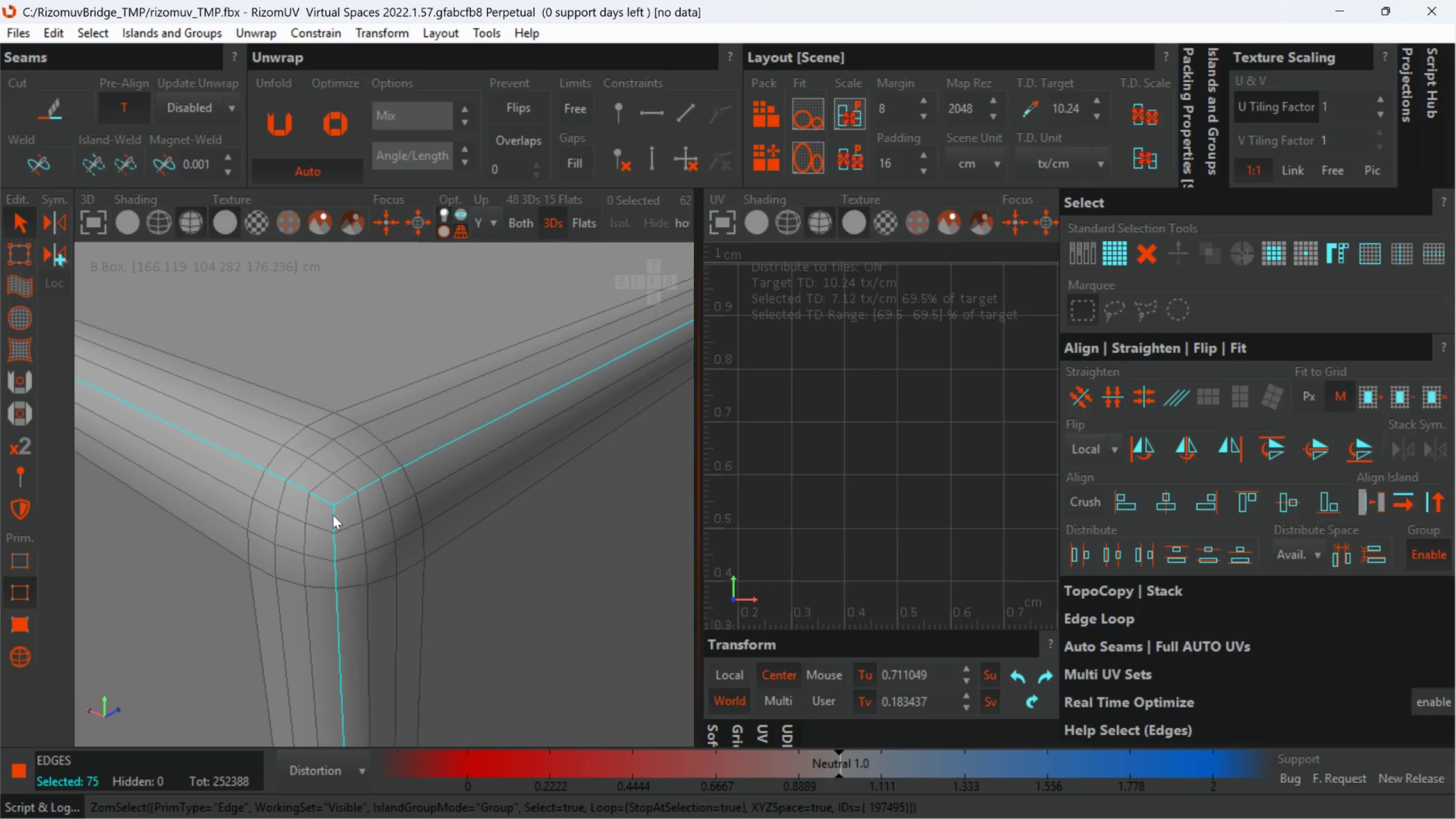 
scroll: coordinate [414, 577], scroll_direction: down, amount: 17.0
 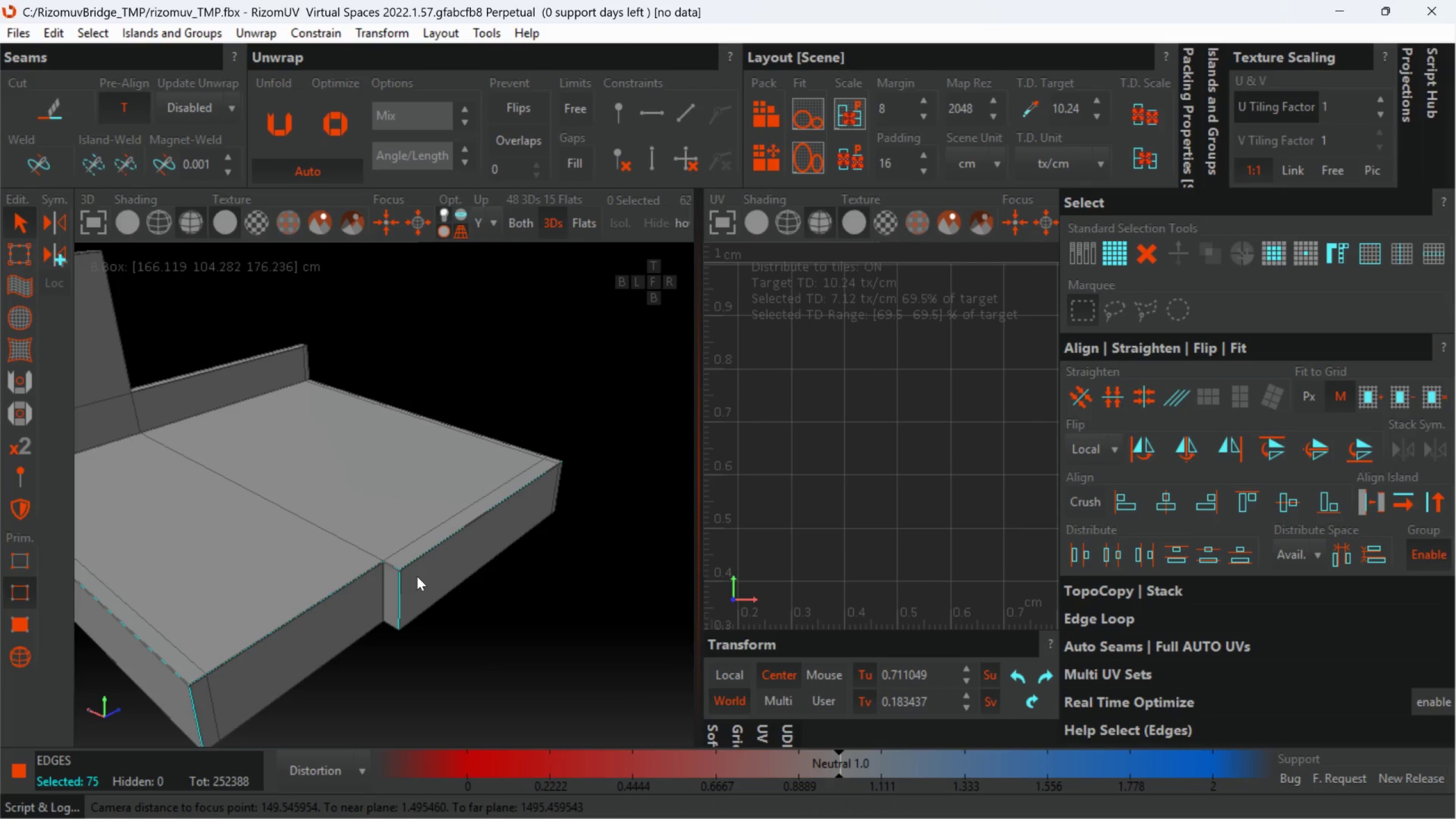 
hold_key(key=AltLeft, duration=0.37)
 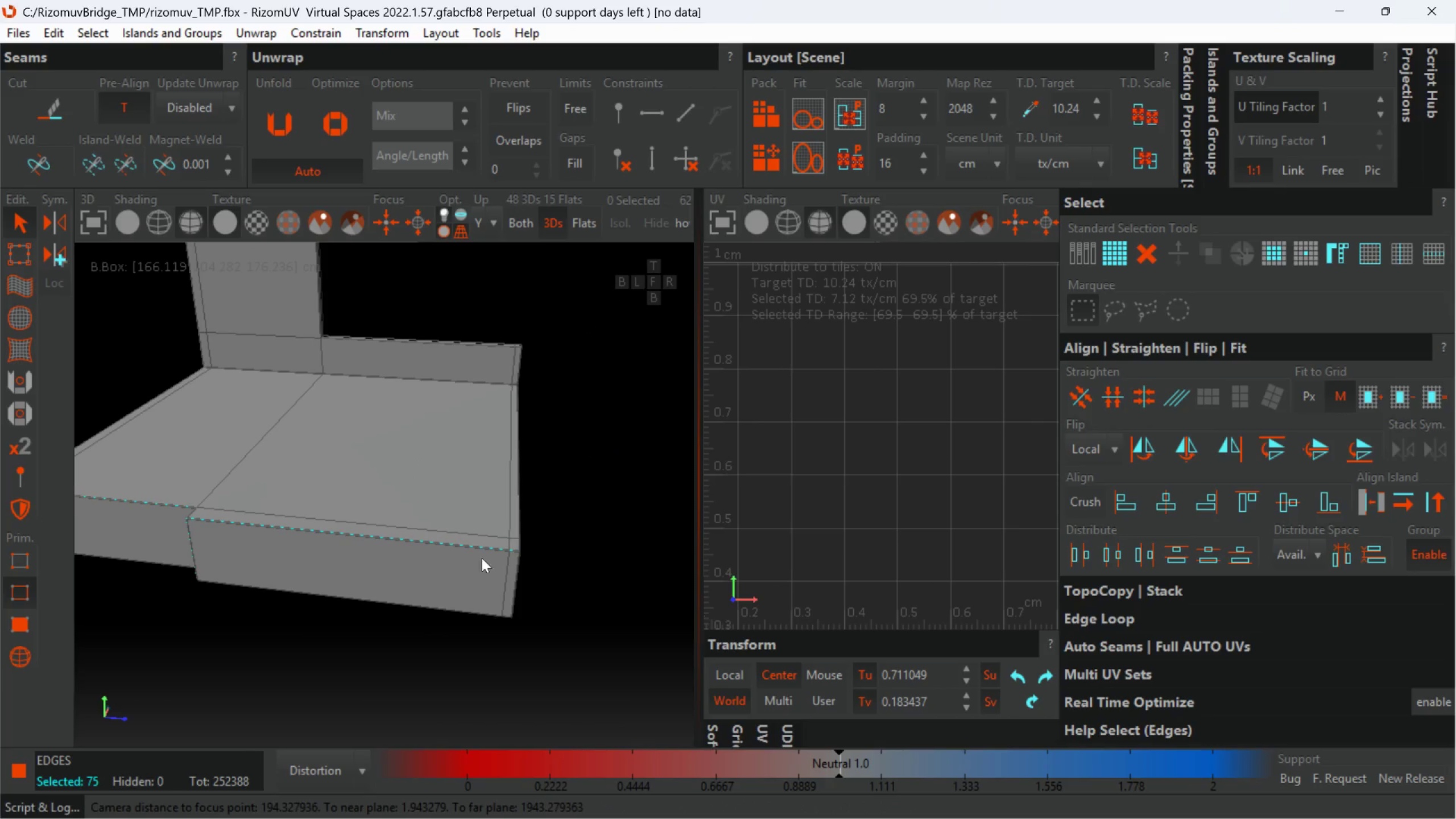 
hold_key(key=AltLeft, duration=0.36)
 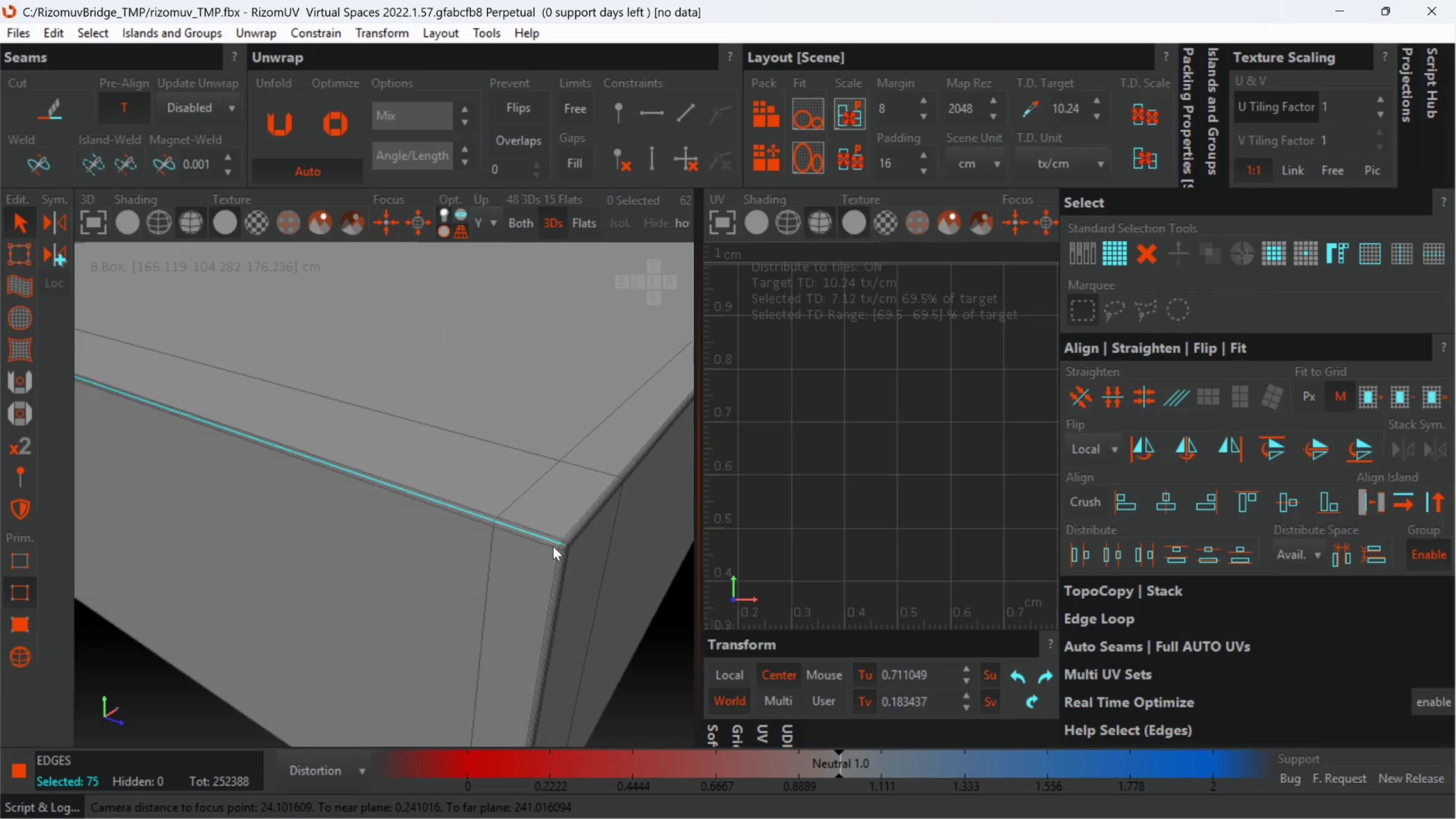 
scroll: coordinate [551, 548], scroll_direction: up, amount: 5.0
 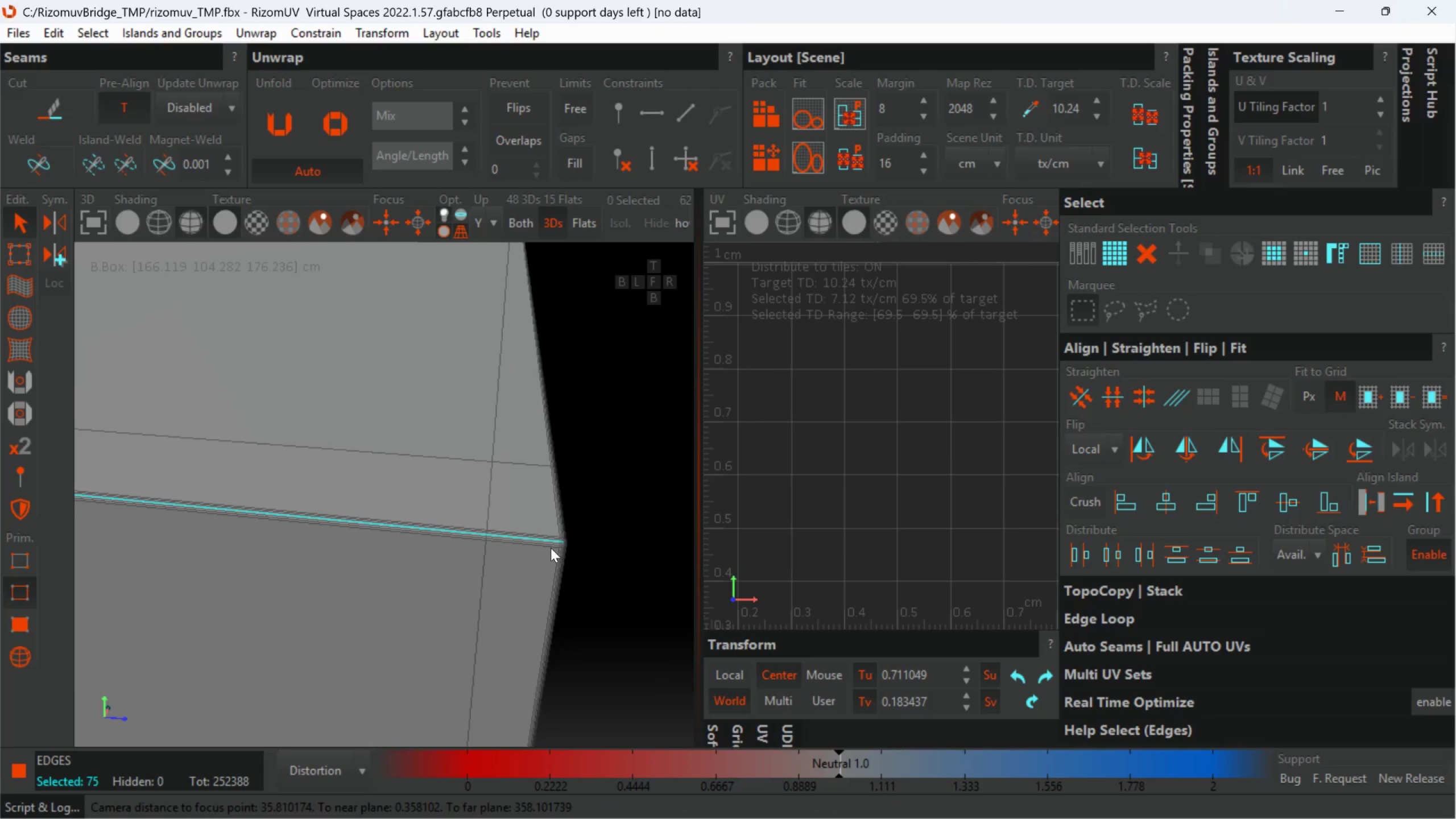 
hold_key(key=ControlLeft, duration=1.51)
left_click([570, 562])
 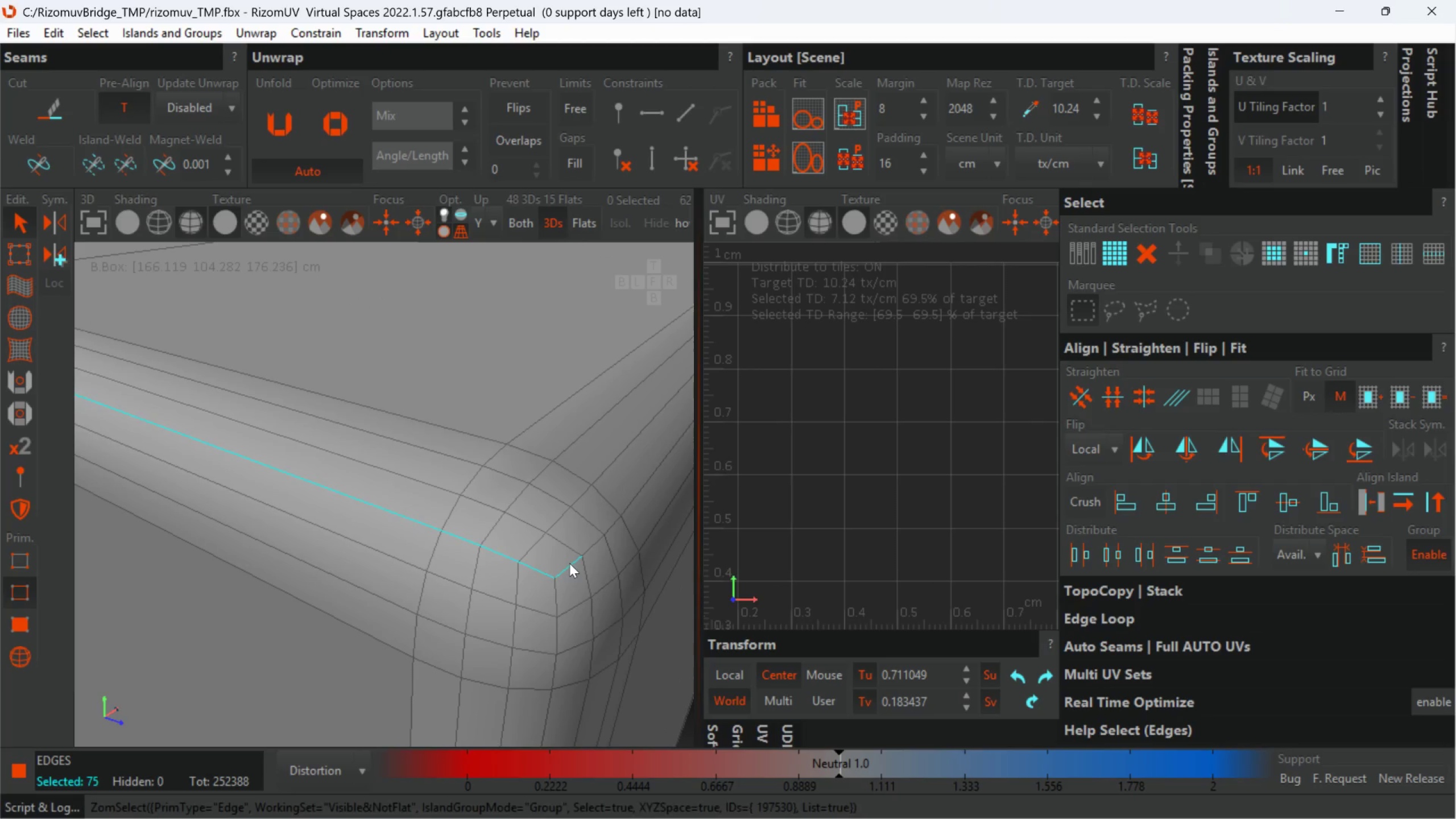 
scroll: coordinate [602, 562], scroll_direction: up, amount: 8.0
 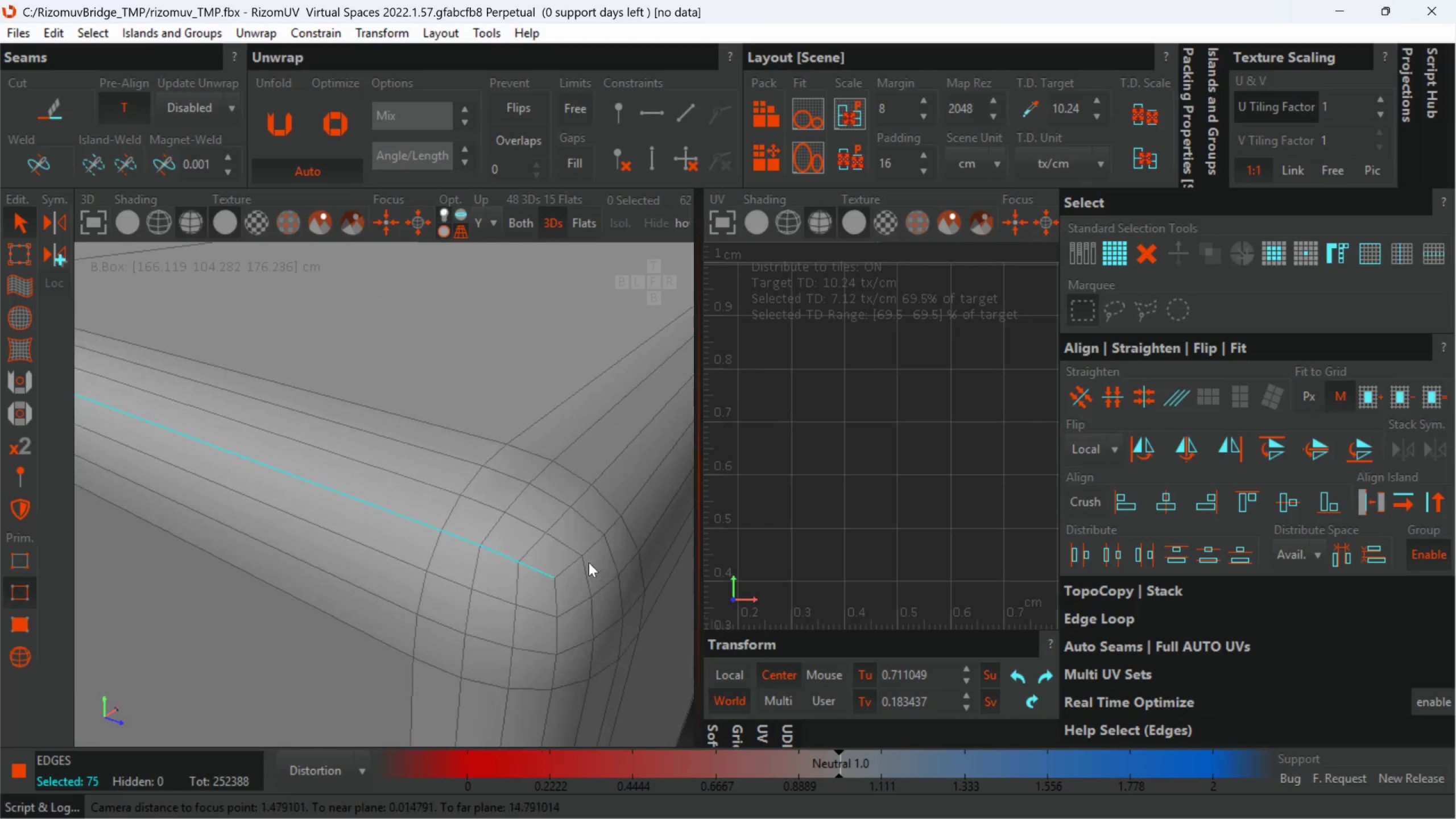 
double_click([569, 563])
 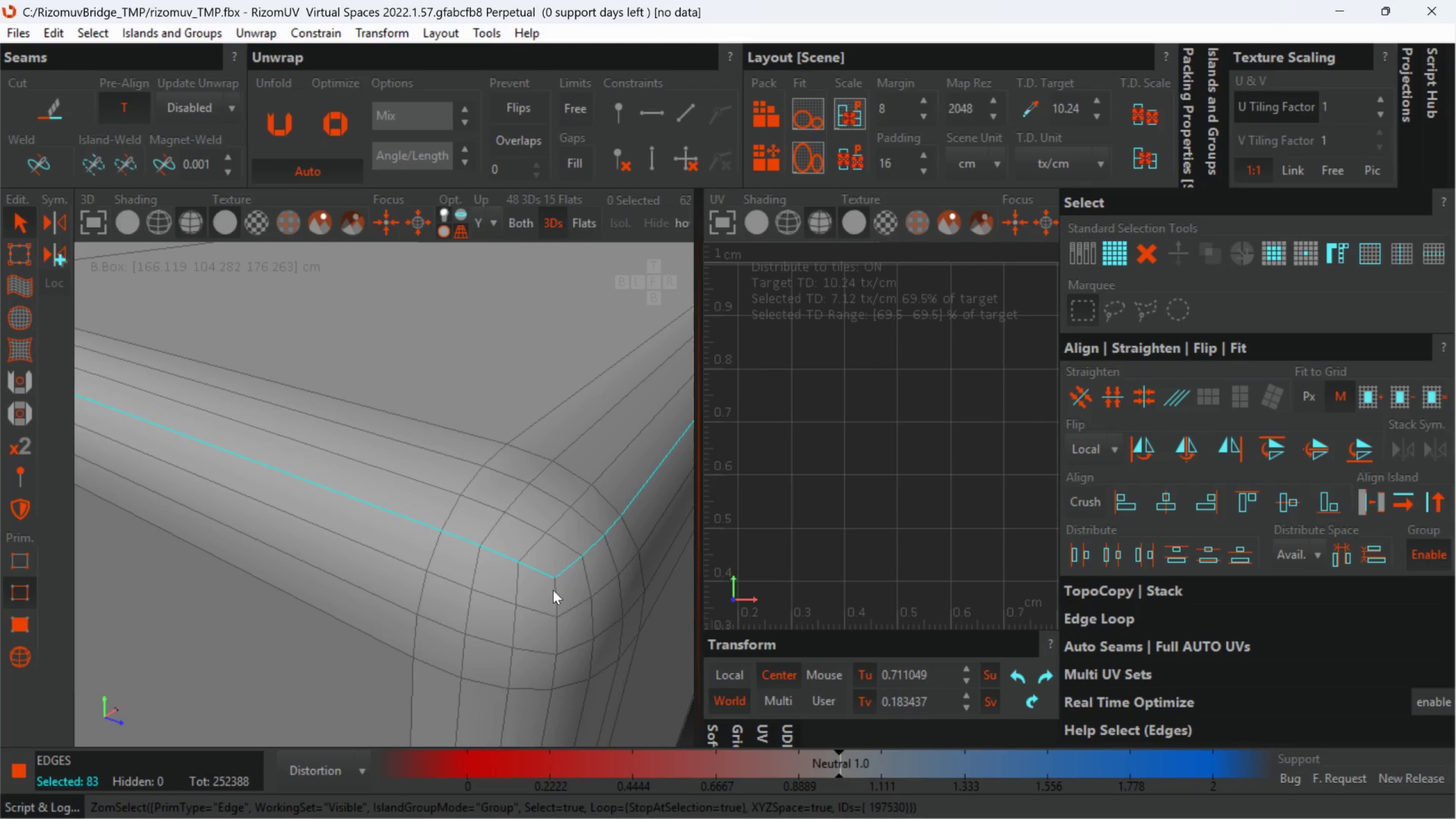 
double_click([553, 590])
 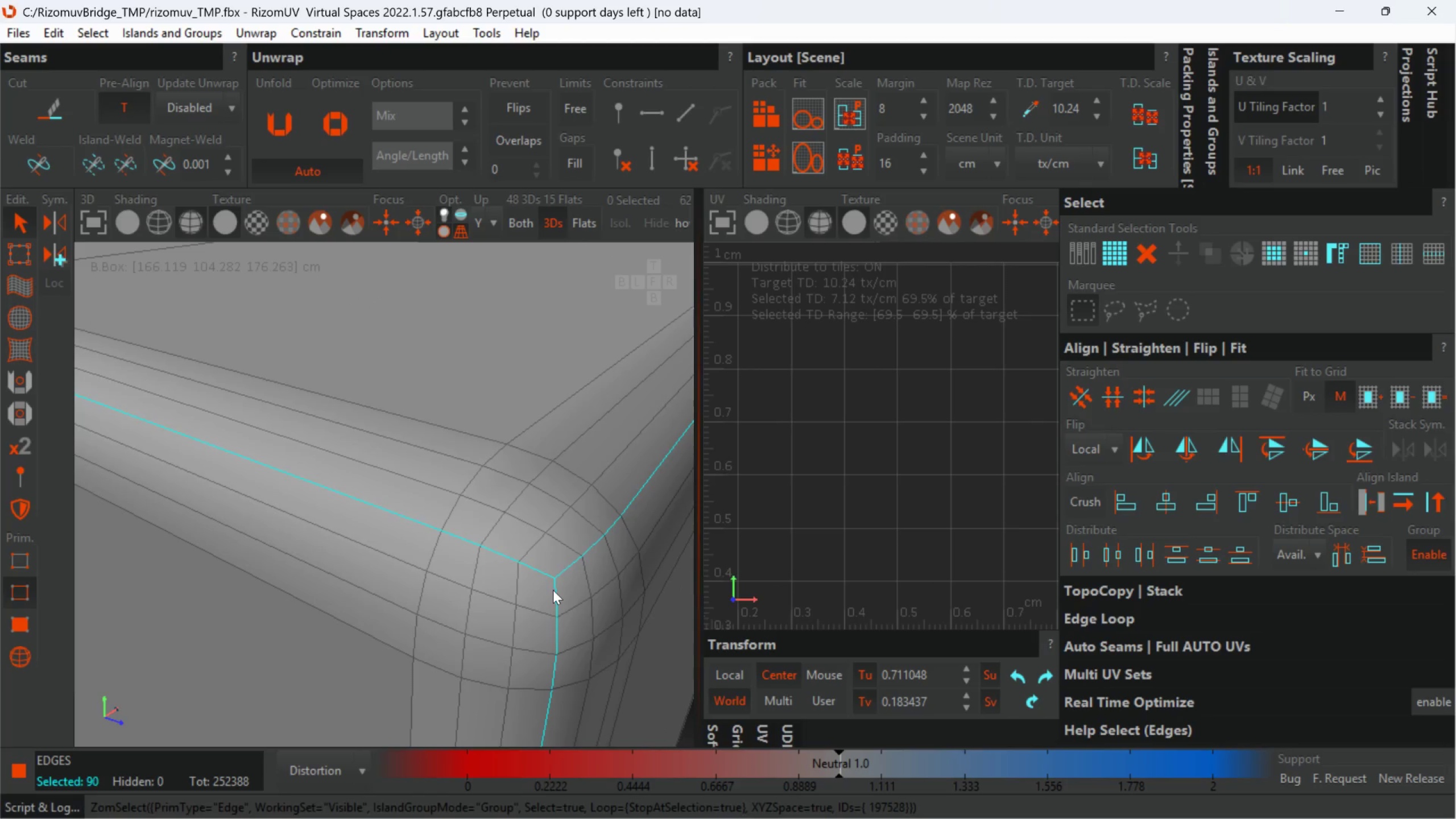 
hold_key(key=AltLeft, duration=0.34)
 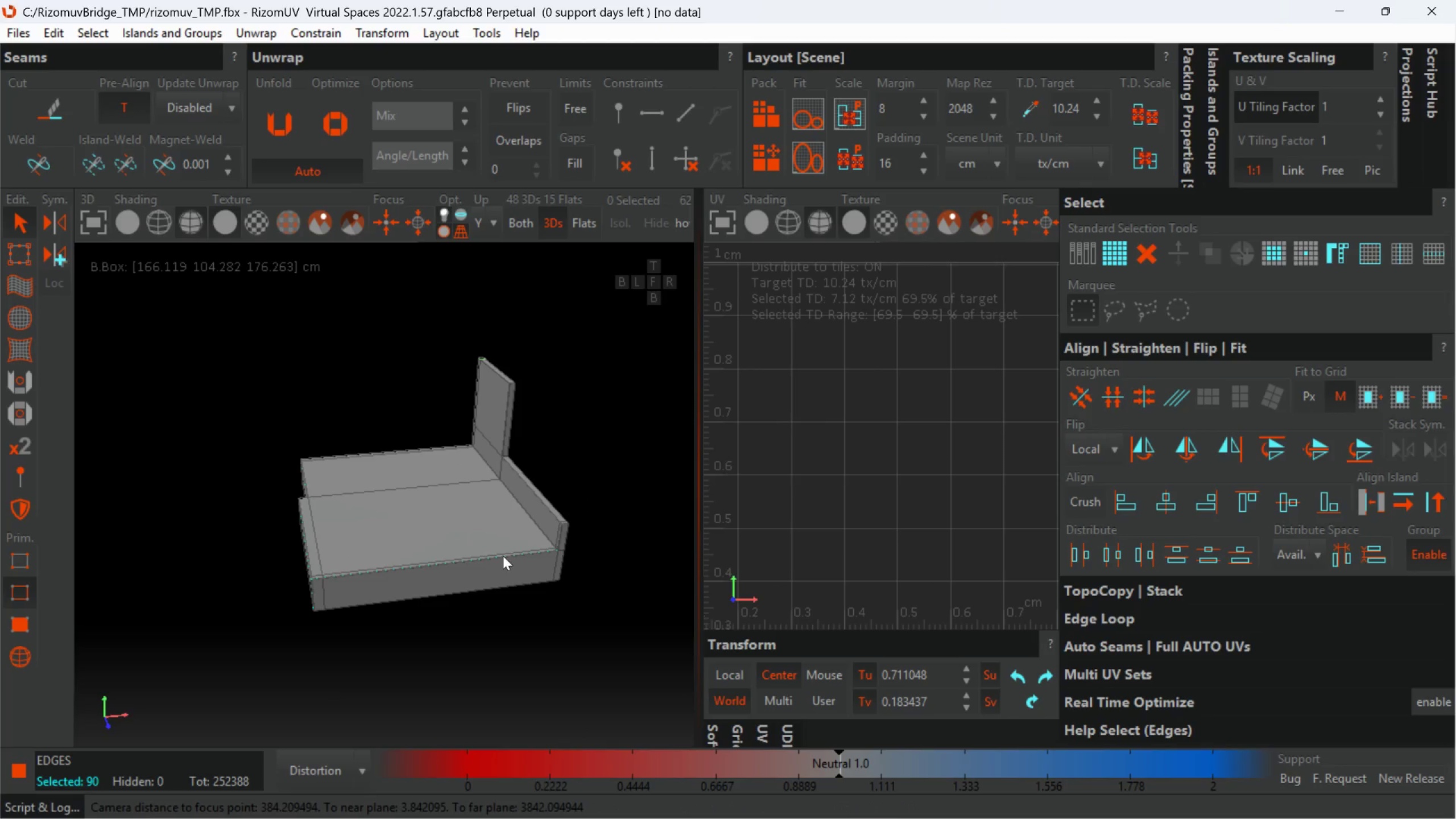 
scroll: coordinate [546, 586], scroll_direction: down, amount: 21.0
 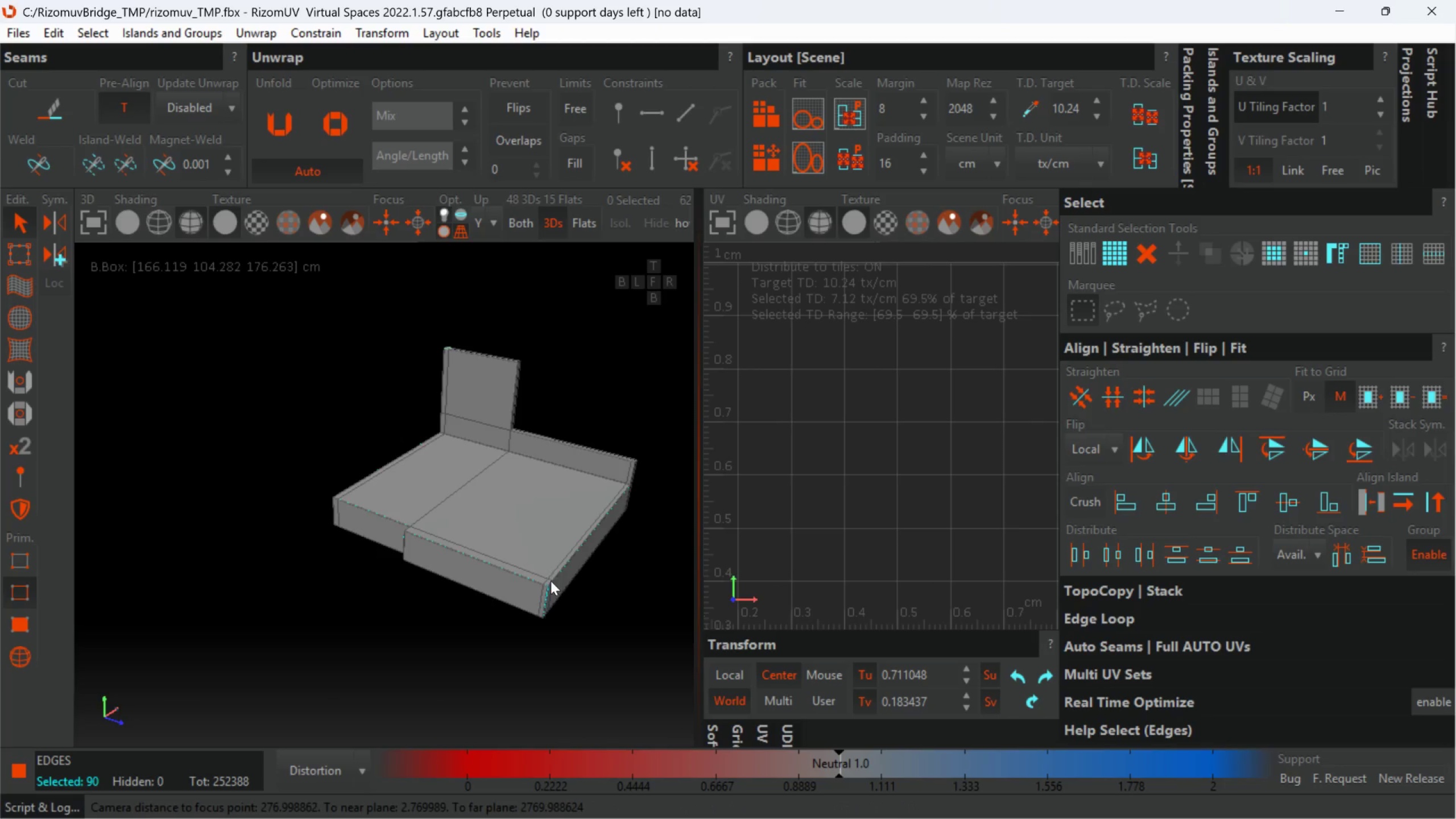 
hold_key(key=ControlLeft, duration=1.91)
 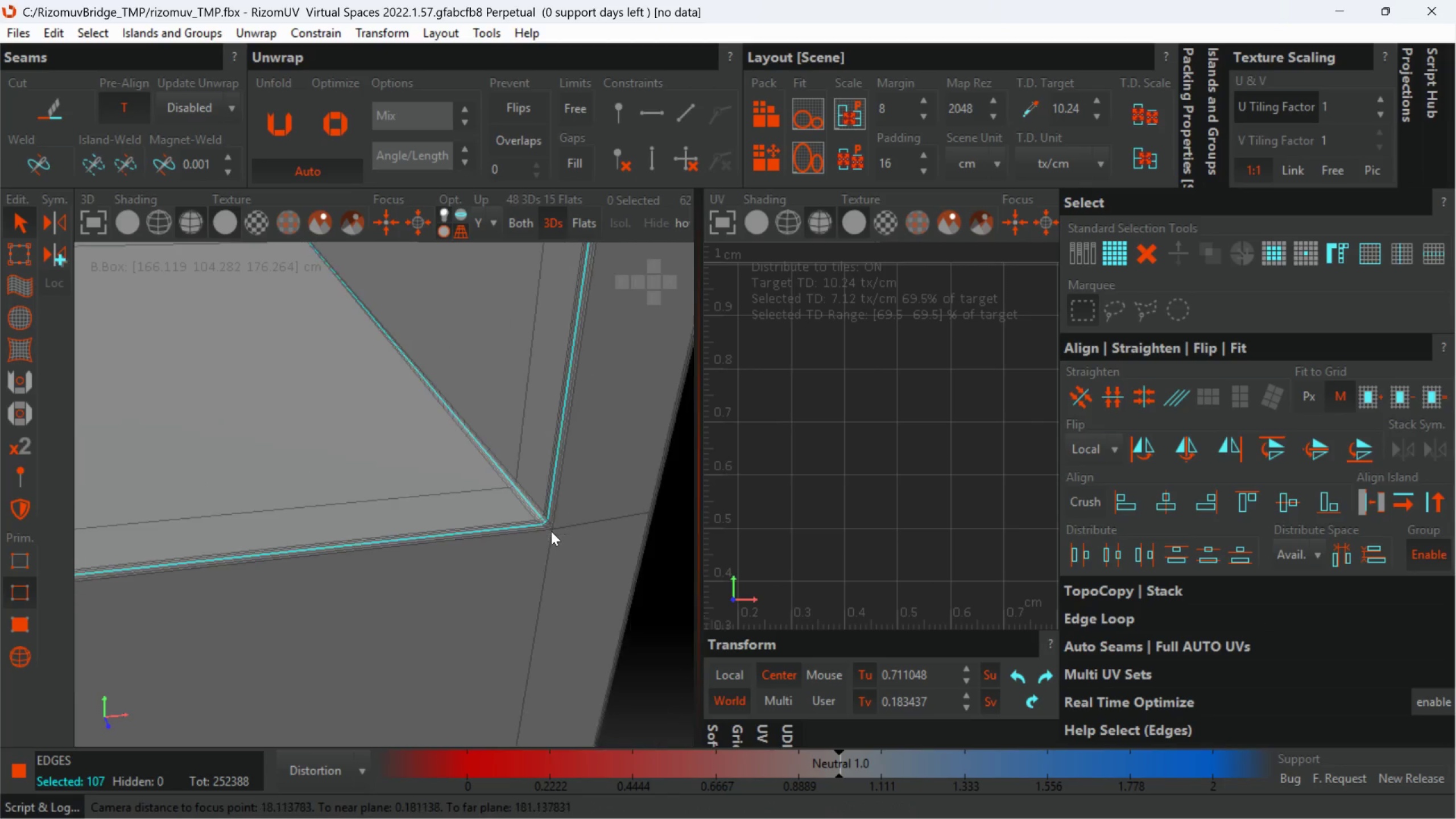 
scroll: coordinate [596, 560], scroll_direction: up, amount: 15.0
 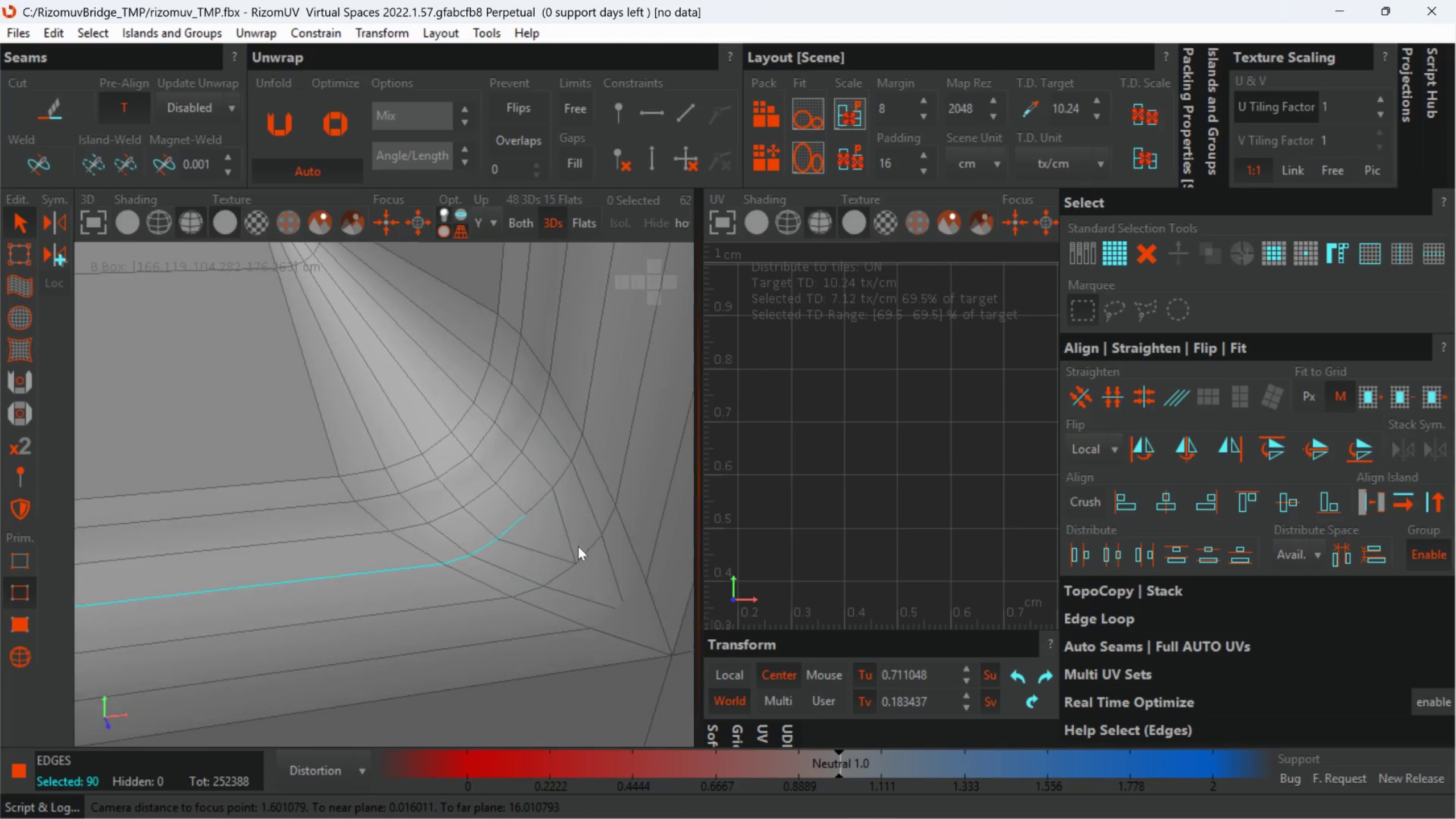 
double_click([516, 503])
 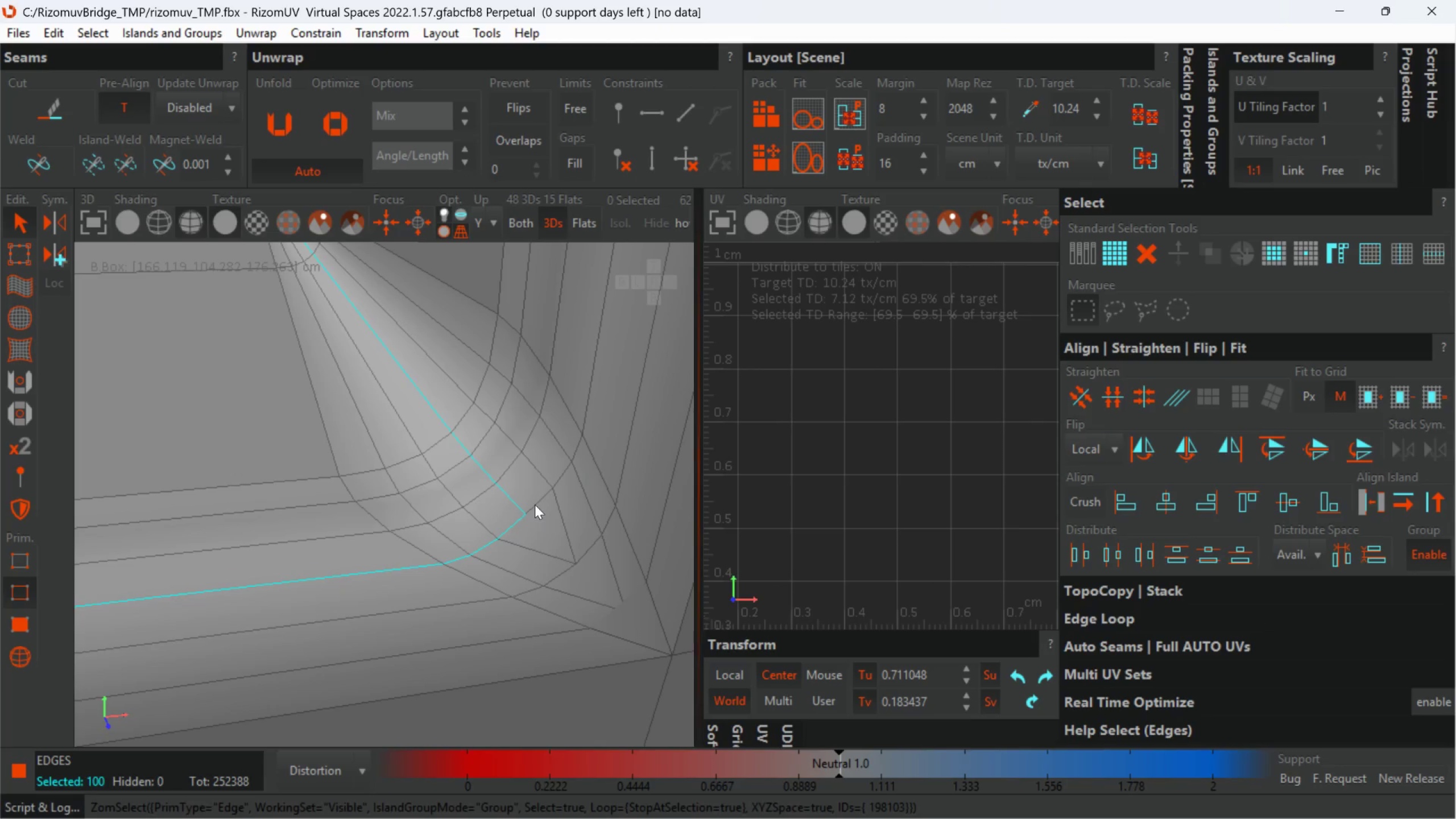 
double_click([535, 504])
 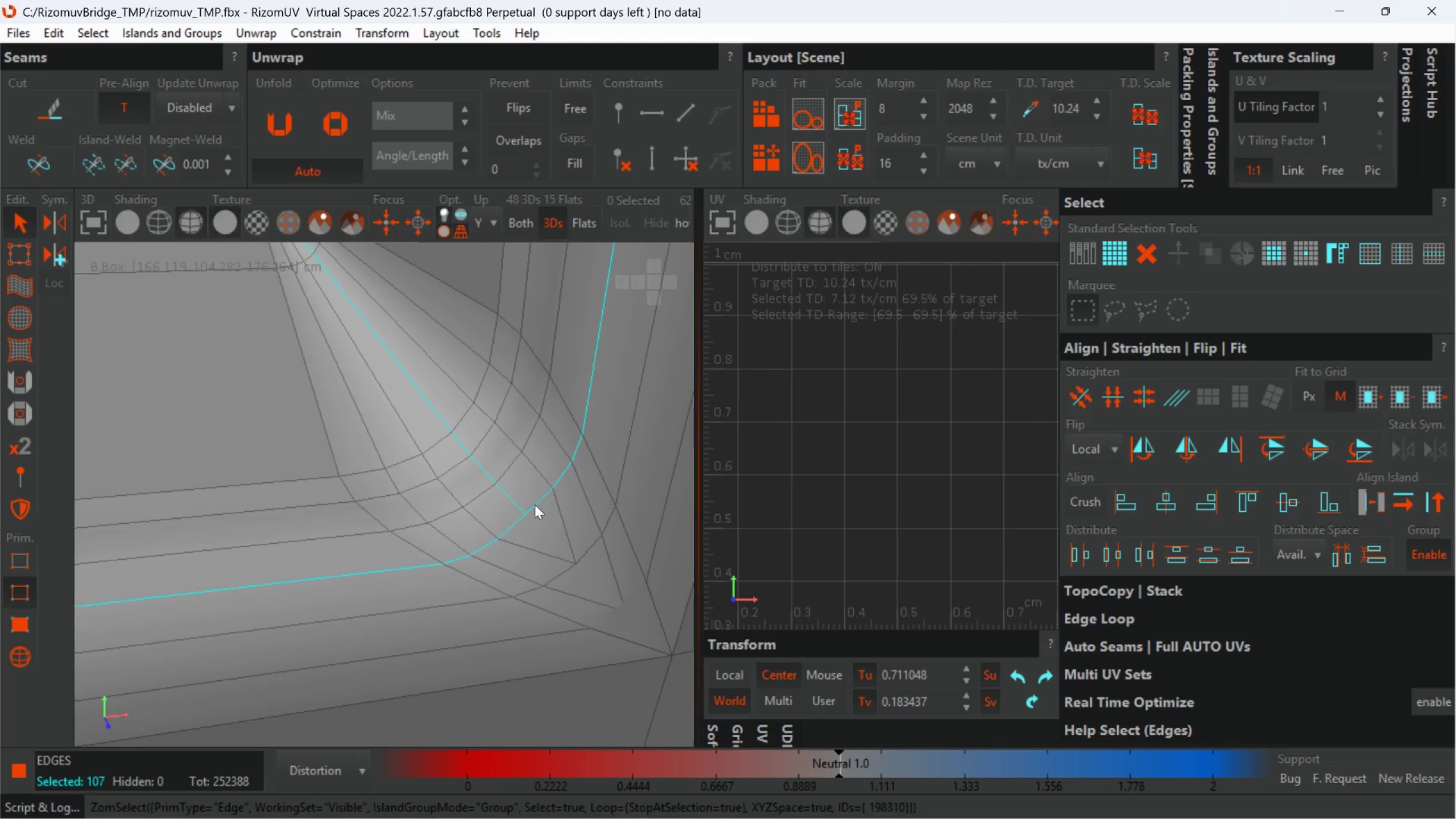 
scroll: coordinate [559, 534], scroll_direction: down, amount: 16.0
 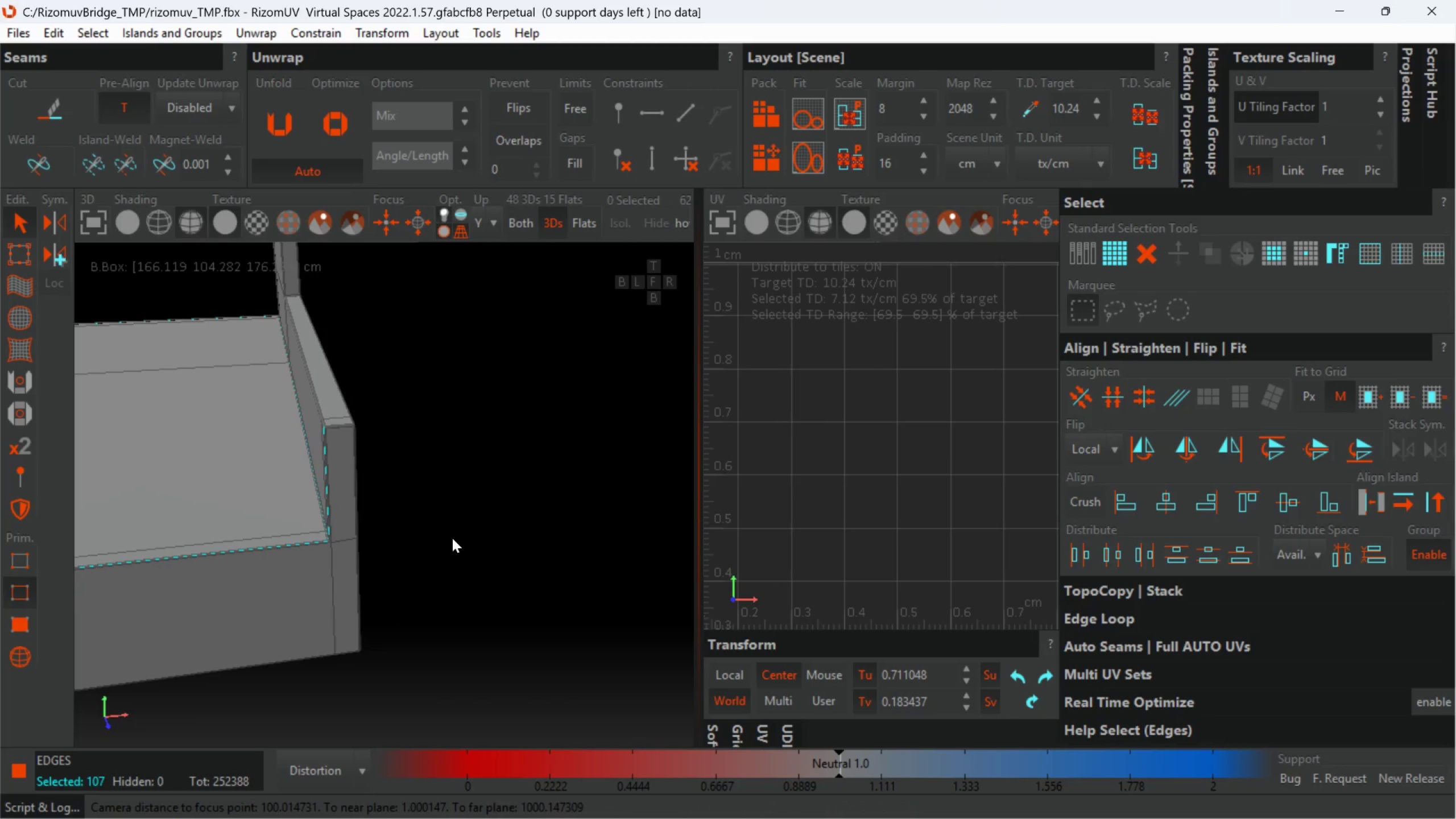 
hold_key(key=AltLeft, duration=0.3)
 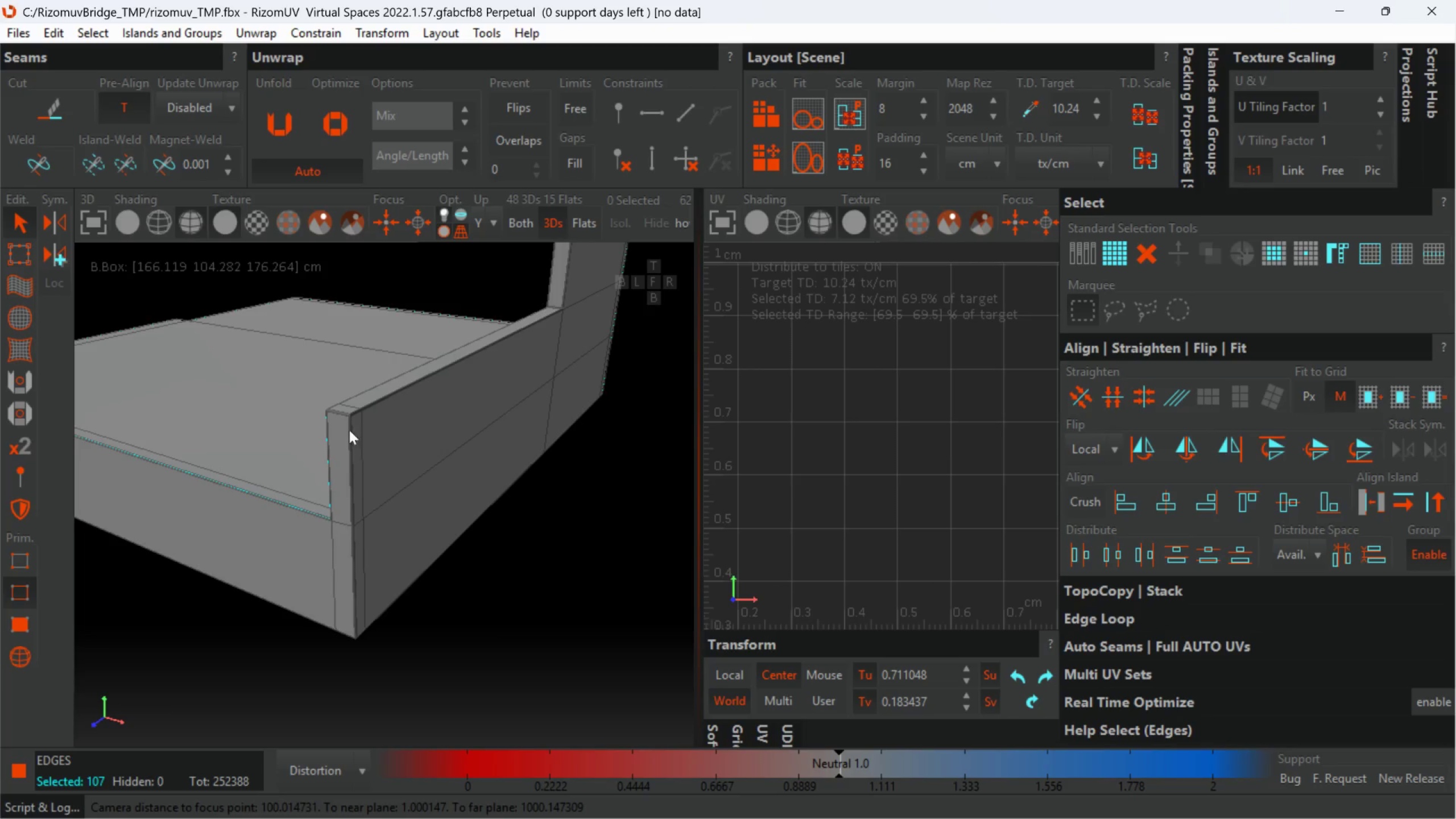 
hold_key(key=ControlLeft, duration=2.8)
 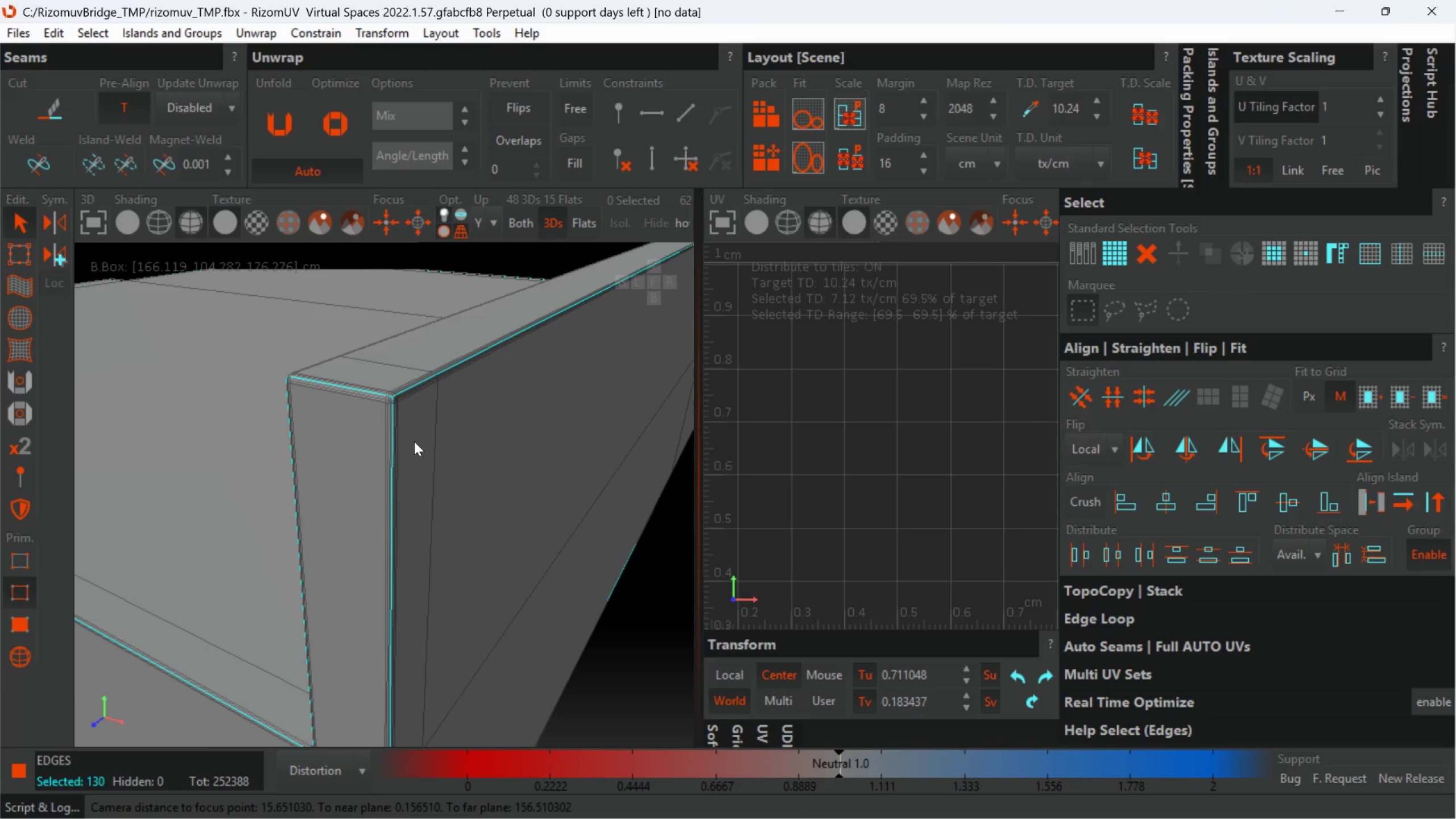 
scroll: coordinate [368, 371], scroll_direction: up, amount: 11.0
 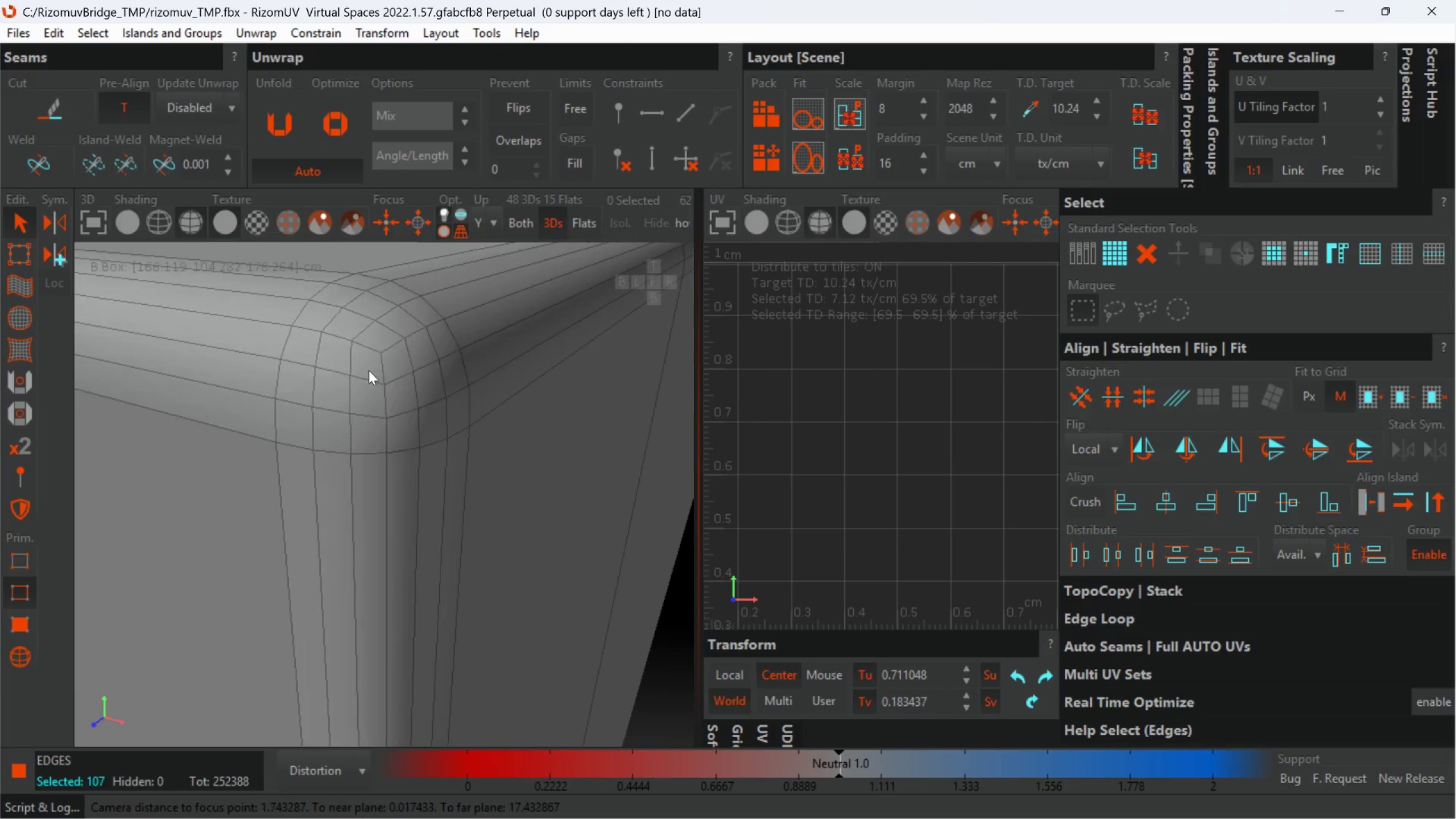 
double_click([369, 350])
 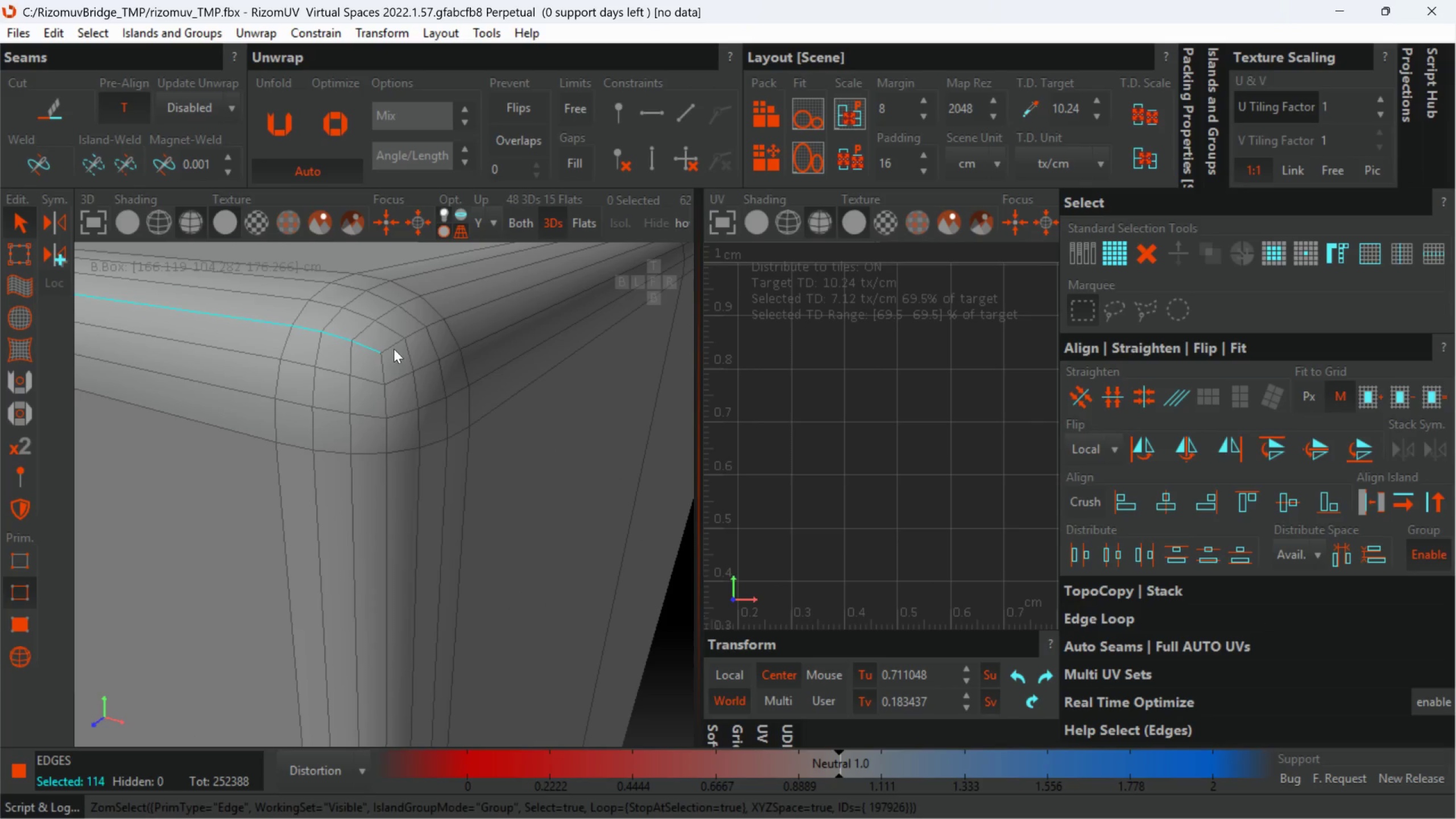 
double_click([394, 349])
 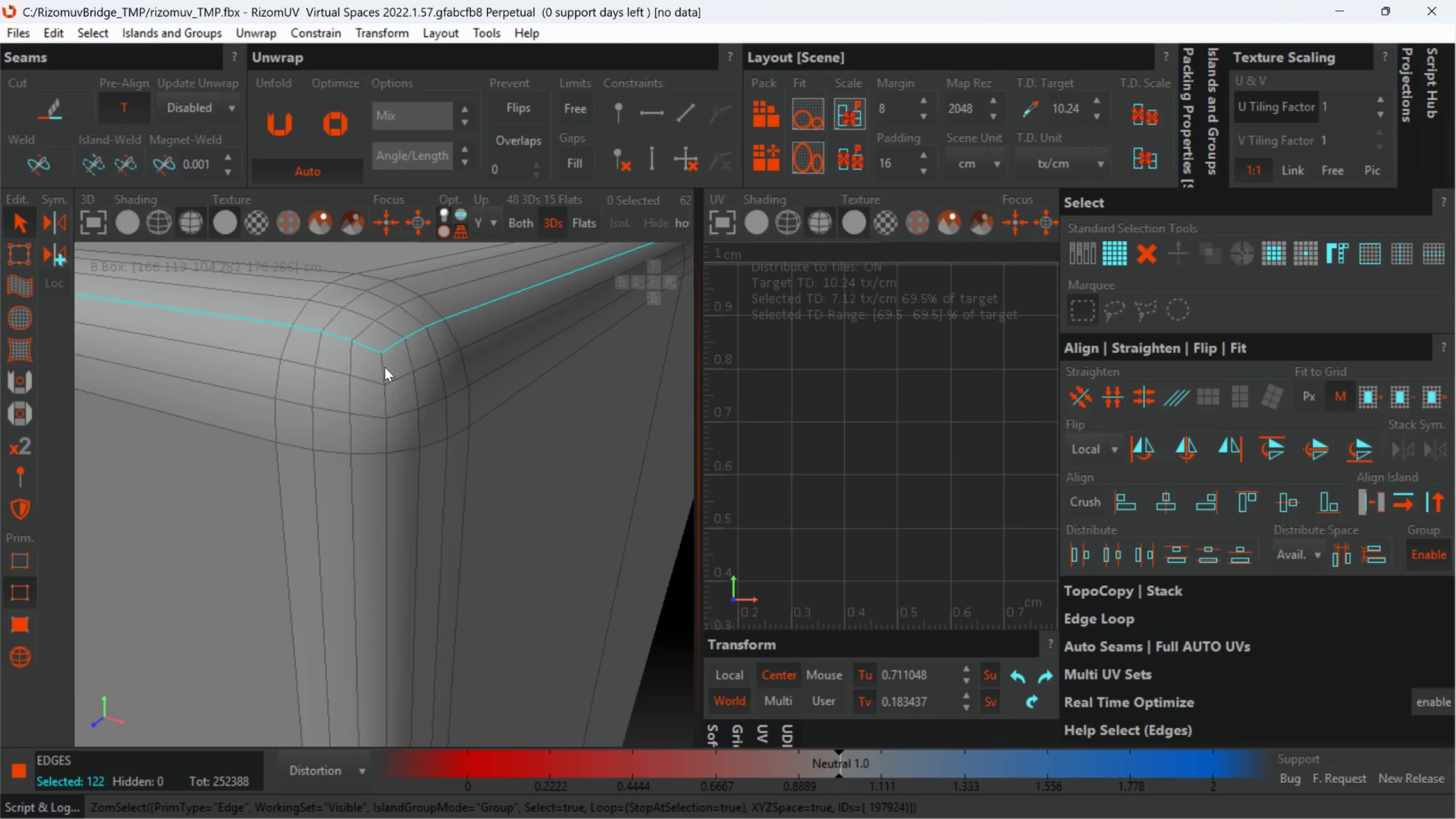 
double_click([384, 367])
 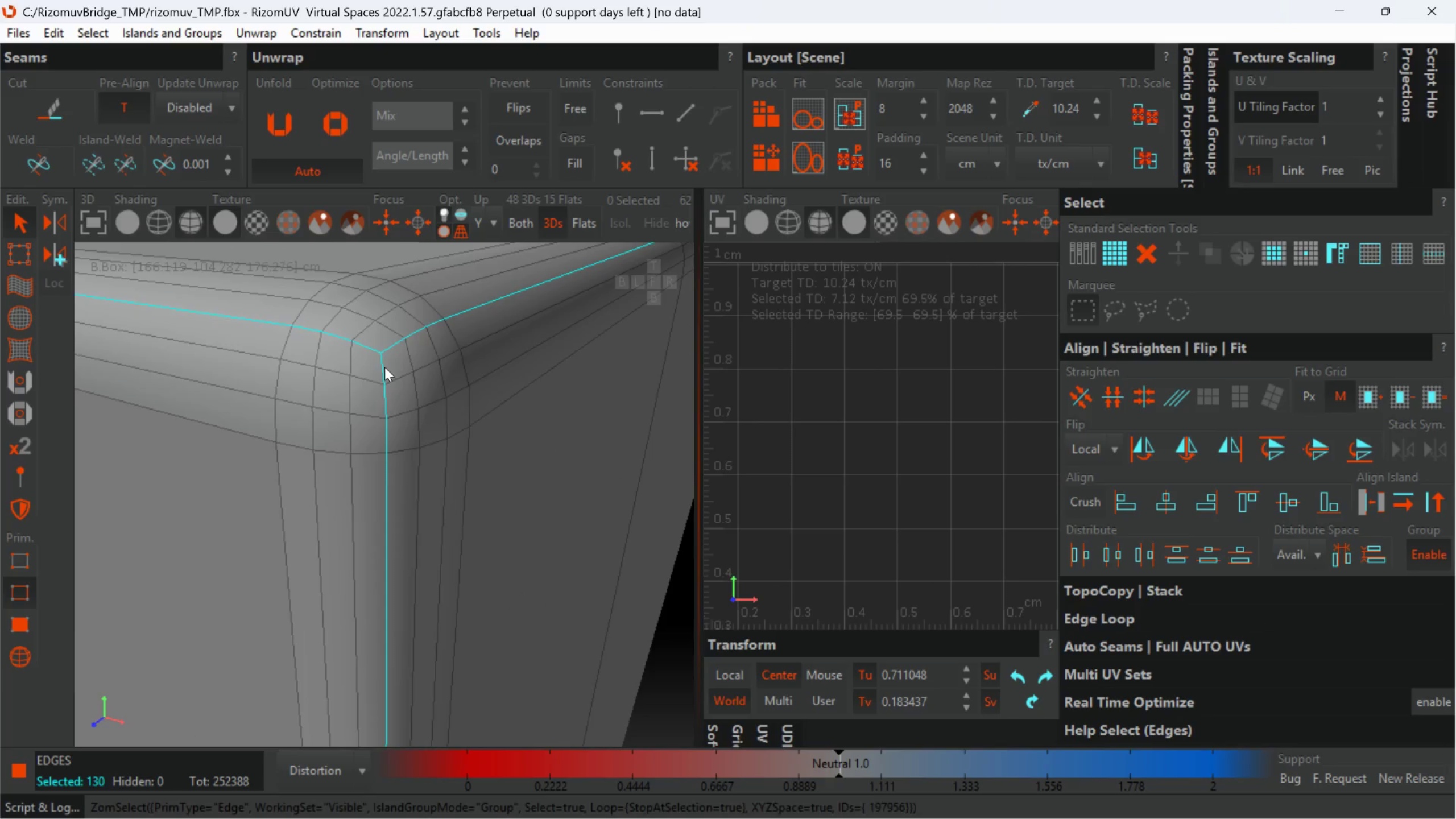 
hold_key(key=AltLeft, duration=0.69)
 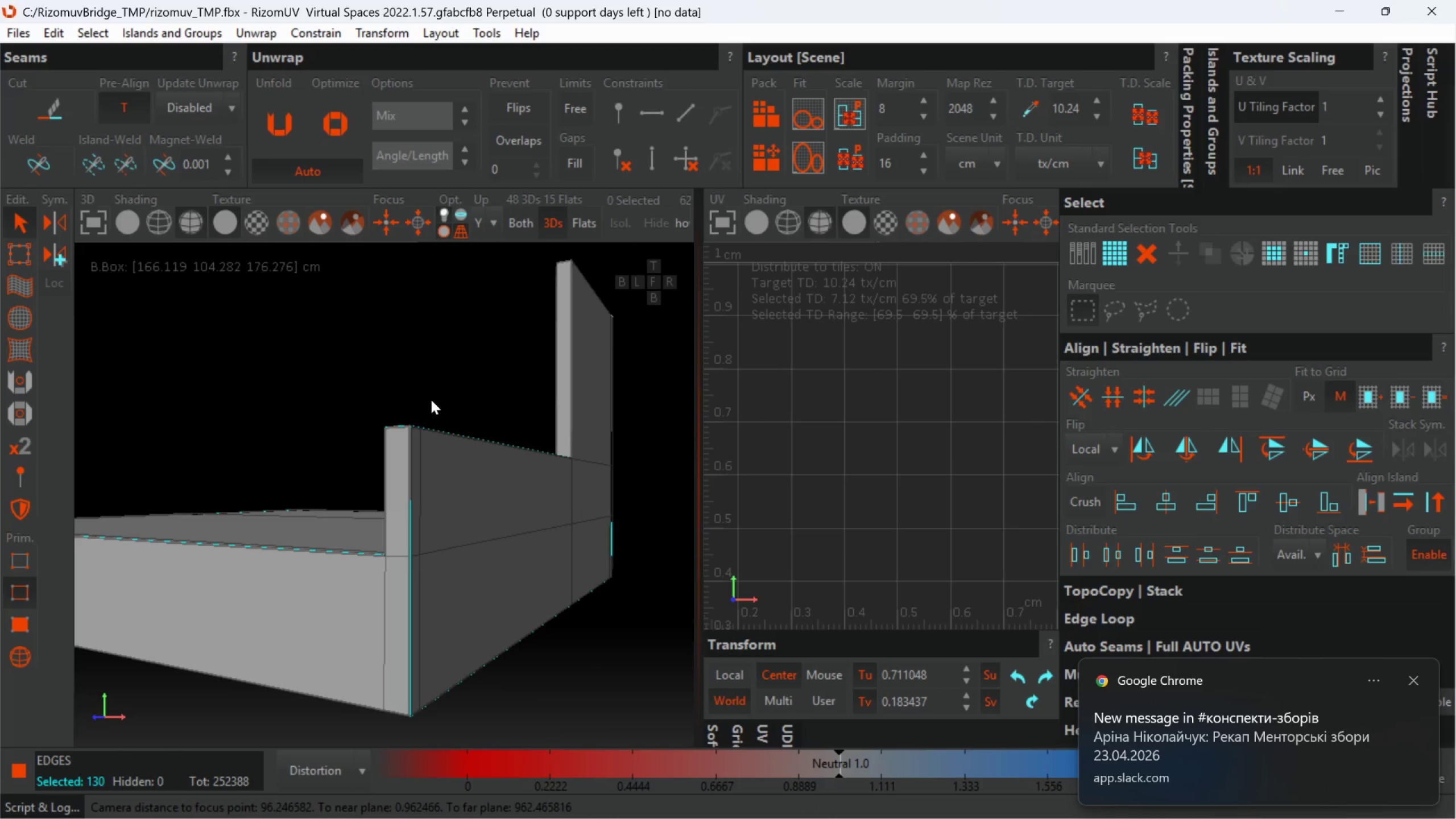 
scroll: coordinate [417, 460], scroll_direction: down, amount: 15.0
 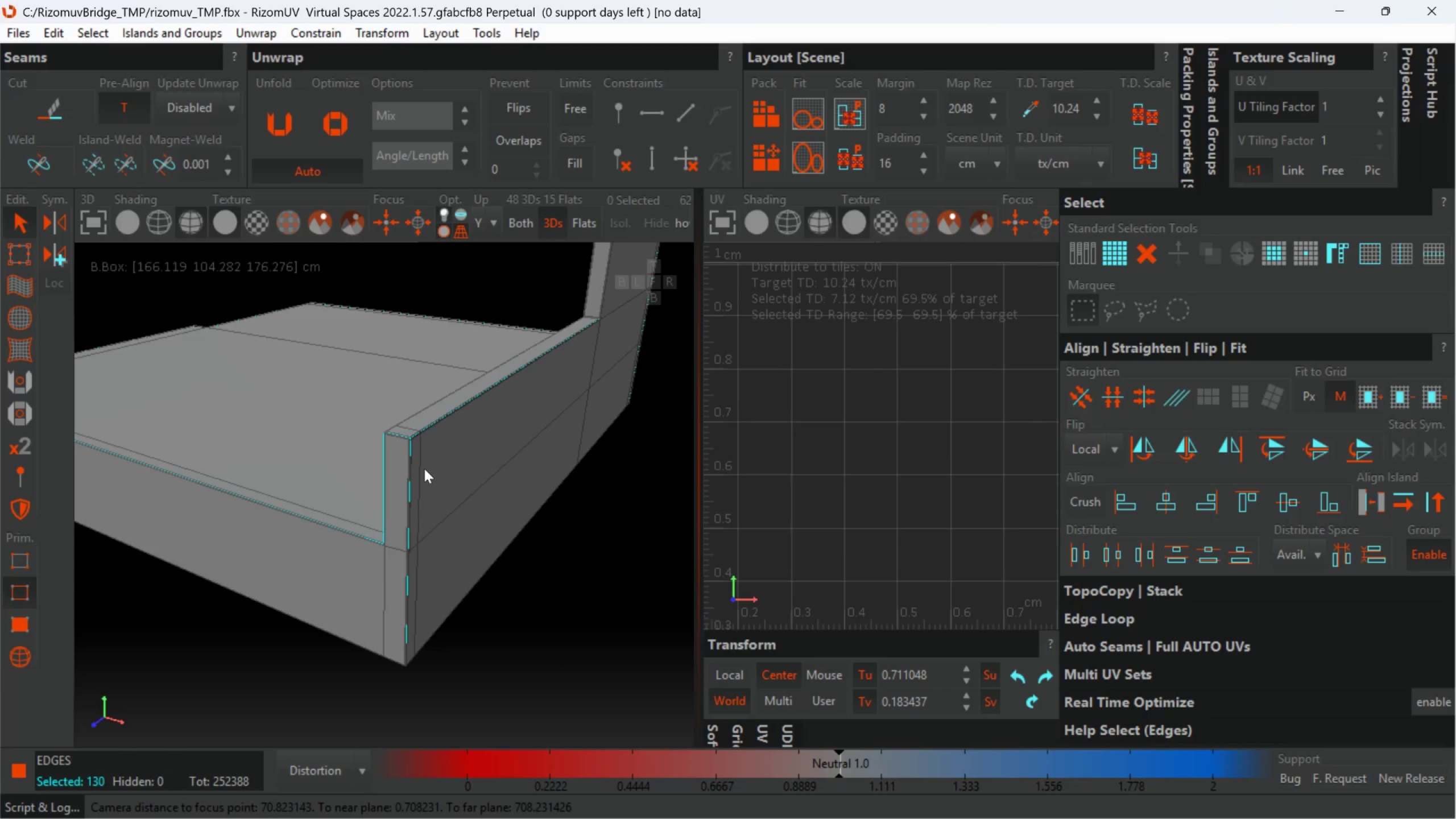 
hold_key(key=AltLeft, duration=0.39)
 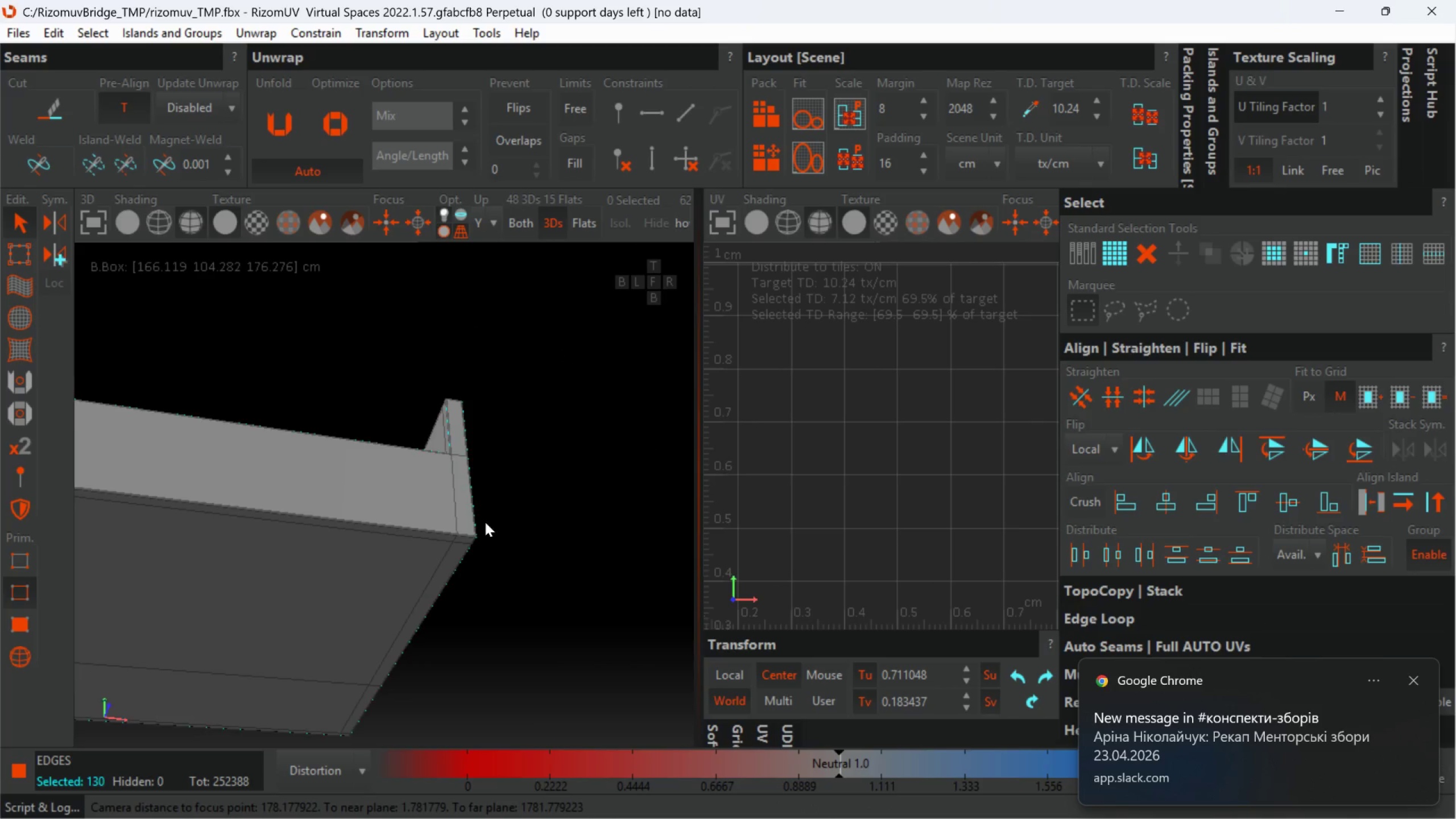 
scroll: coordinate [450, 432], scroll_direction: down, amount: 2.0
 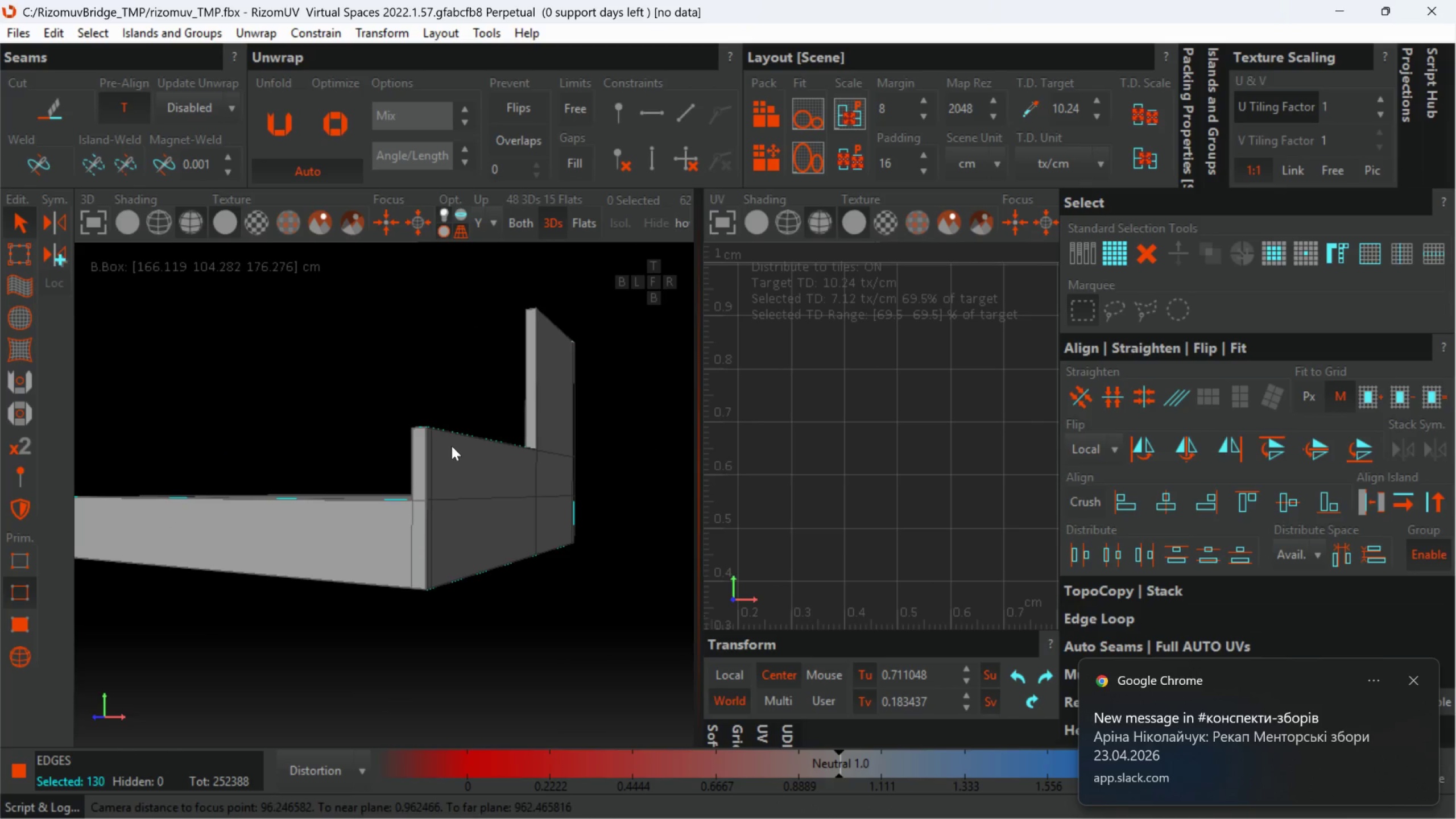 
key(Alt+AltLeft)
 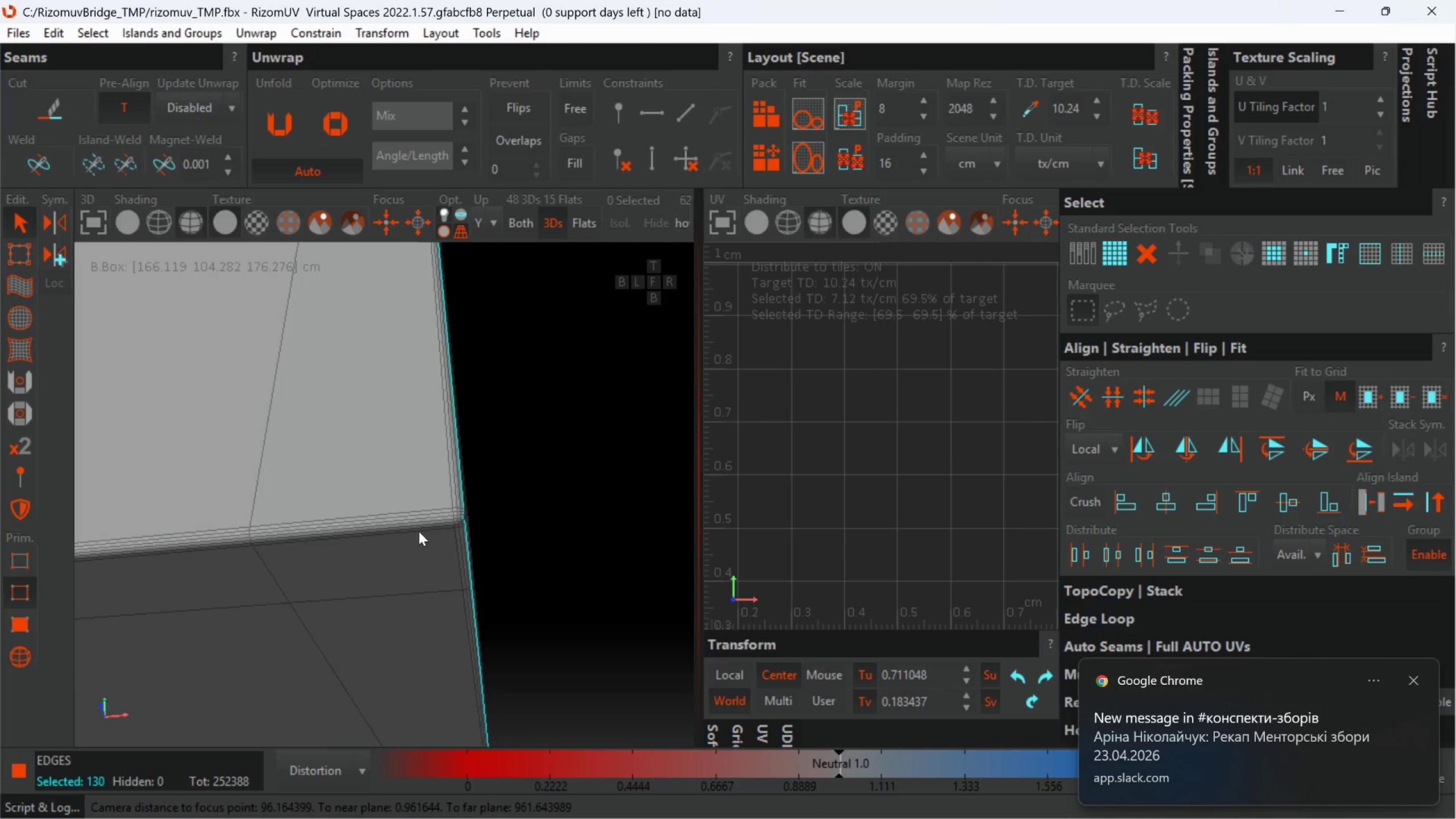 
scroll: coordinate [487, 531], scroll_direction: up, amount: 6.0
 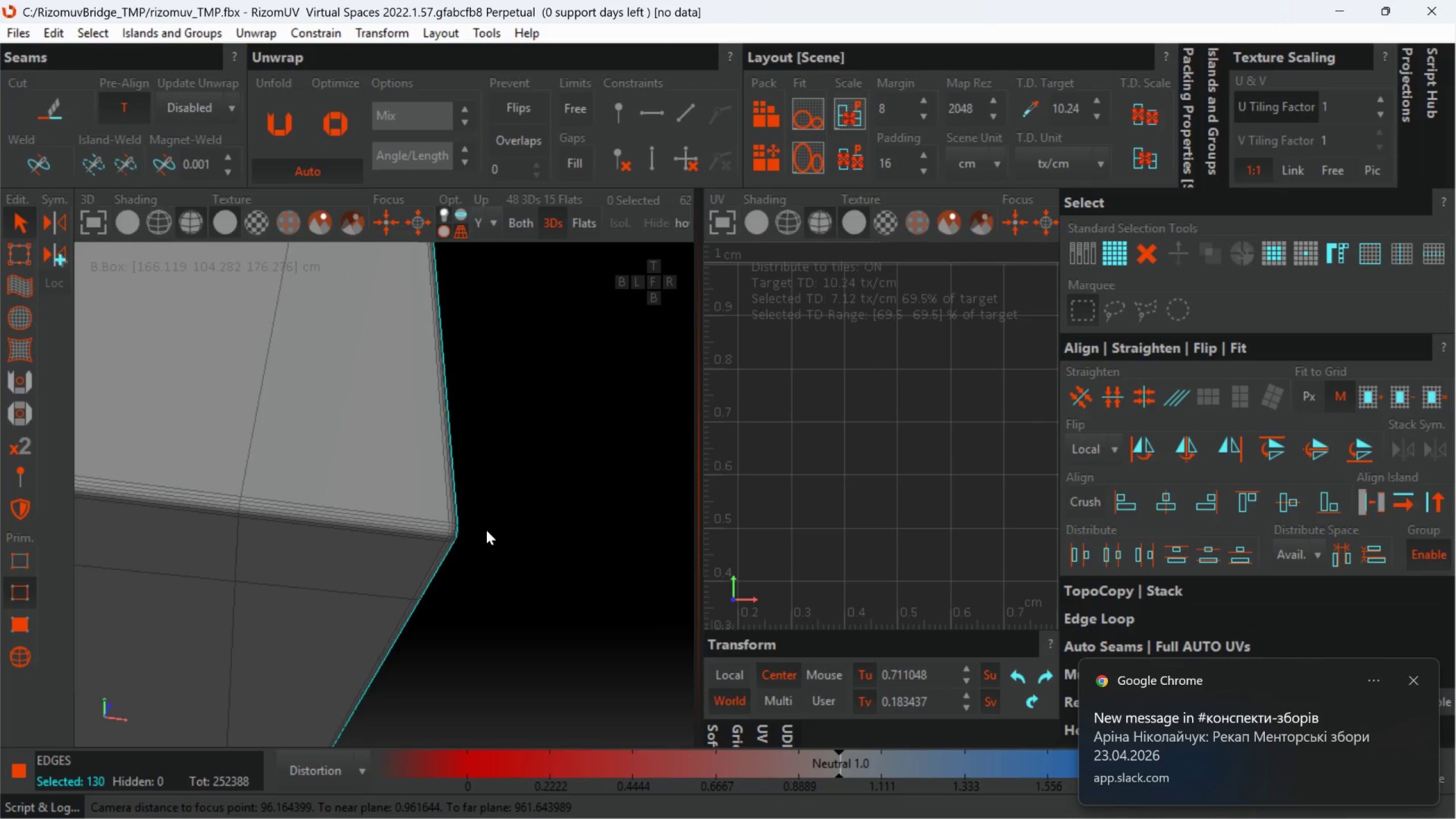 
hold_key(key=ControlLeft, duration=1.01)
 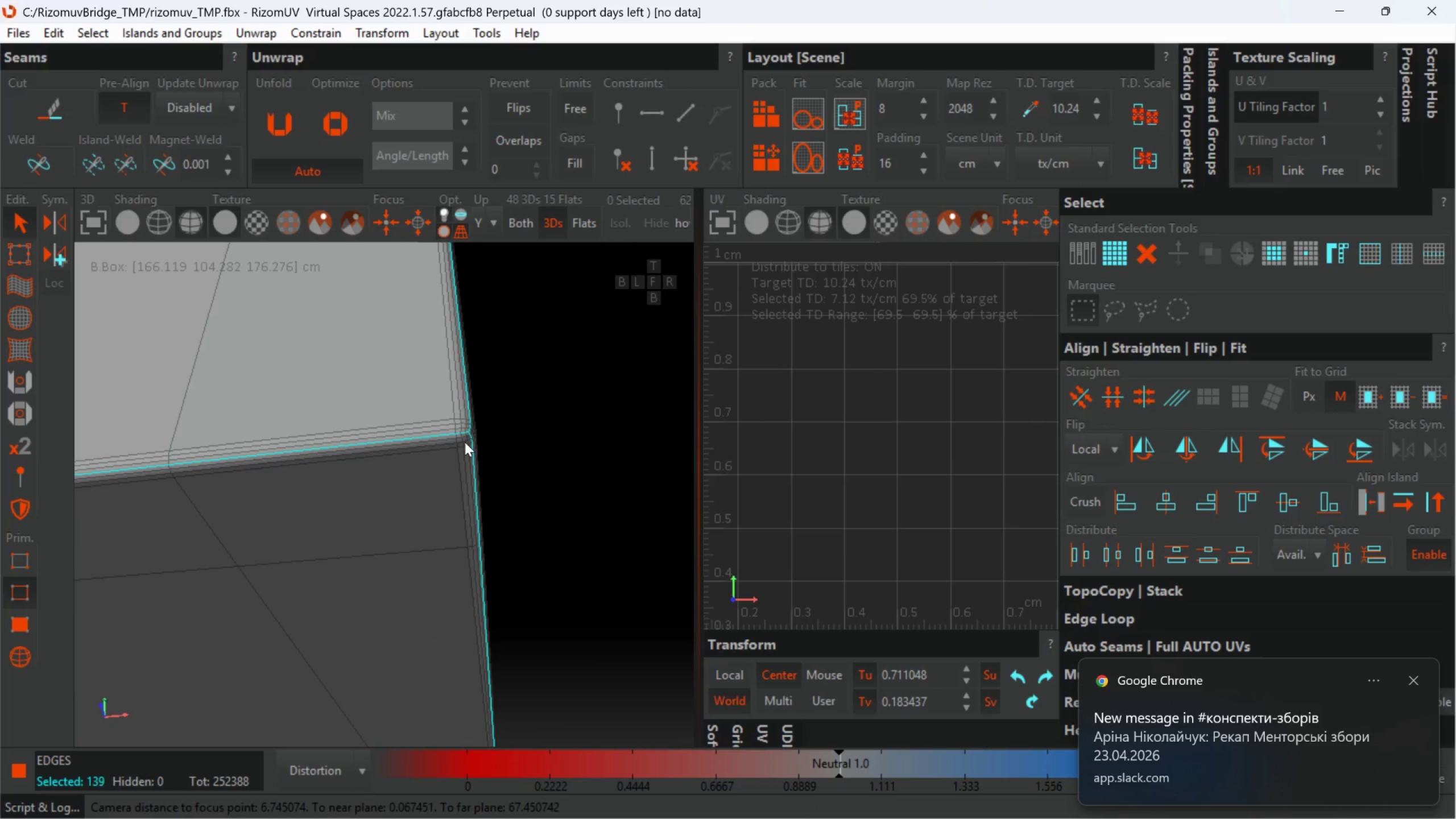 
scroll: coordinate [473, 487], scroll_direction: up, amount: 7.0
 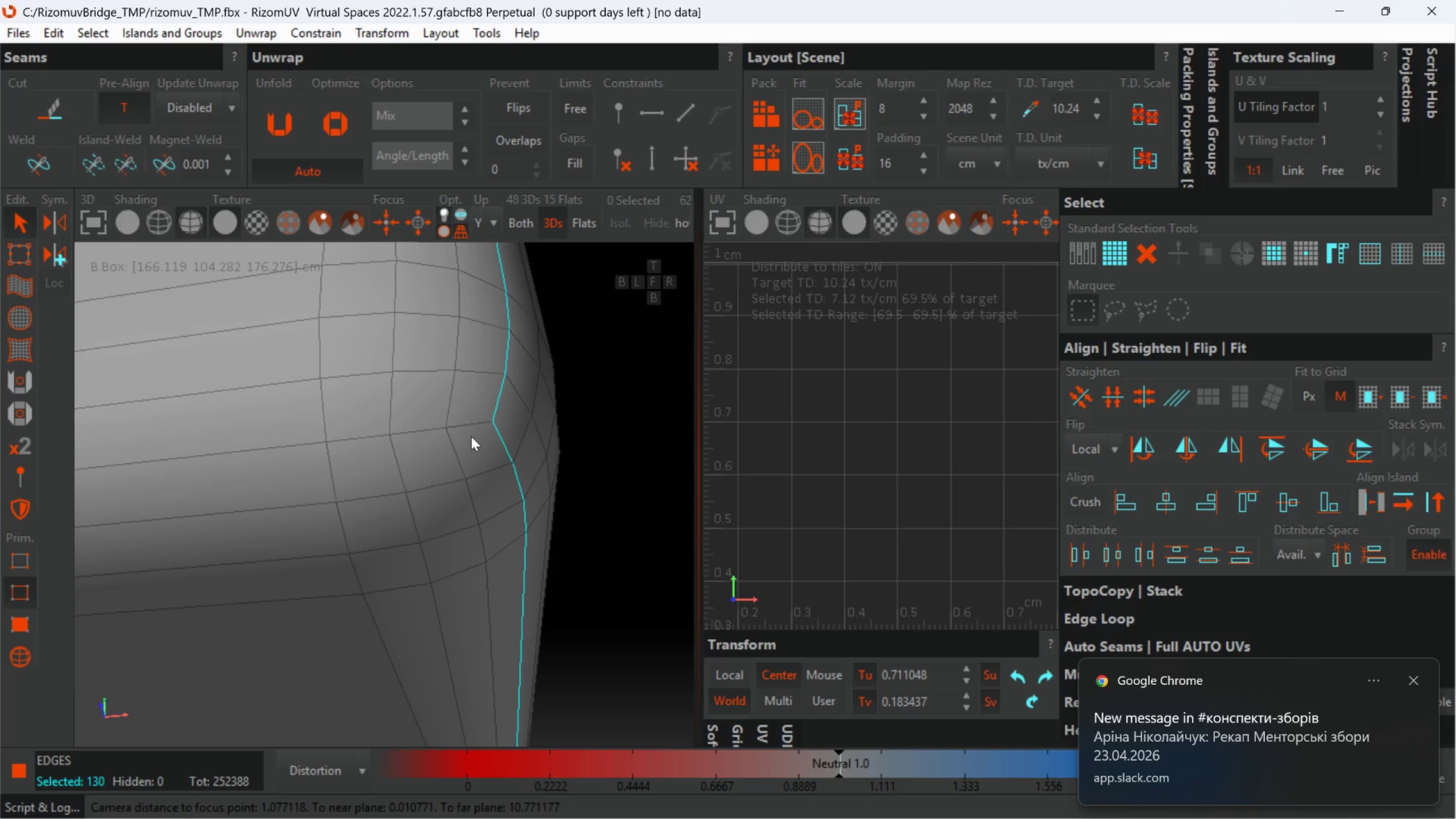 
double_click([468, 423])
 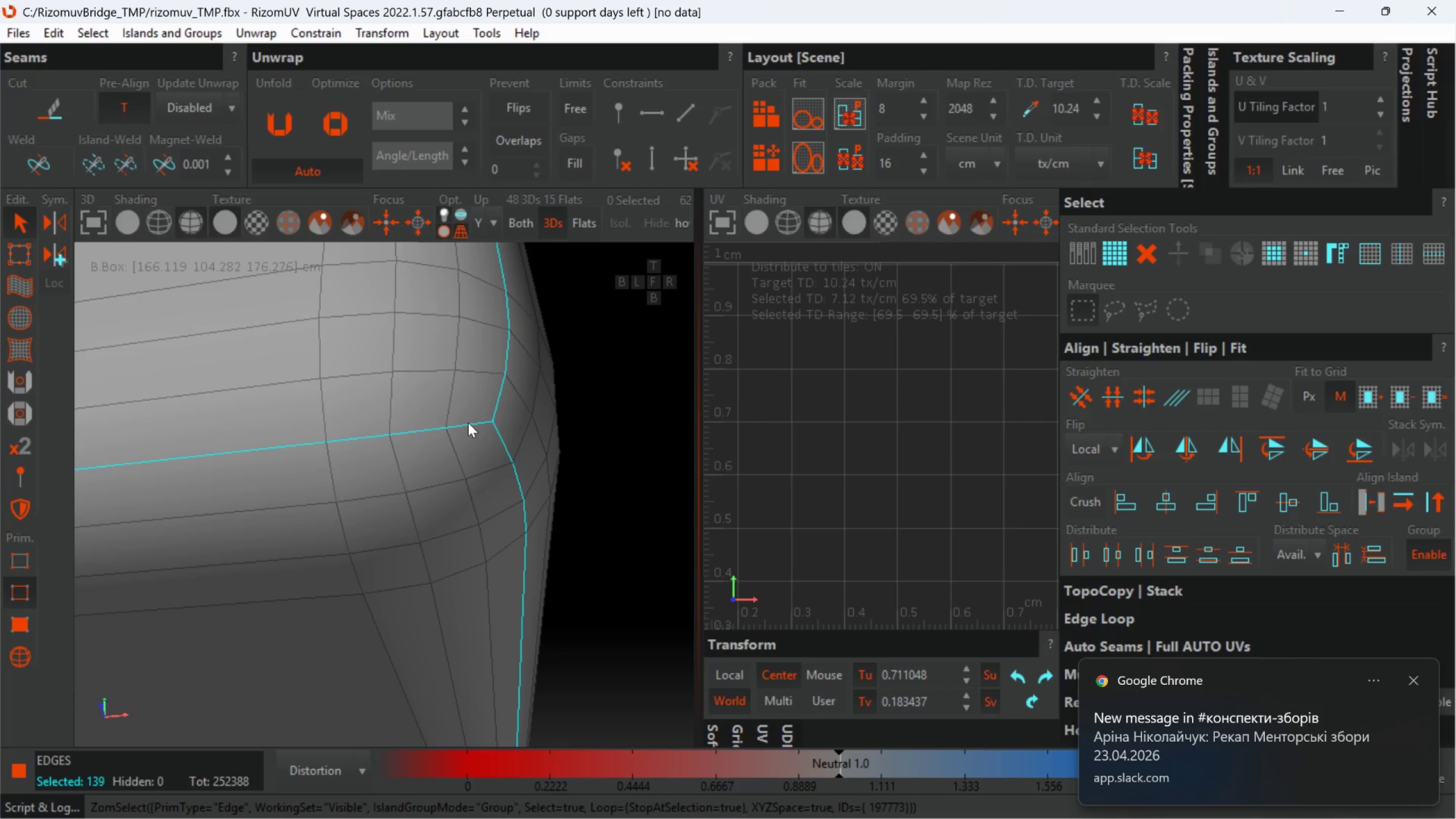 
hold_key(key=AltLeft, duration=0.33)
 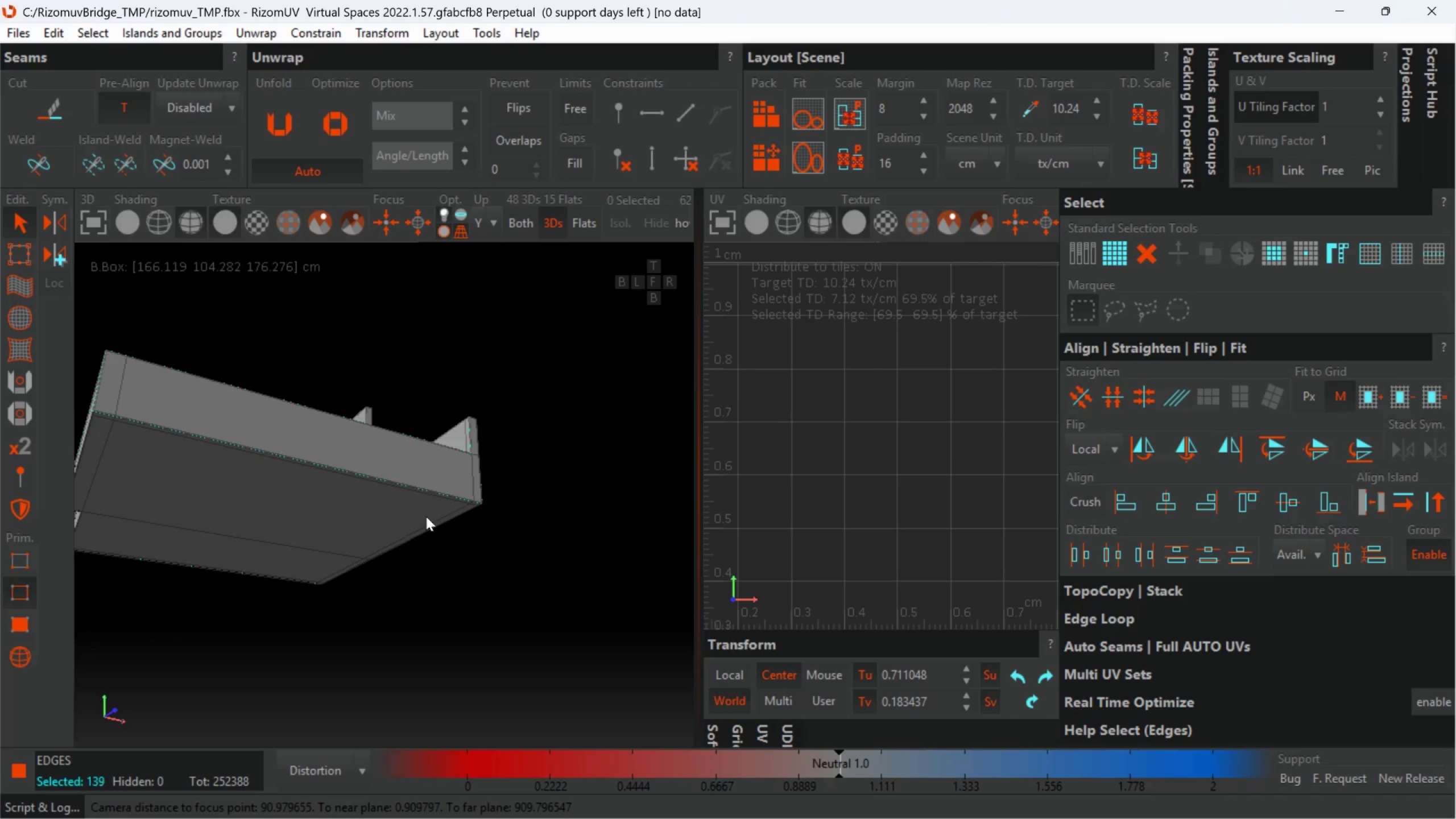 
scroll: coordinate [493, 523], scroll_direction: down, amount: 23.0
 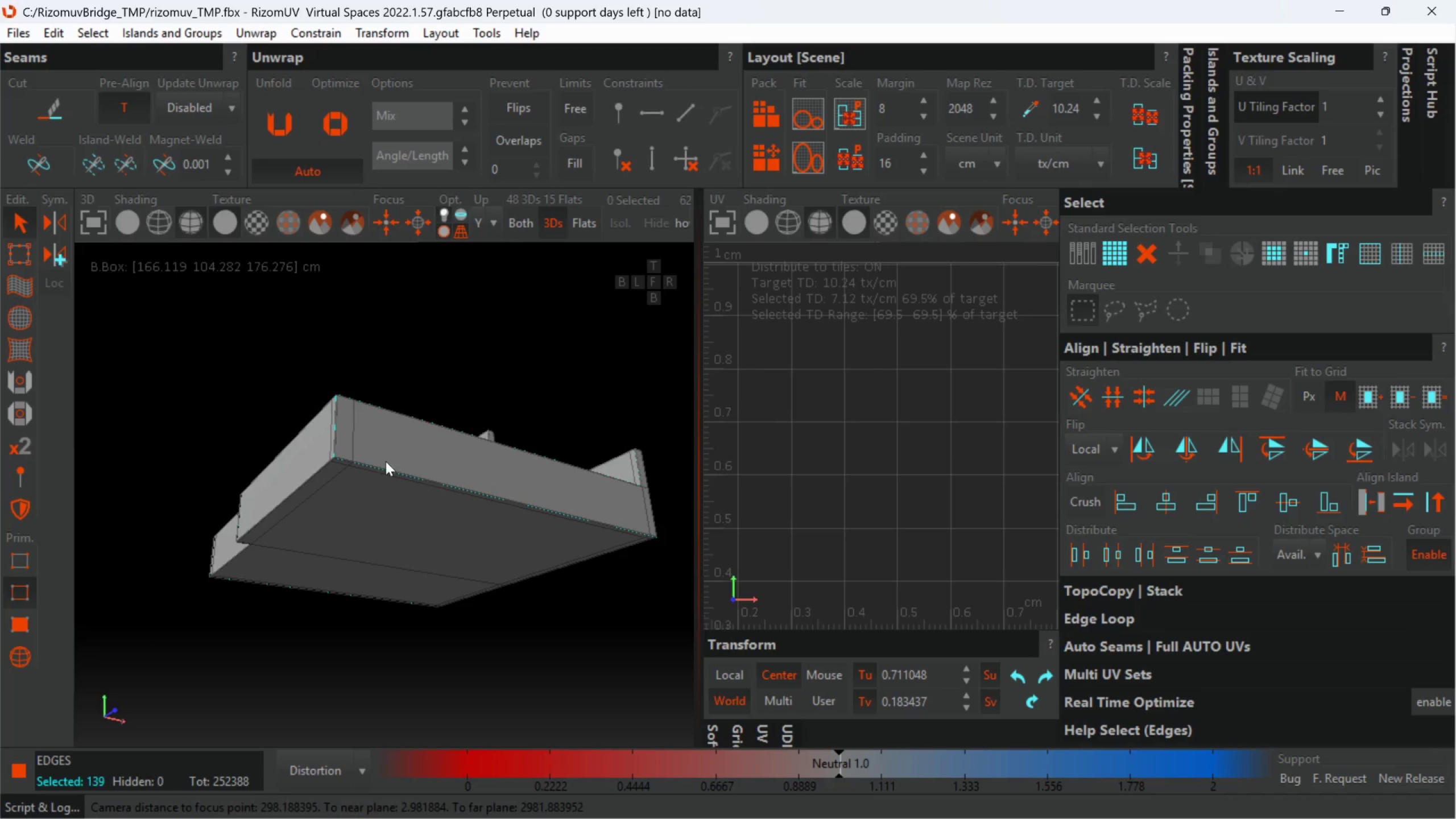 
scroll: coordinate [426, 527], scroll_direction: up, amount: 9.0
 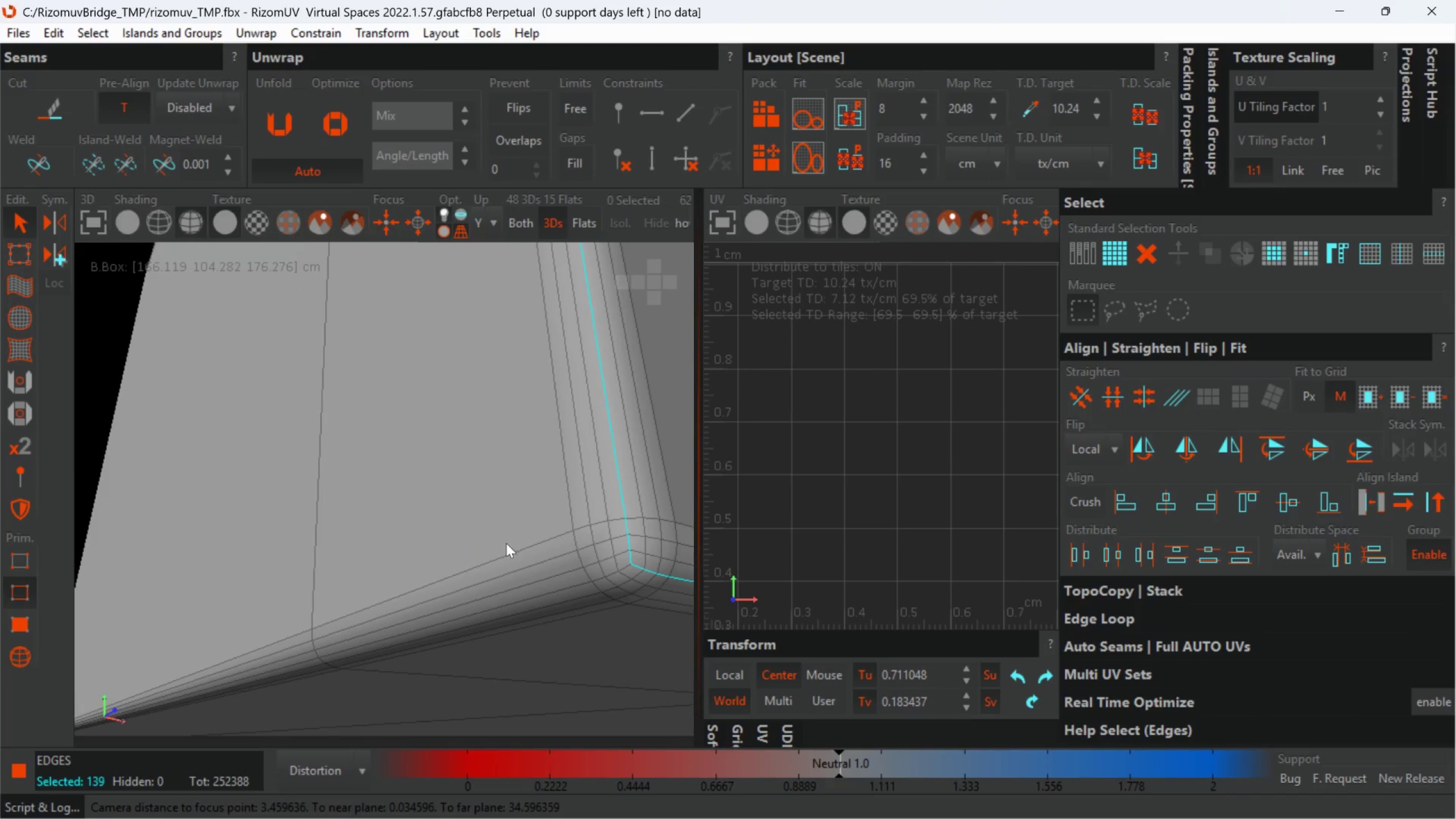 
key(Control+ControlLeft)
 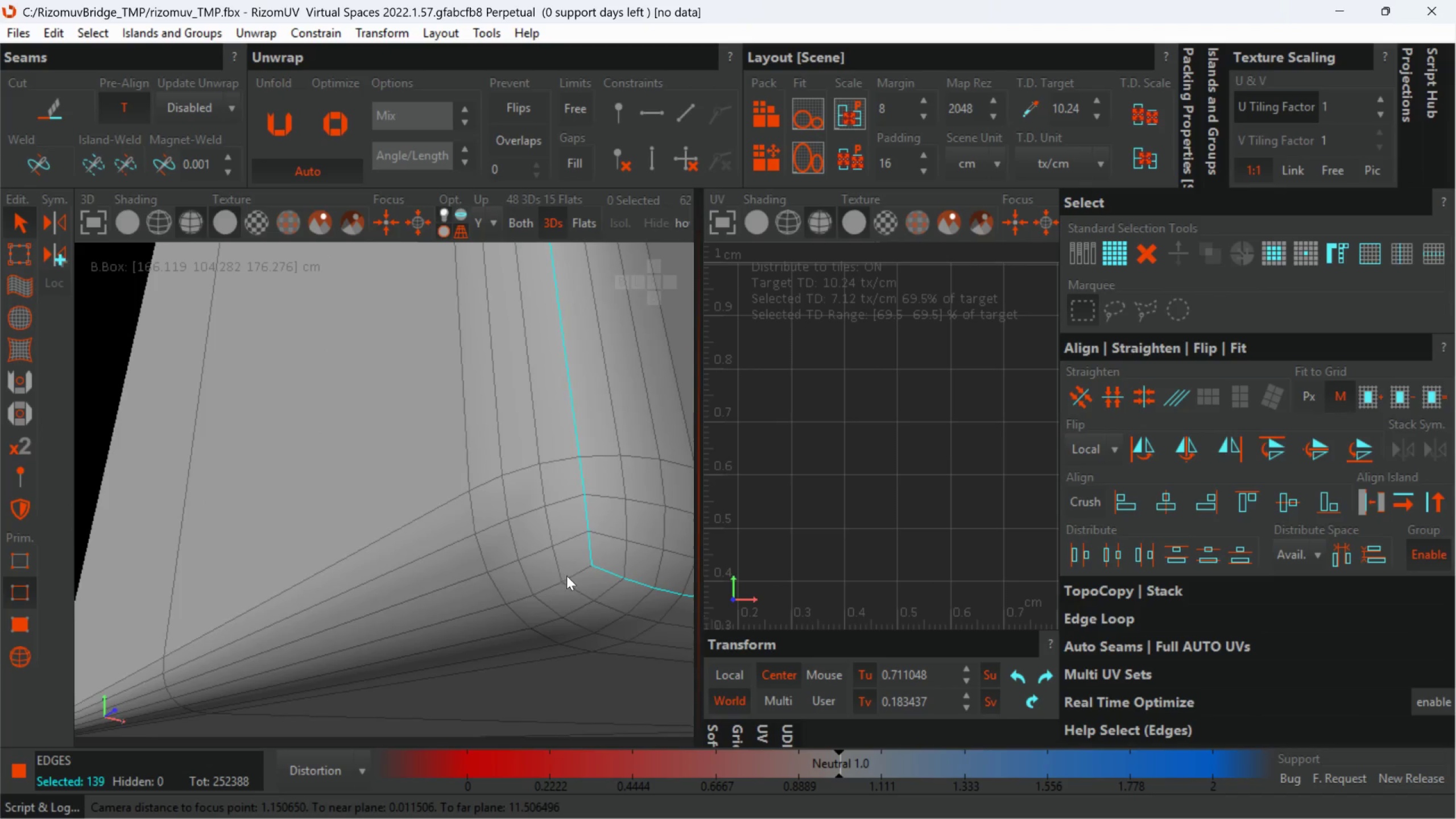 
scroll: coordinate [590, 551], scroll_direction: up, amount: 2.0
 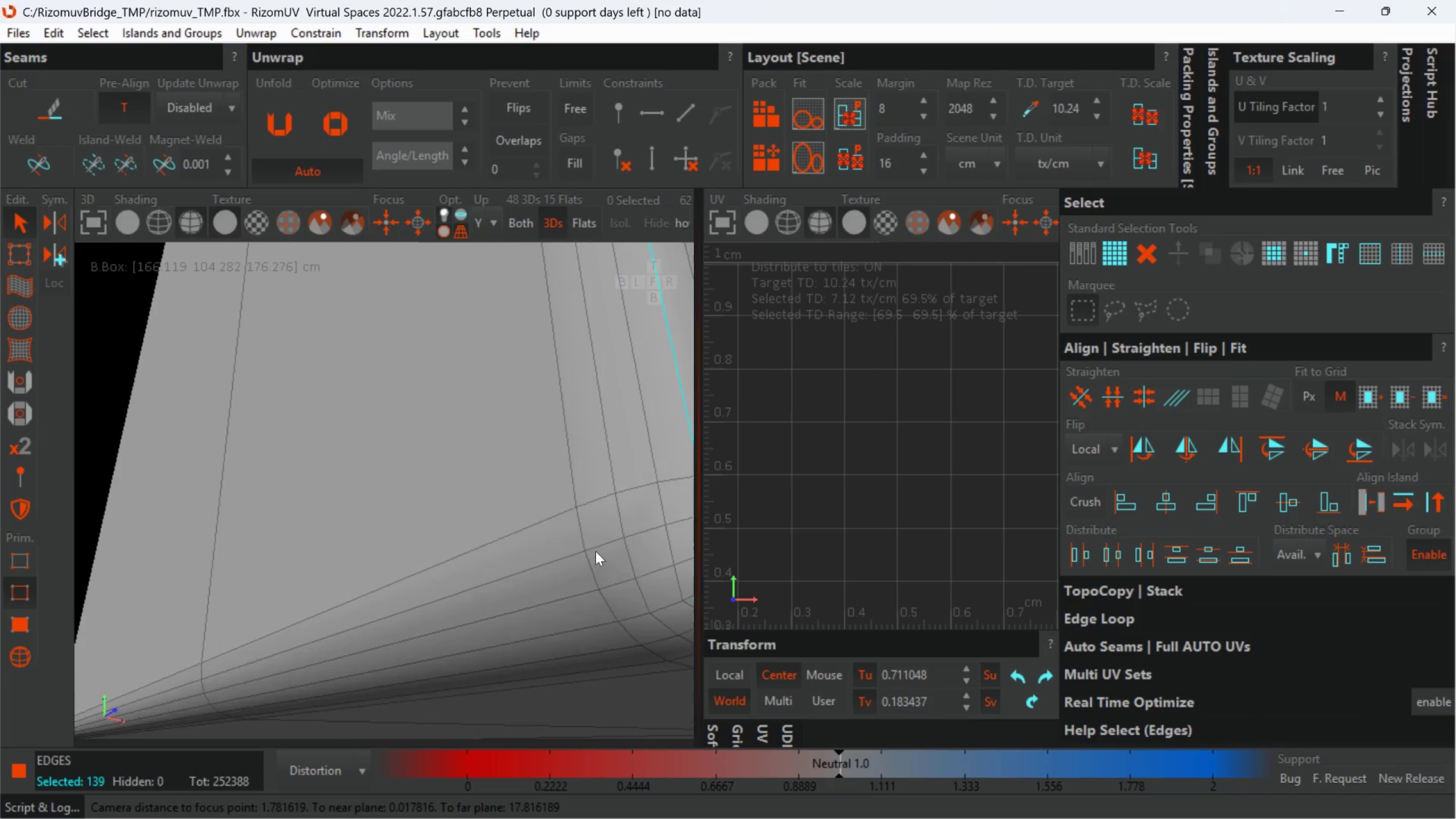 
hold_key(key=ControlLeft, duration=0.81)
double_click([562, 565])
 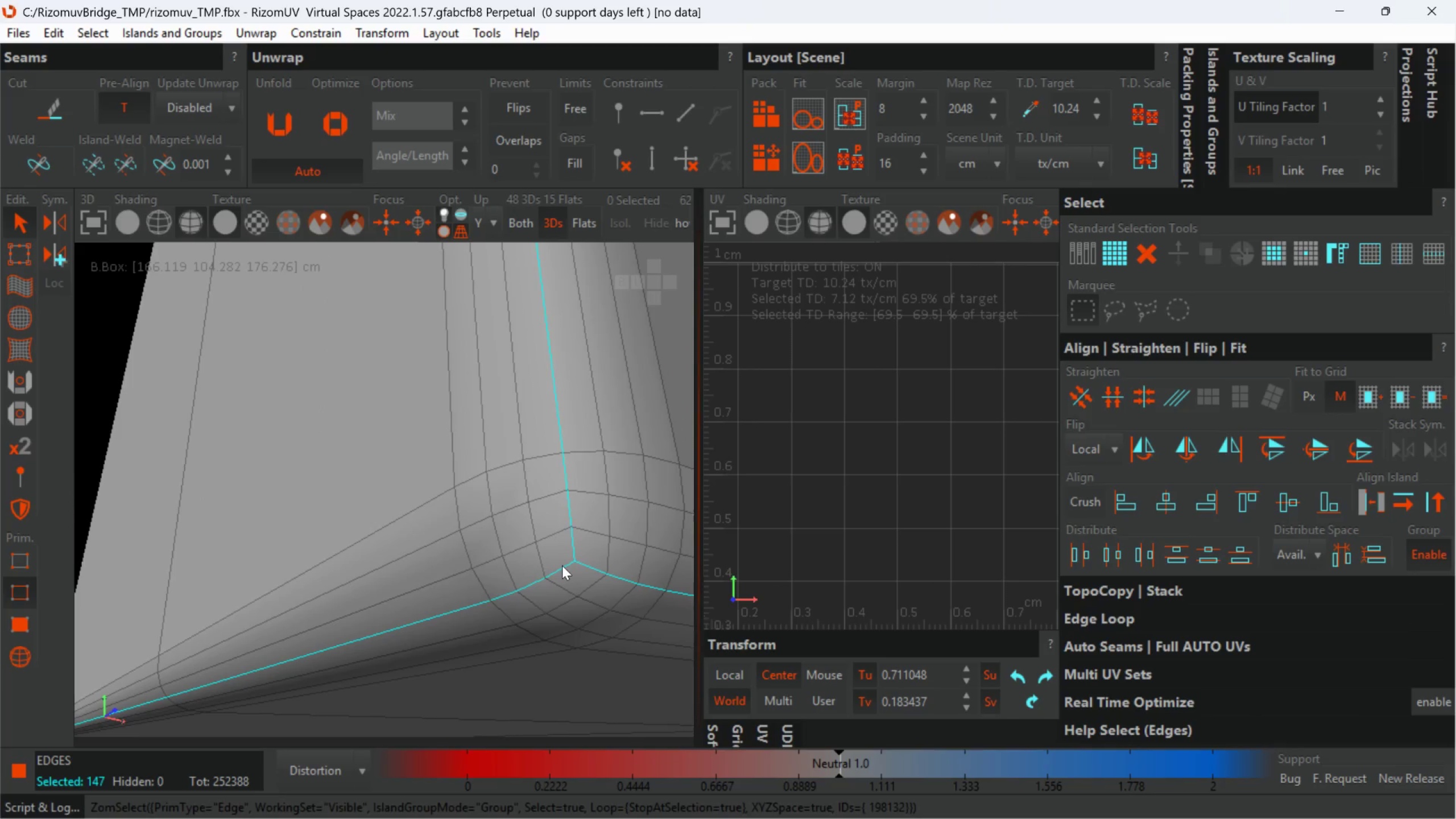 
hold_key(key=AltLeft, duration=0.56)
 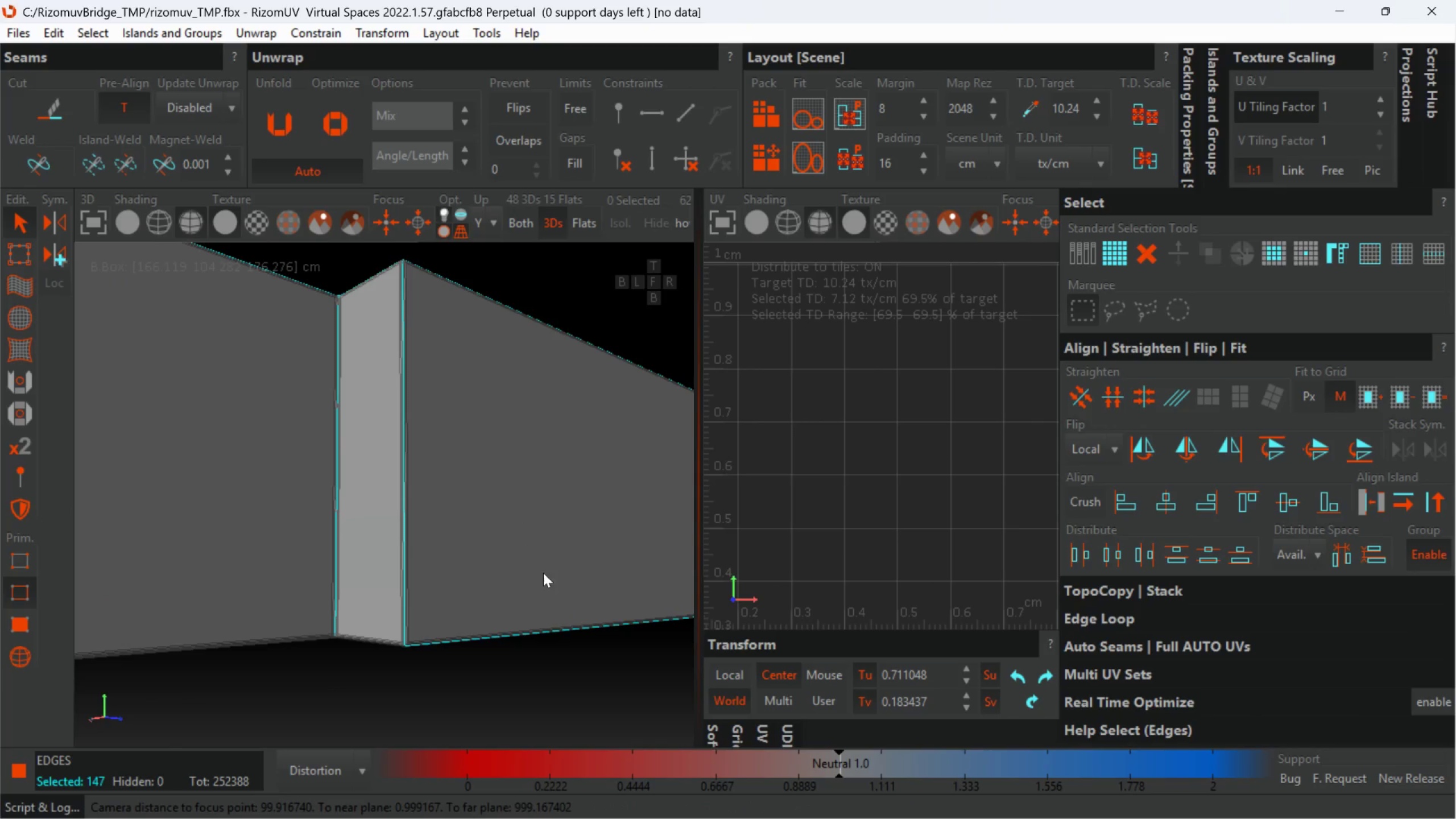 
scroll: coordinate [475, 582], scroll_direction: down, amount: 15.0
 